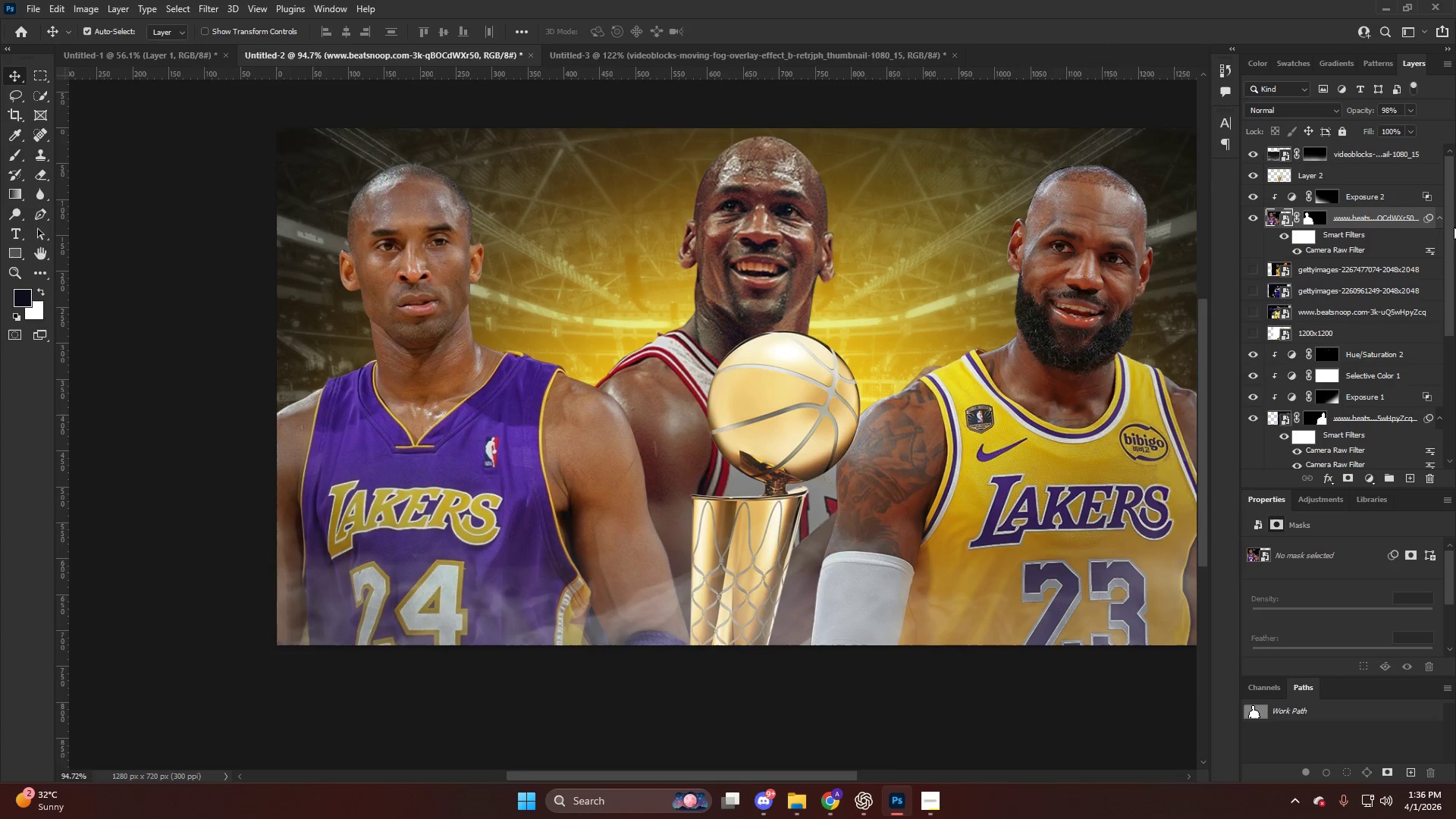 
scroll: coordinate [1390, 246], scroll_direction: up, amount: 7.0
 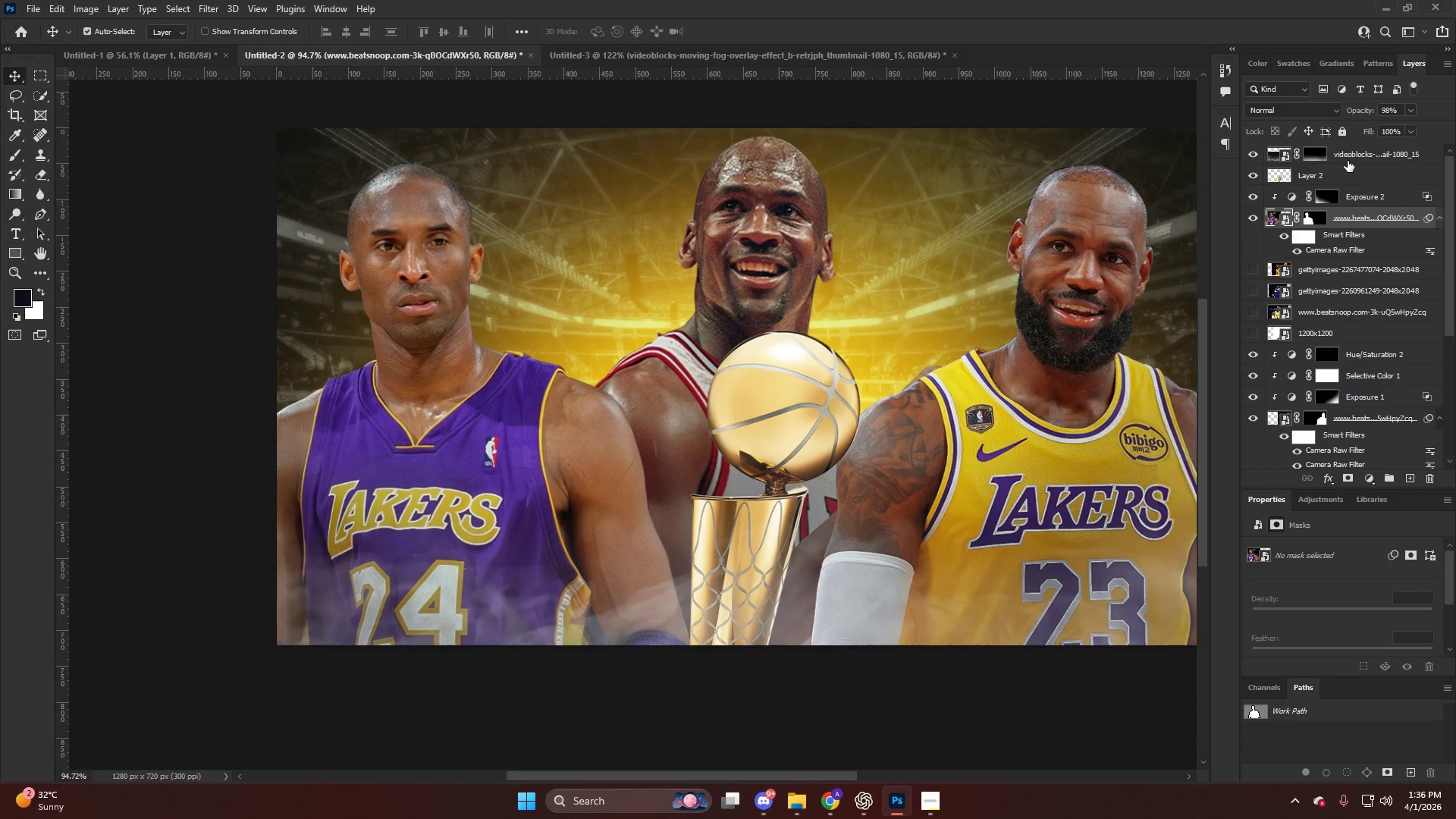 
left_click([1348, 161])
 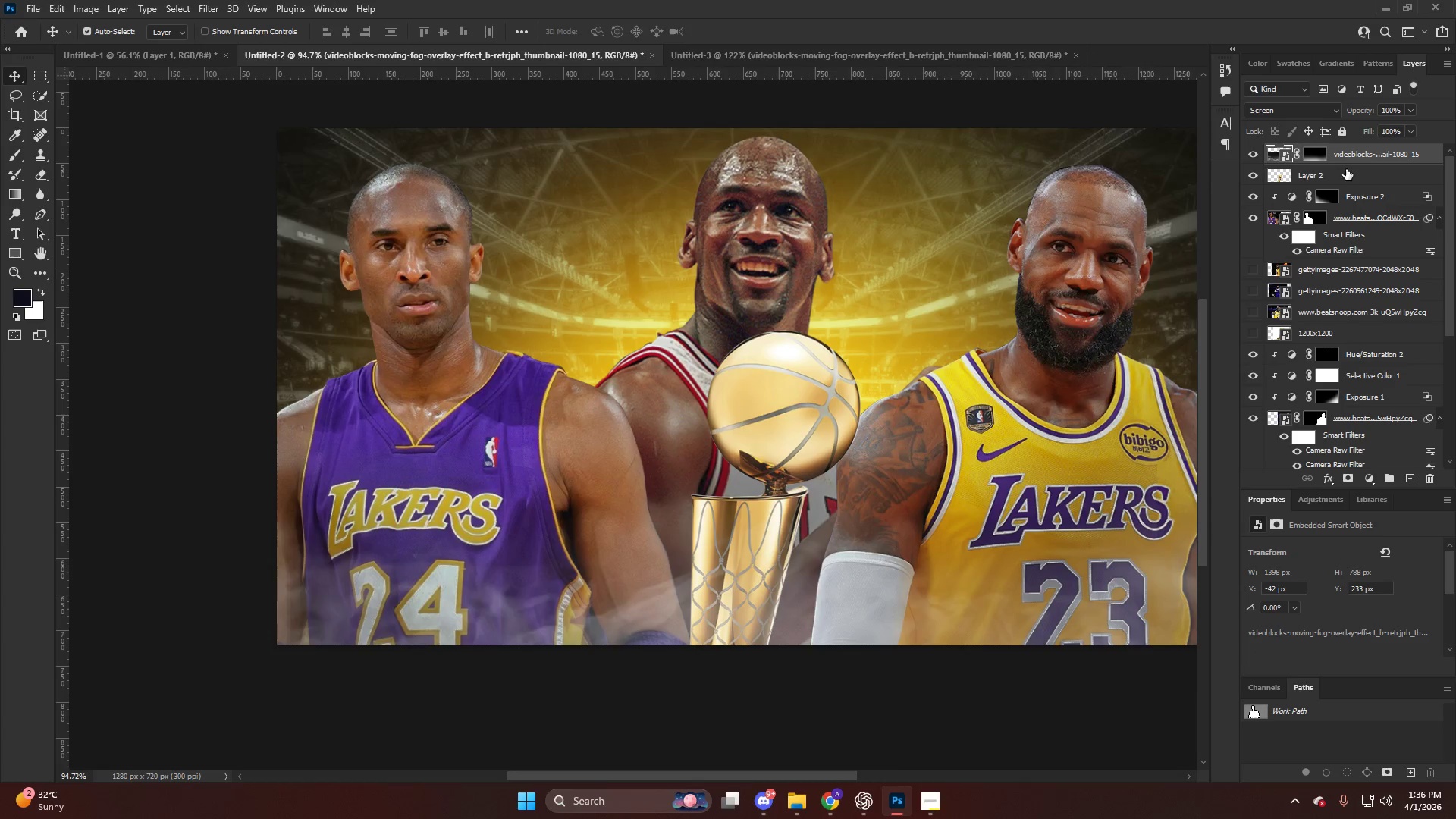 
key(V)
 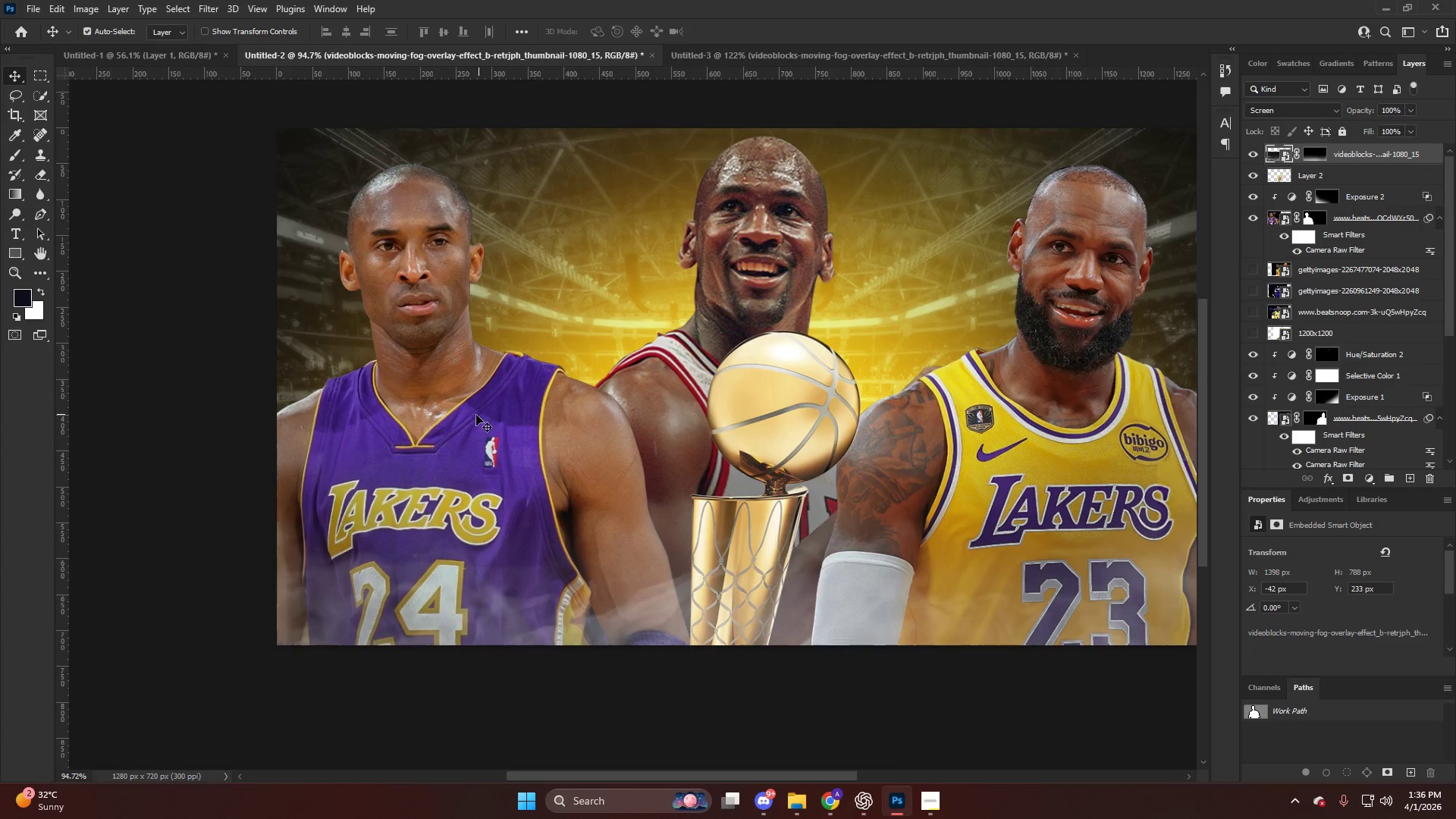 
left_click([476, 415])
 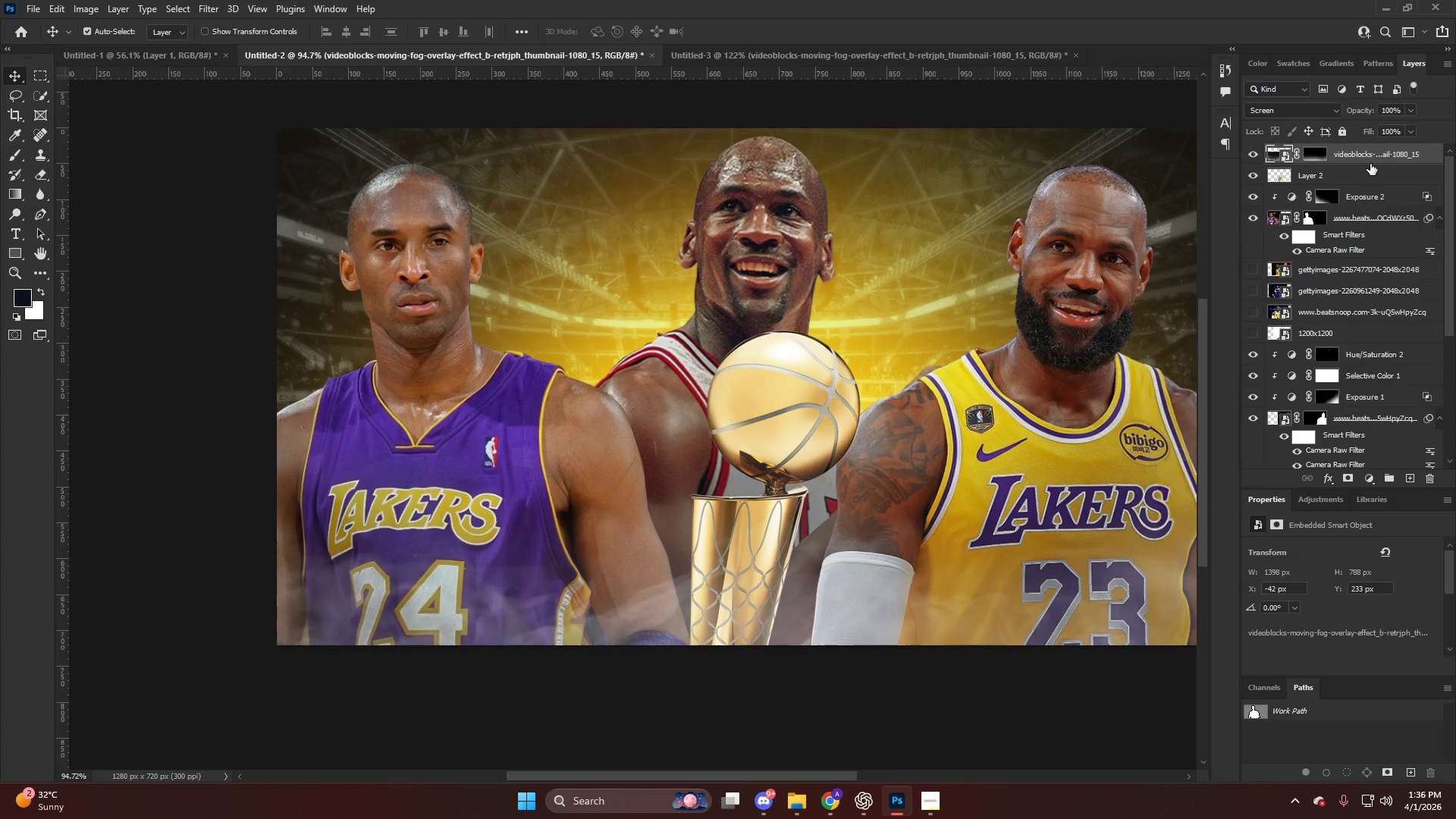 
left_click([783, 237])
 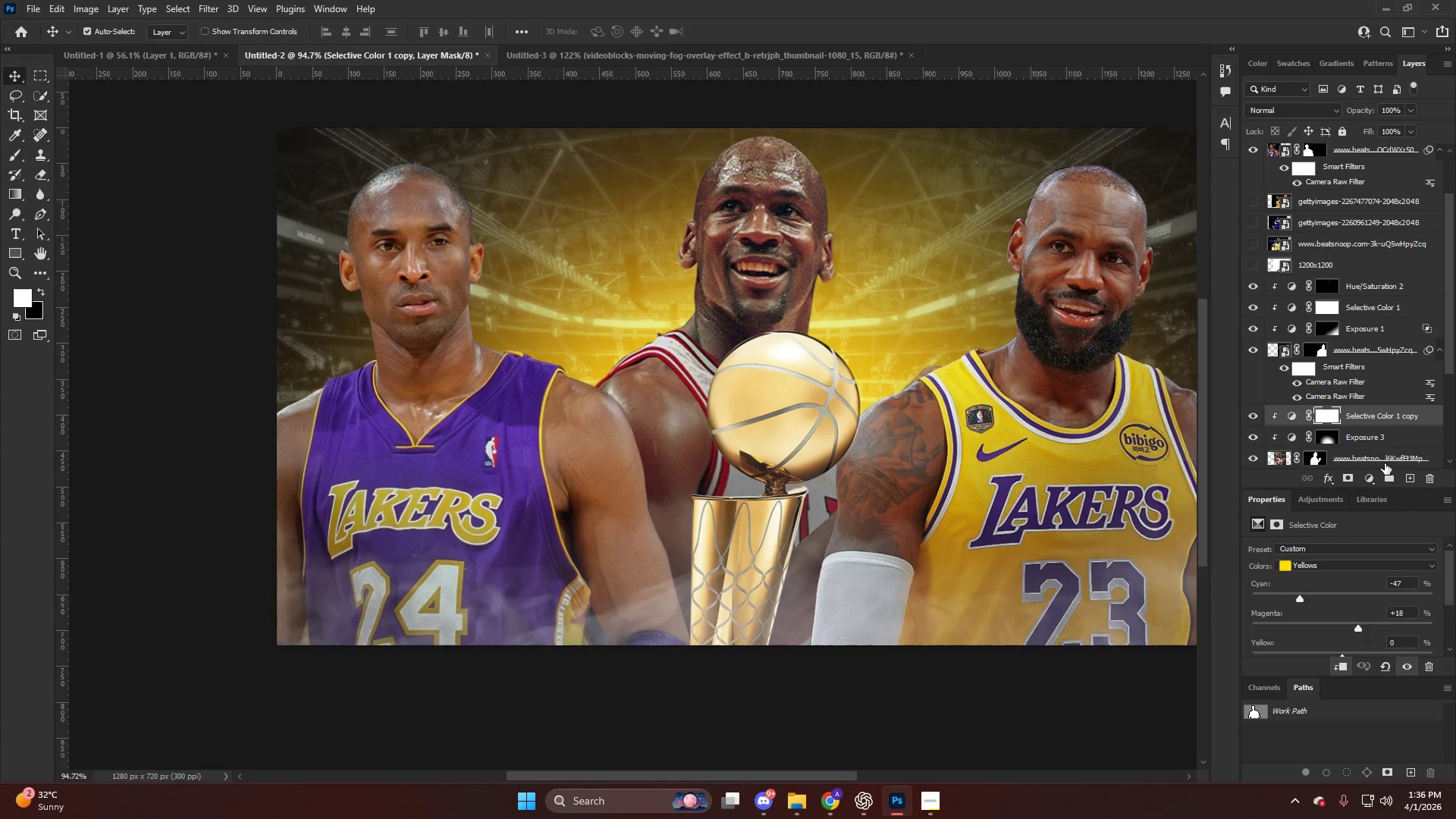 
left_click([1410, 479])
 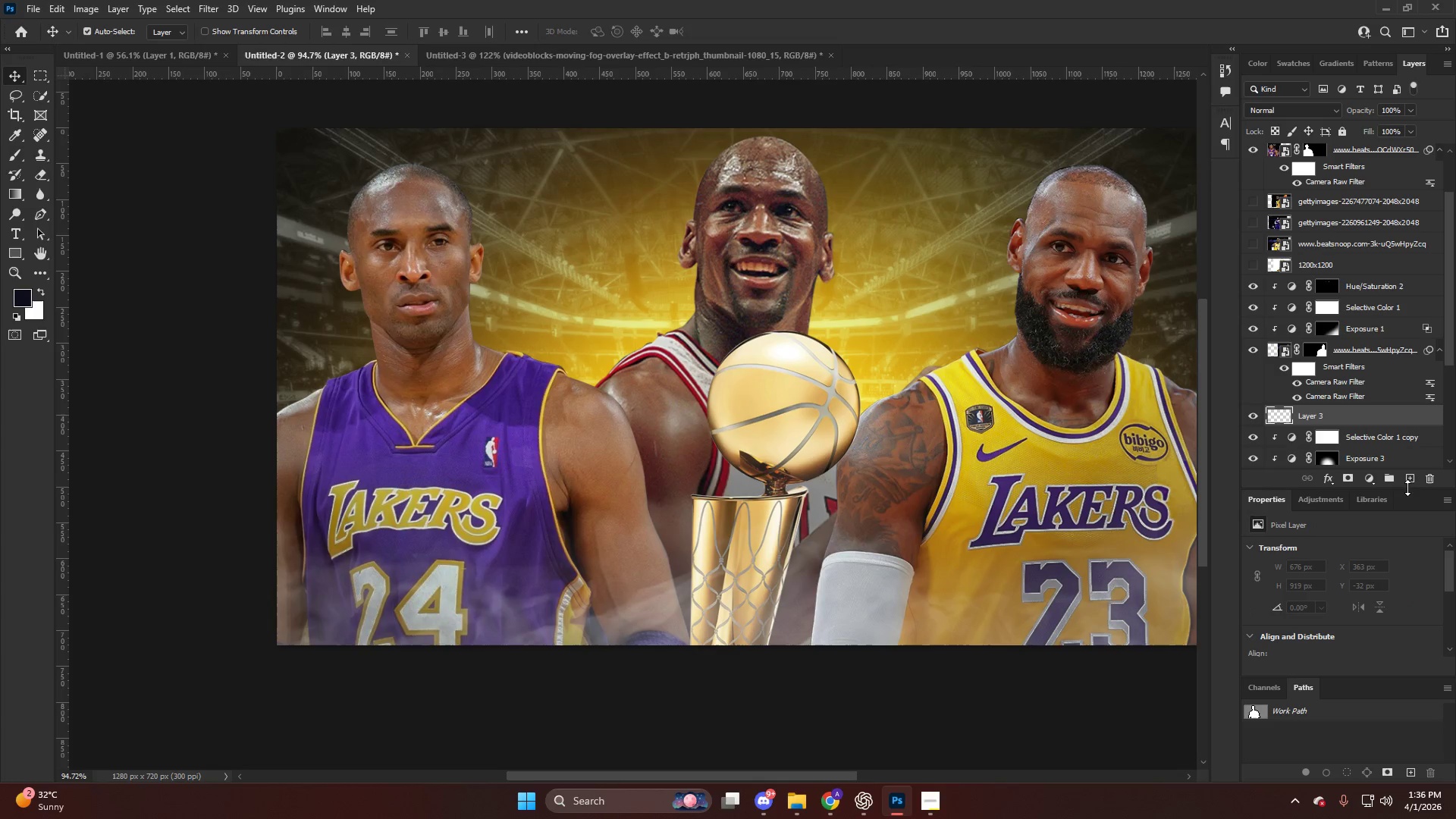 
key(Control+ControlLeft)
 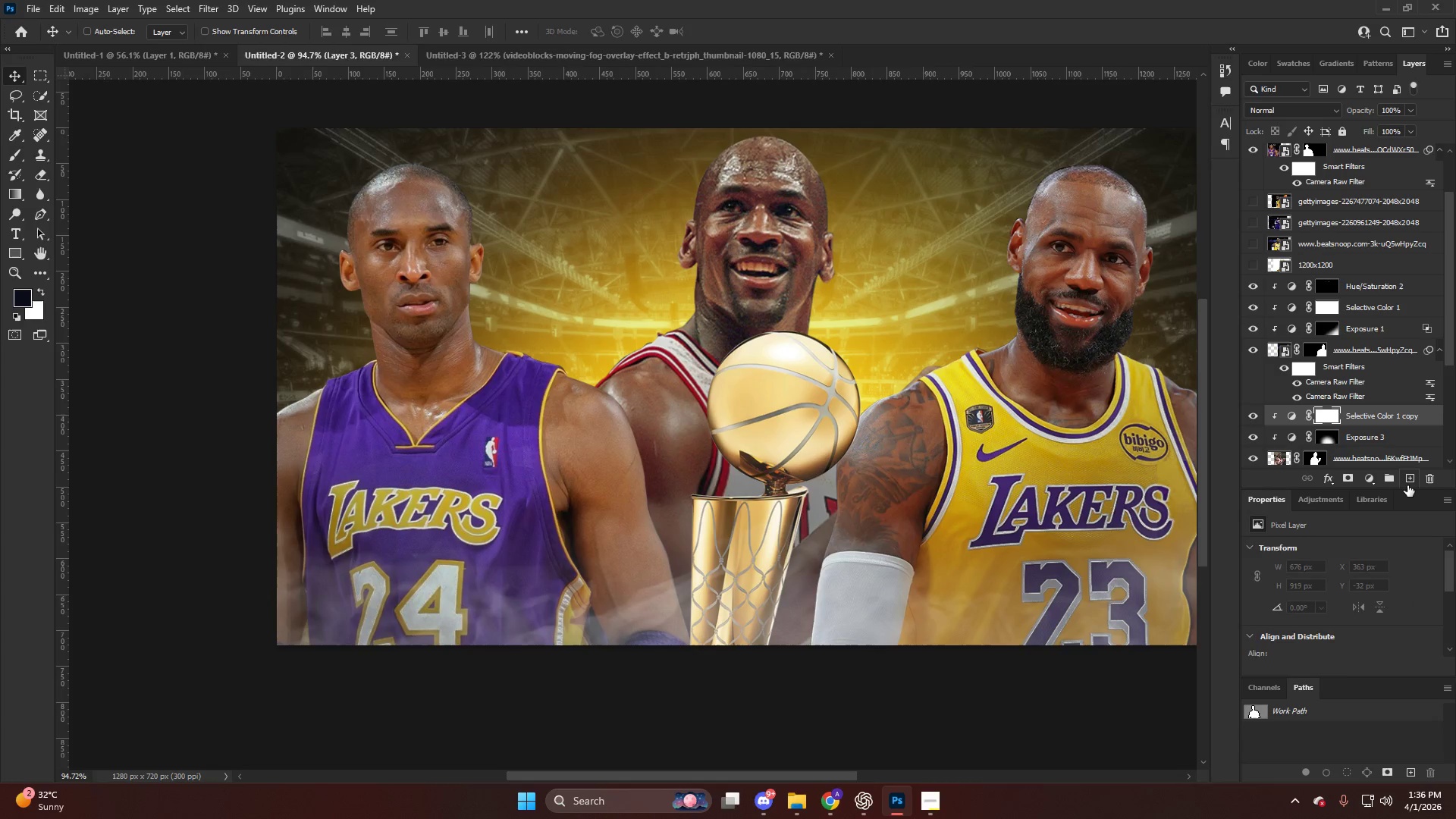 
key(Control+Z)
 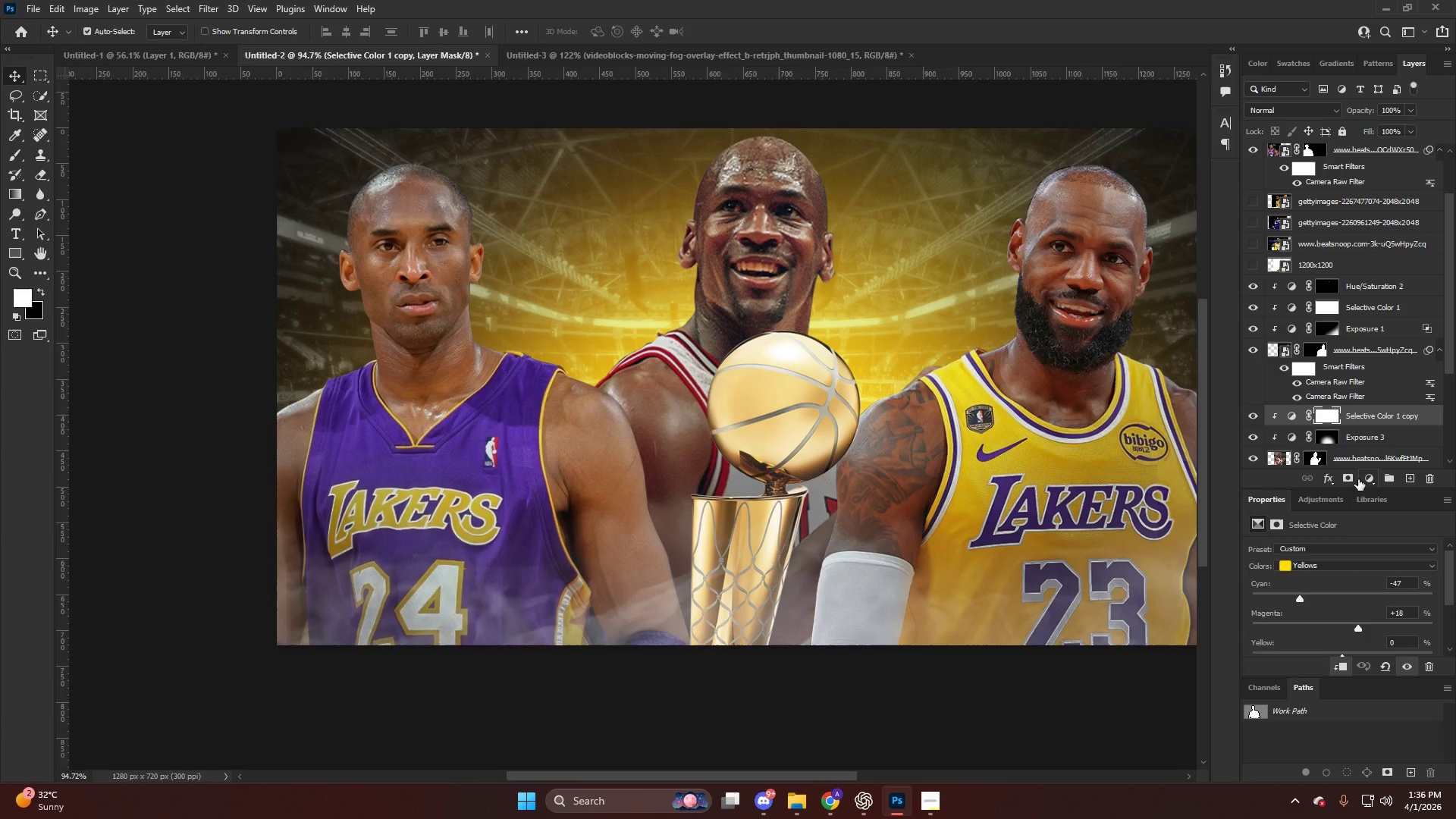 
left_click([1367, 482])
 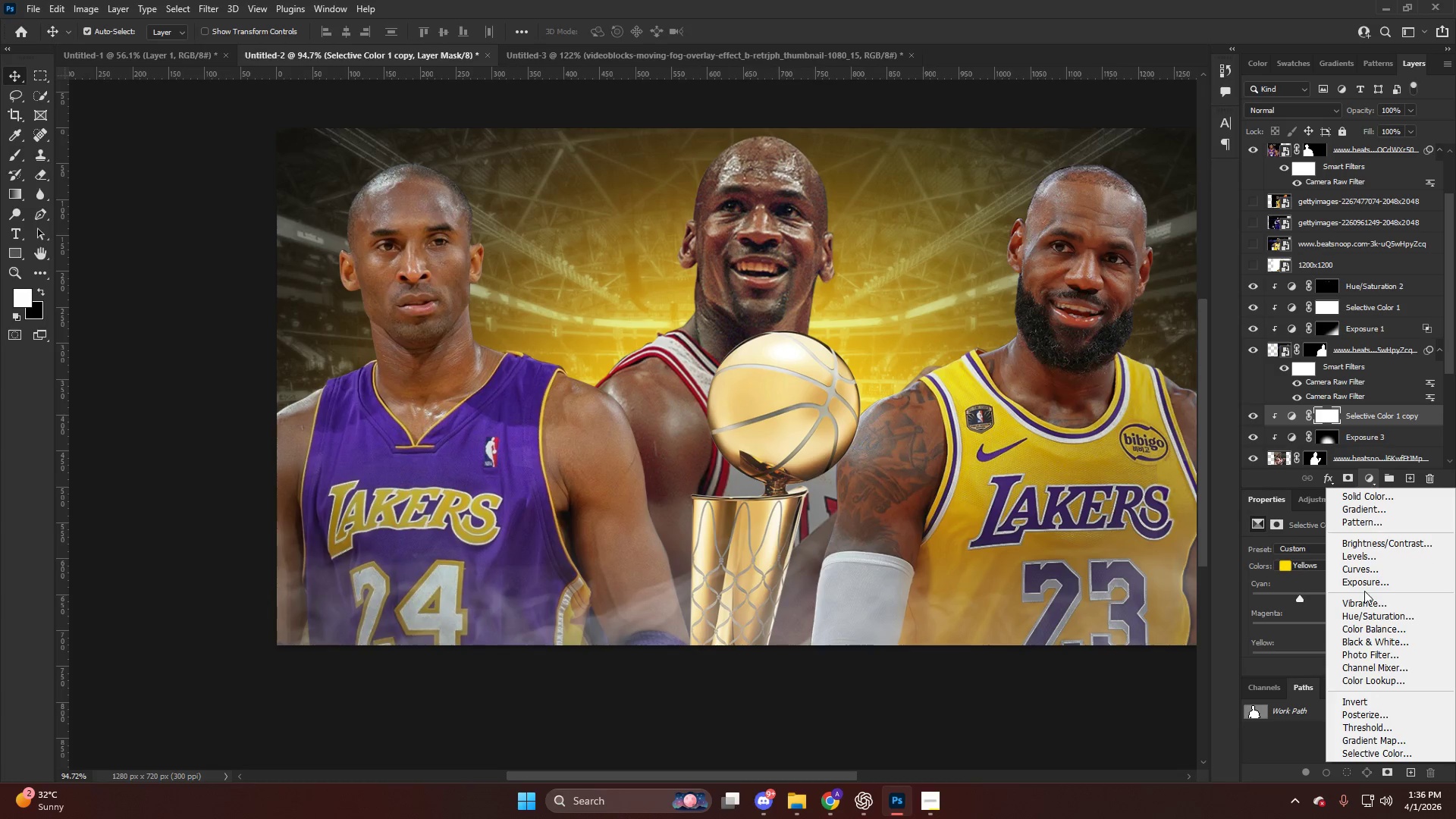 
double_click([1360, 585])
 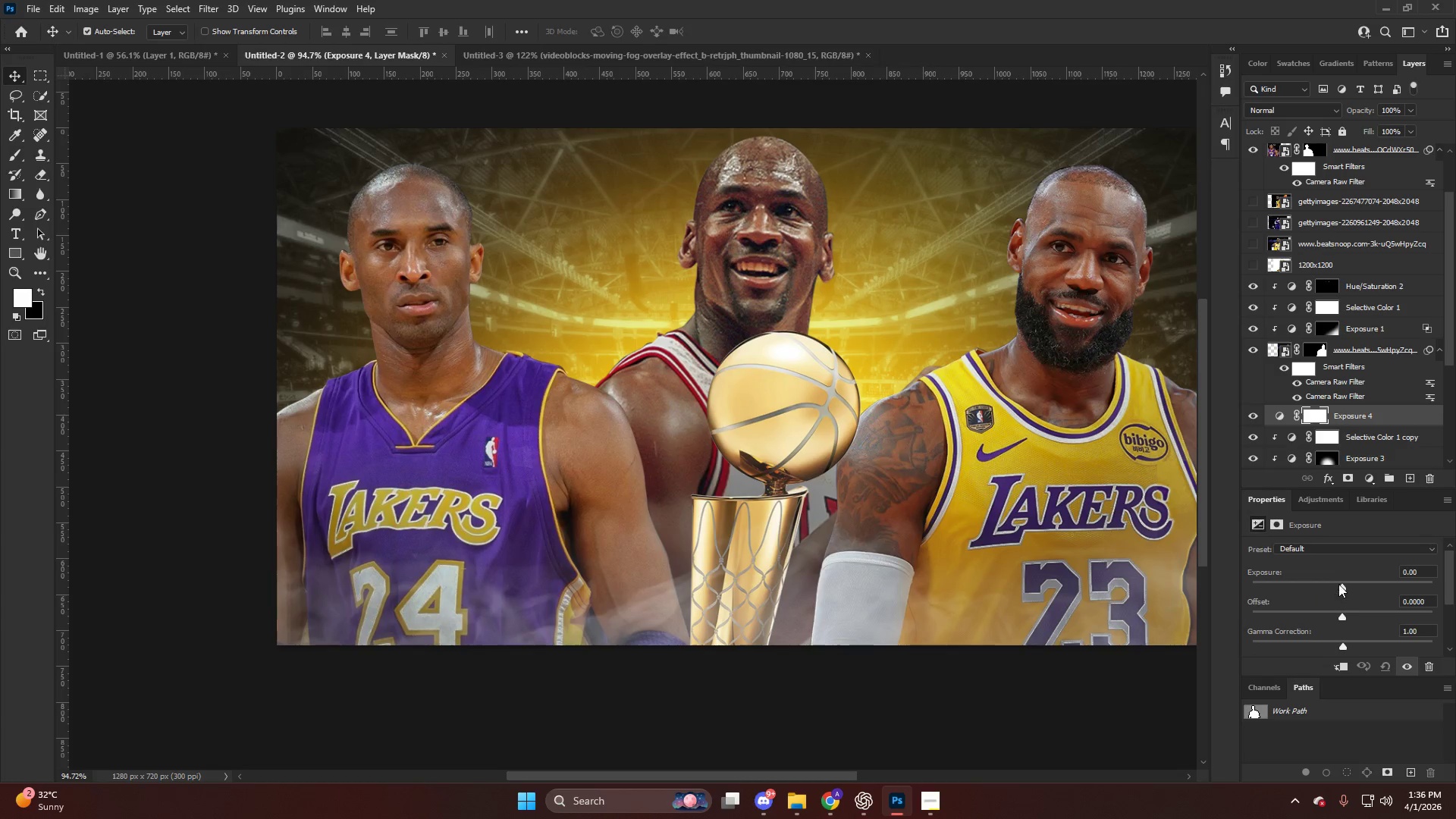 
left_click_drag(start_coordinate=[1339, 583], to_coordinate=[1312, 583])
 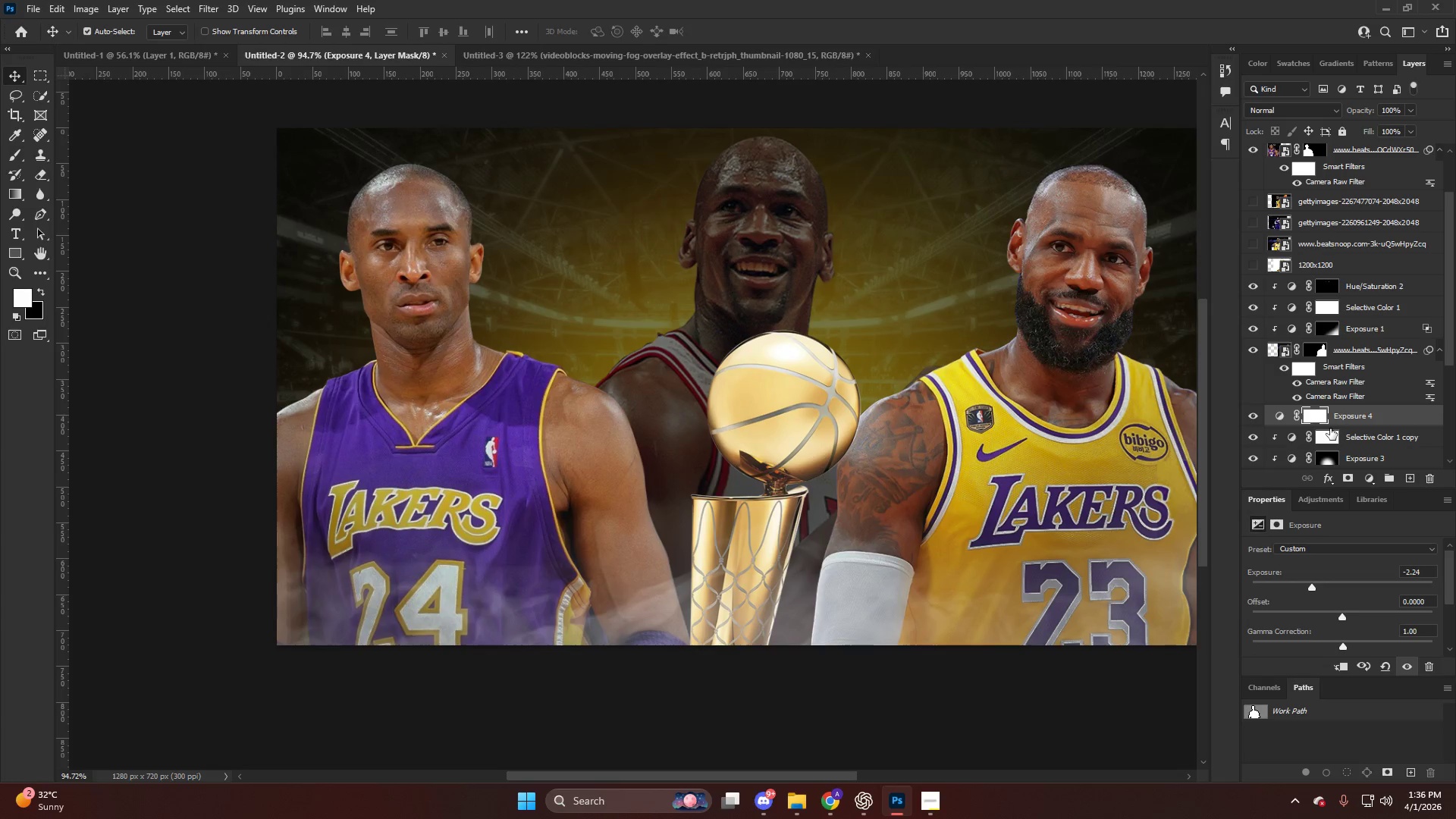 
key(Control+I)
 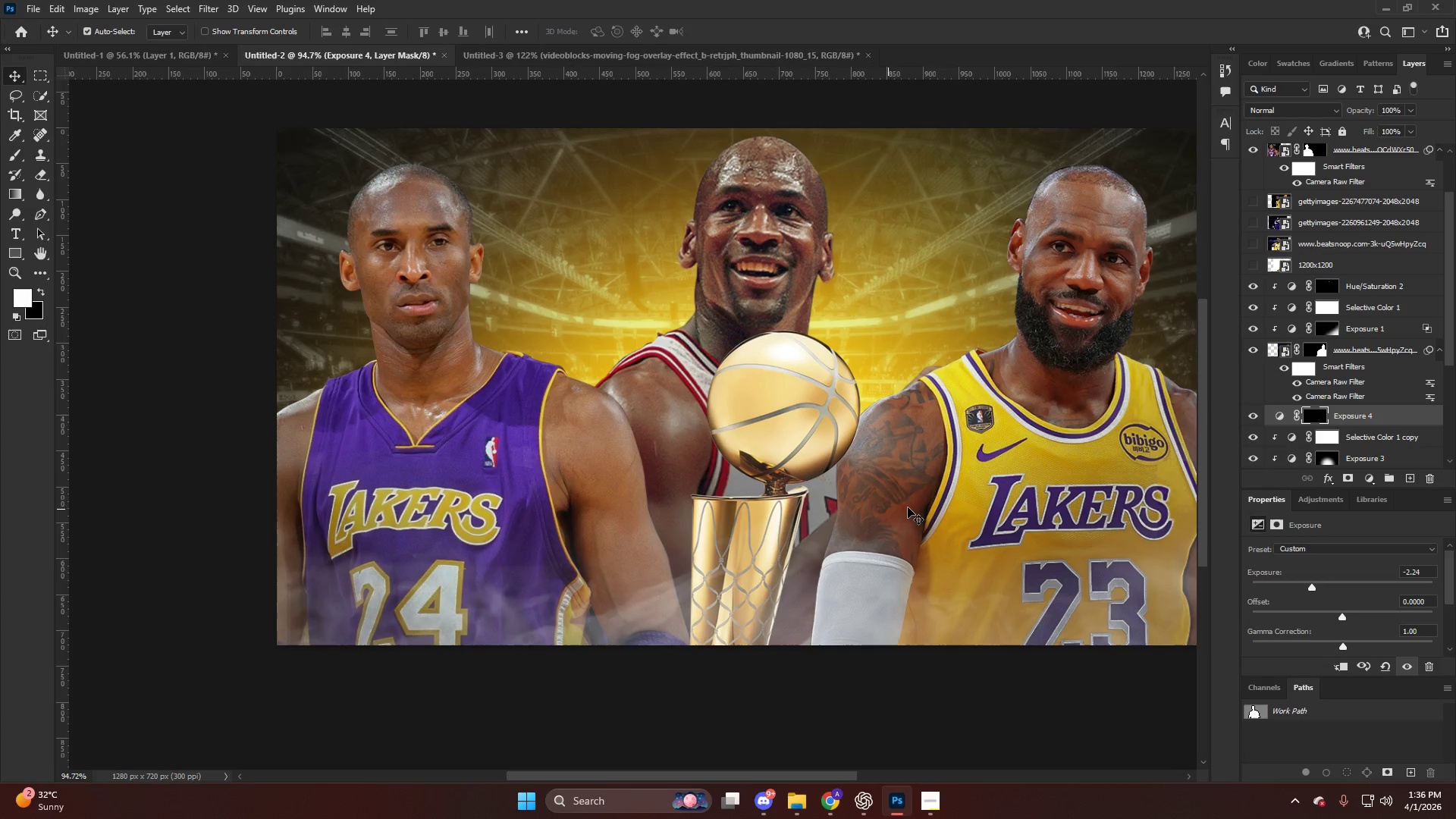 
key(B)
 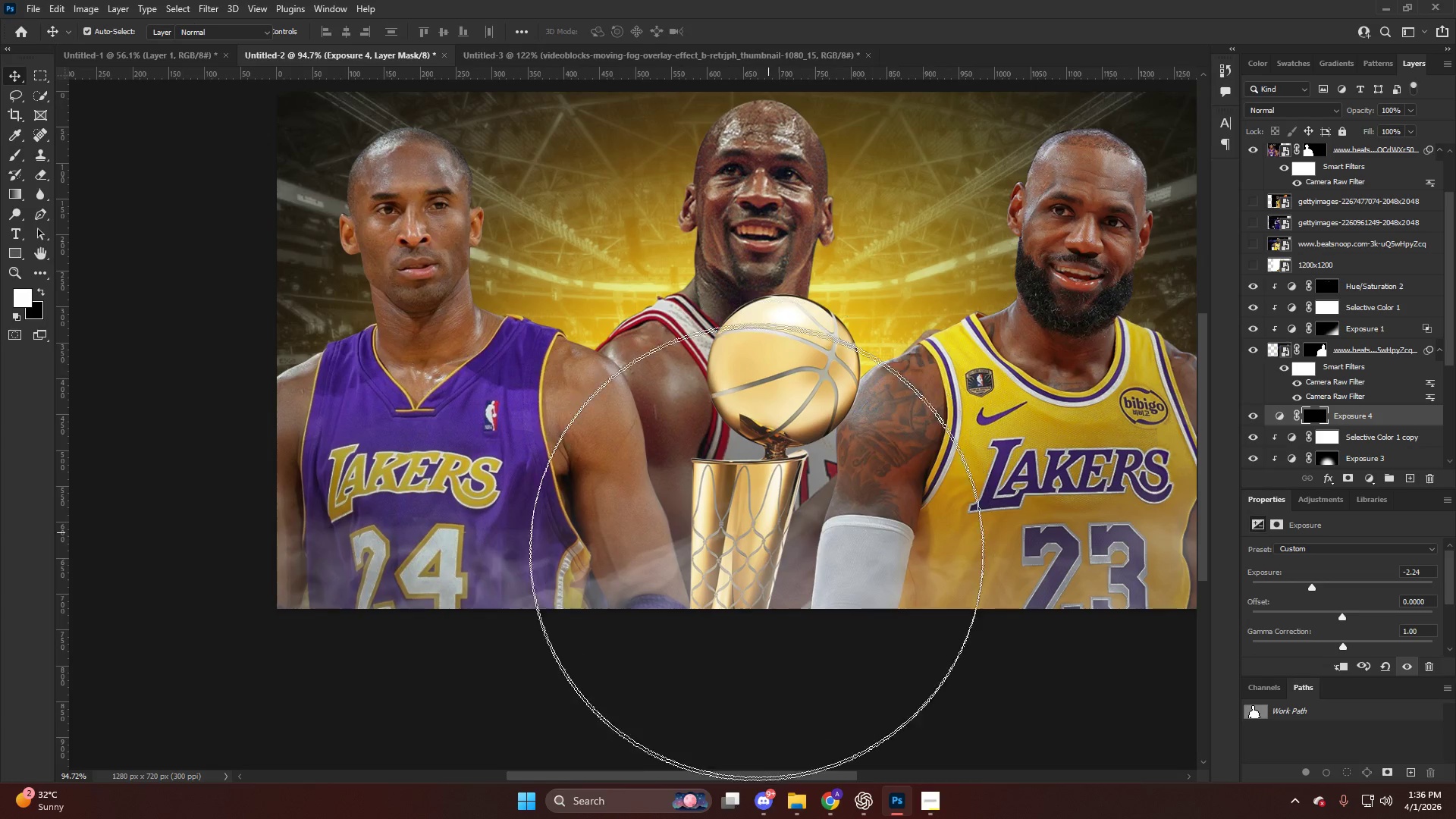 
key(Alt+AltLeft)
 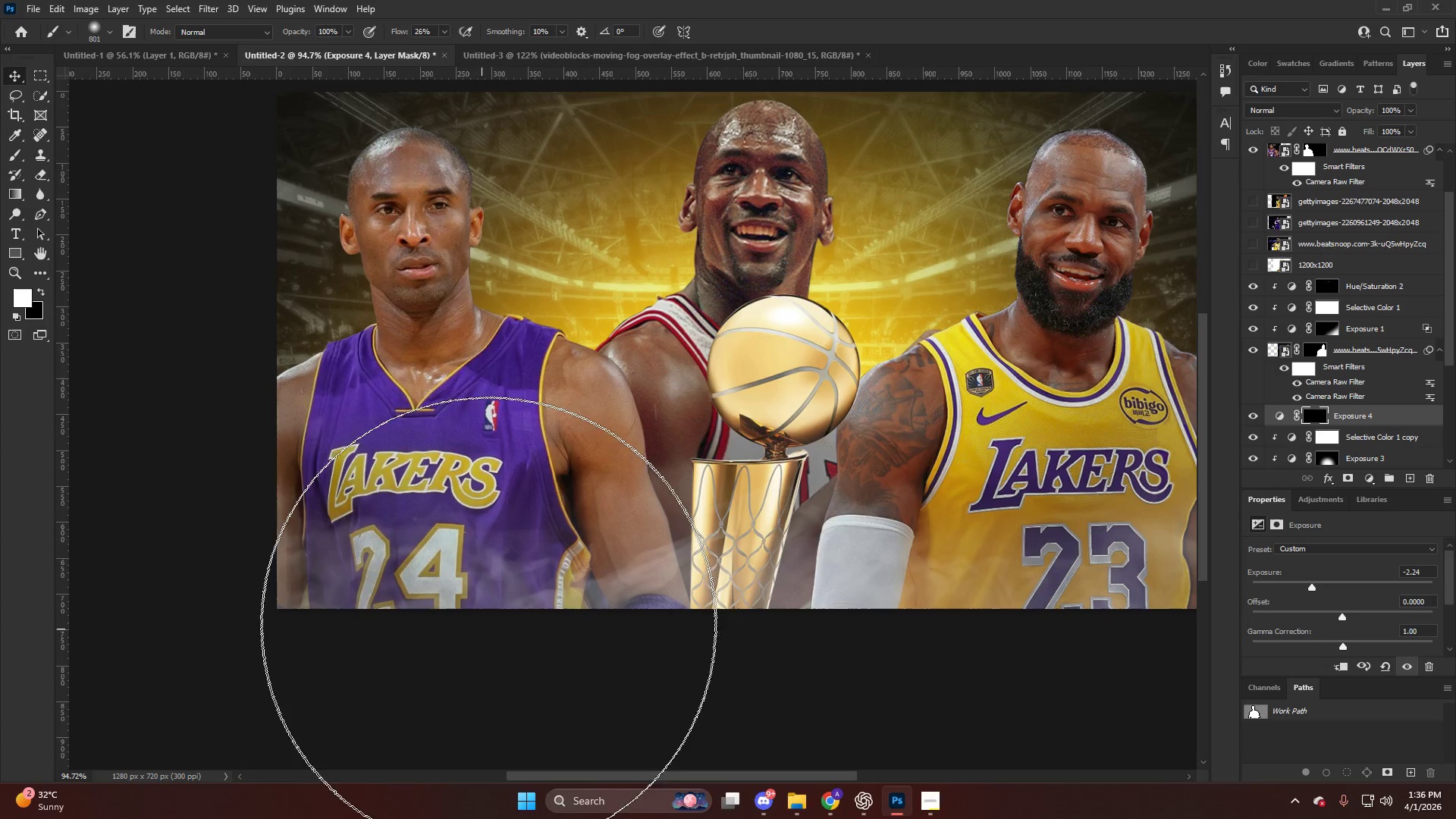 
scroll: coordinate [896, 504], scroll_direction: down, amount: 3.0
 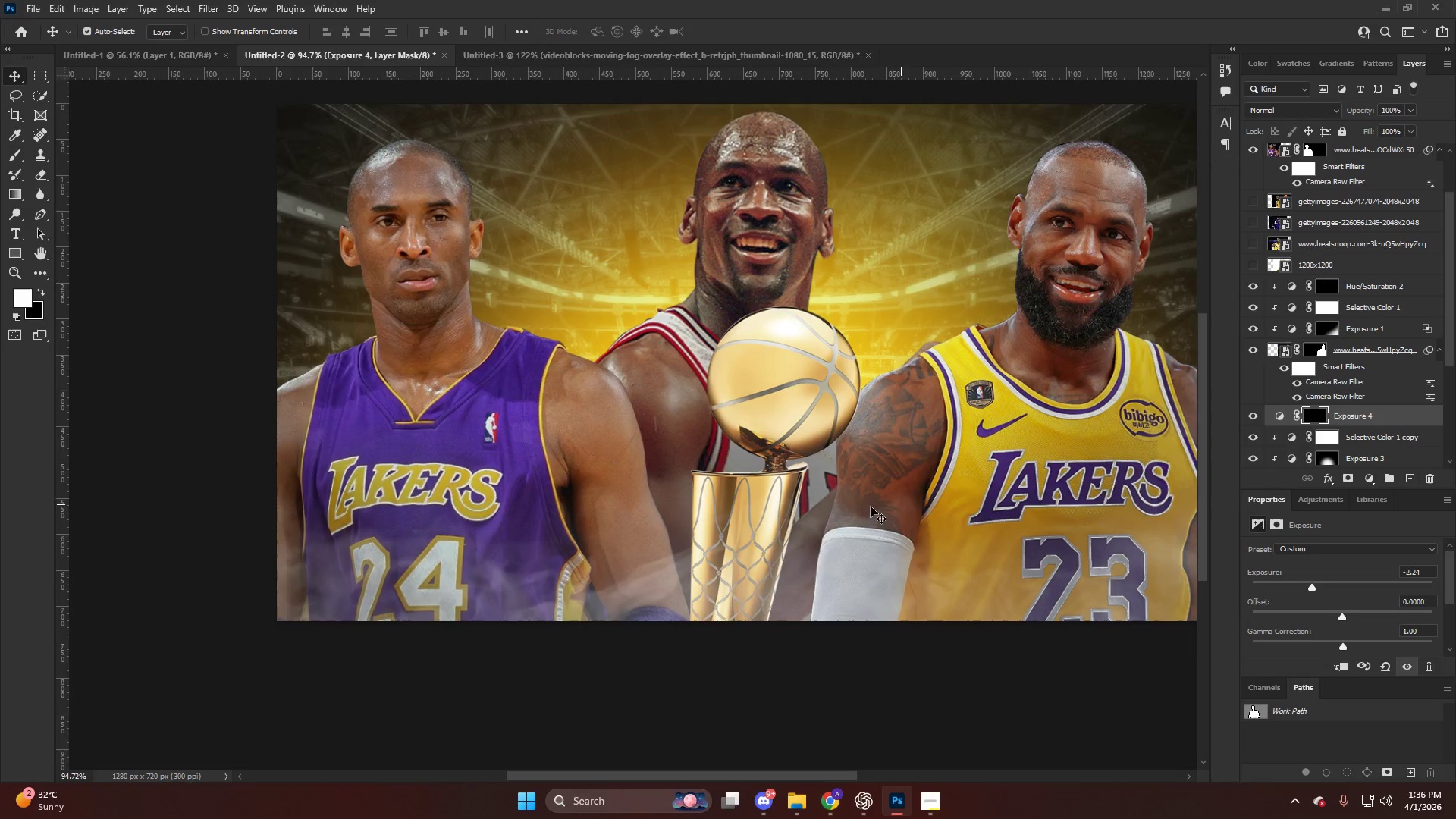 
hold_key(key=AltLeft, duration=0.36)
 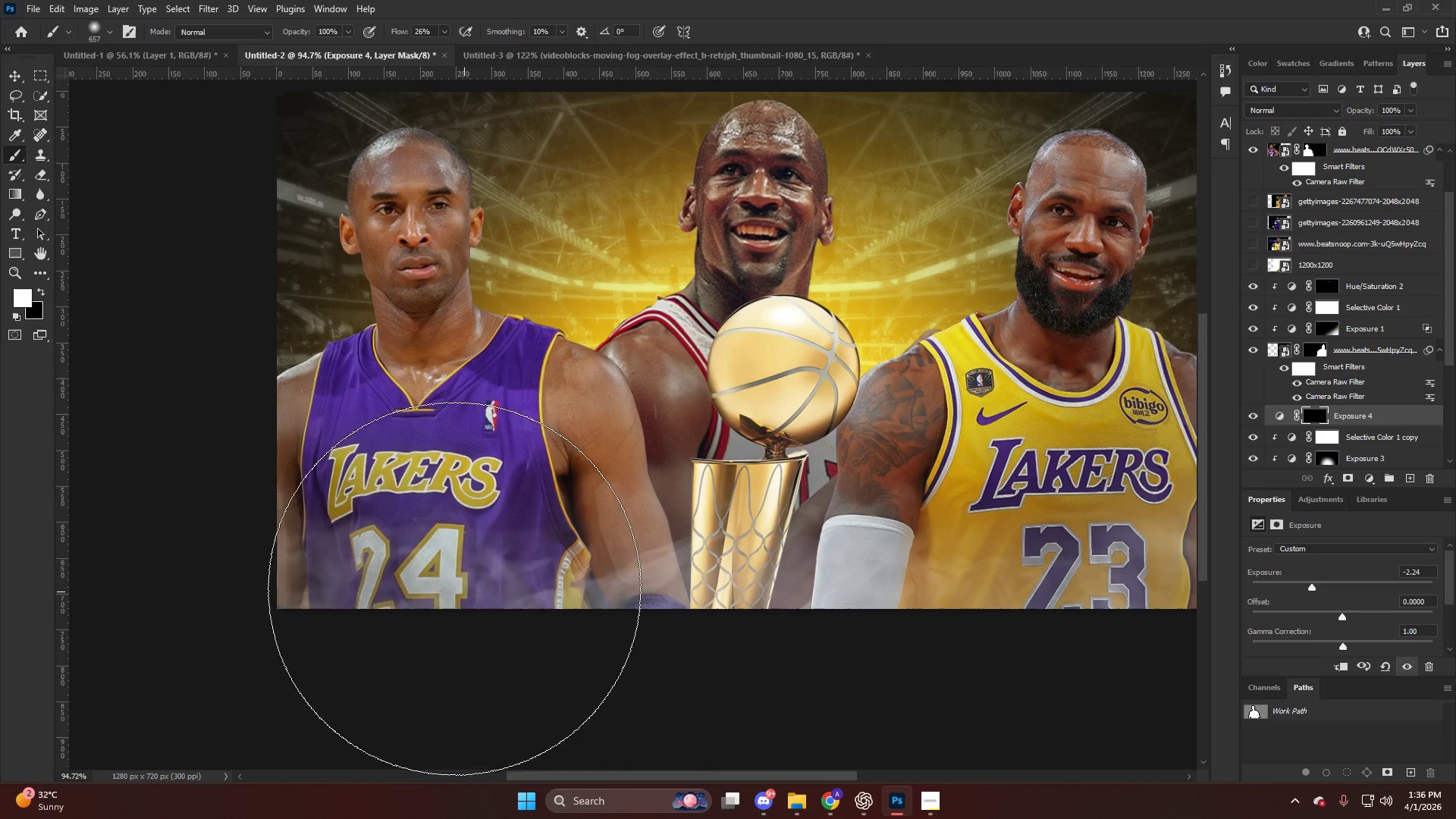 
left_click_drag(start_coordinate=[457, 589], to_coordinate=[454, 719])
 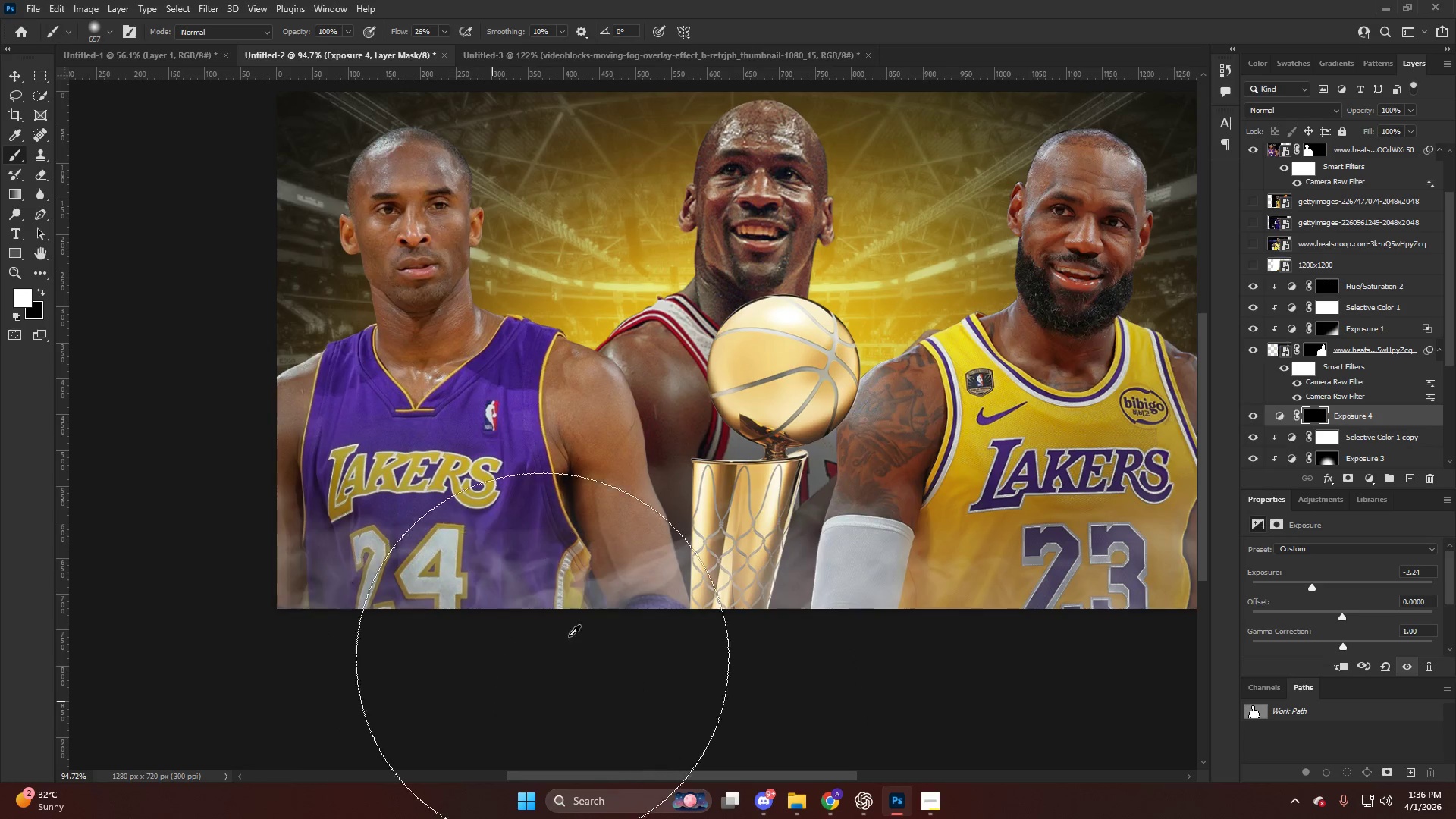 
key(Alt+AltLeft)
 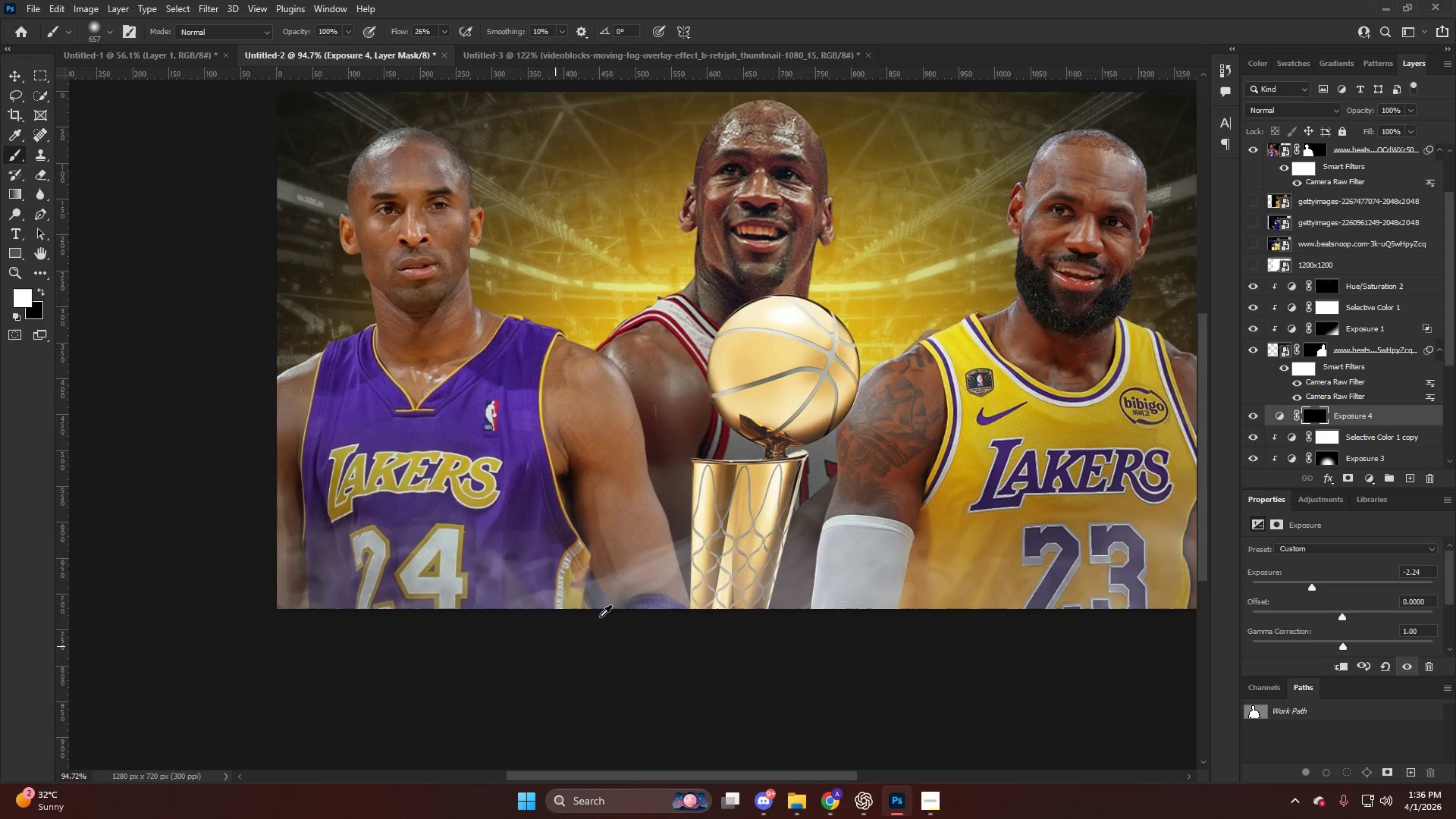 
left_click_drag(start_coordinate=[845, 522], to_coordinate=[975, 436])
 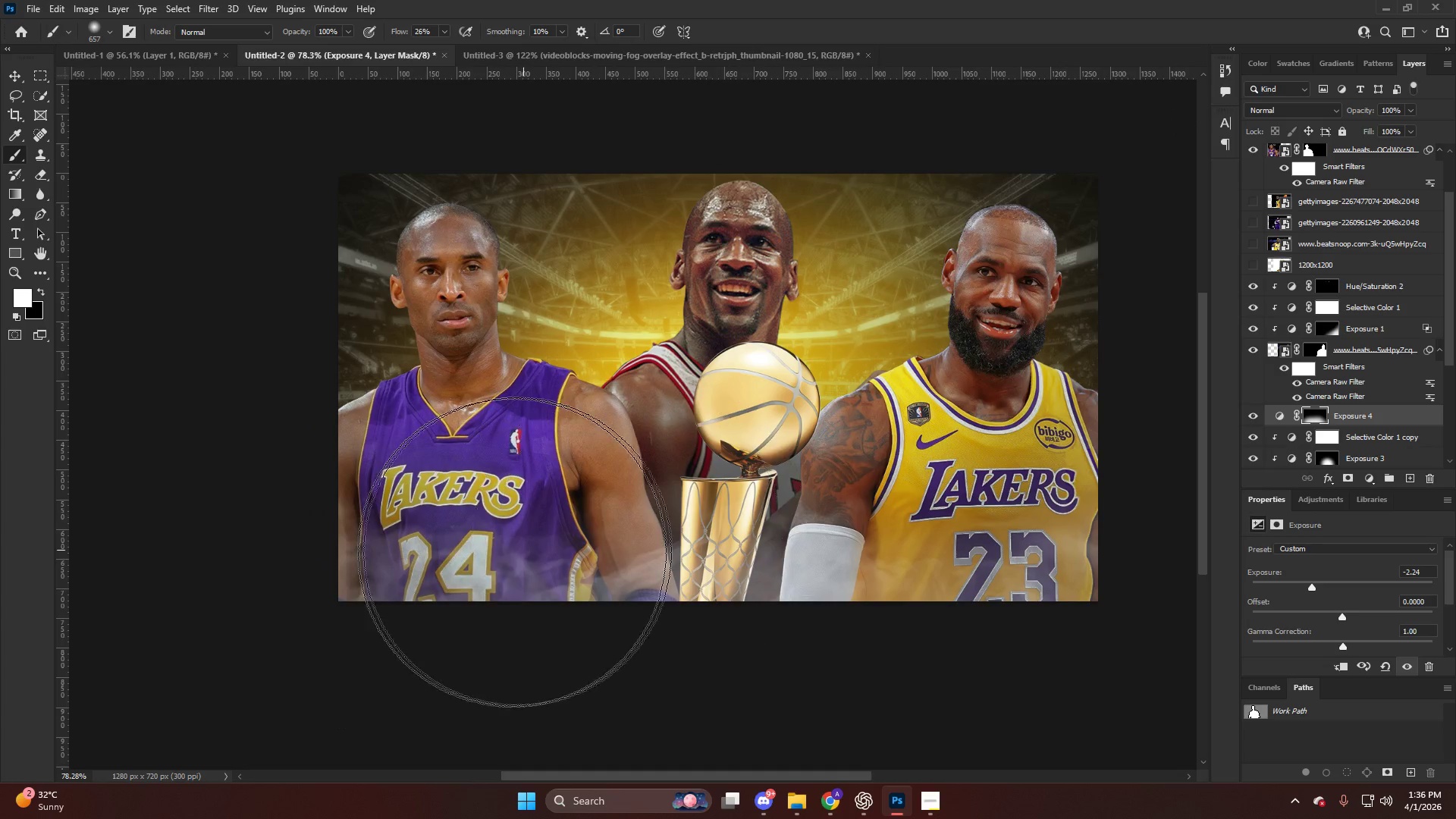 
scroll: coordinate [761, 552], scroll_direction: none, amount: 0.0
 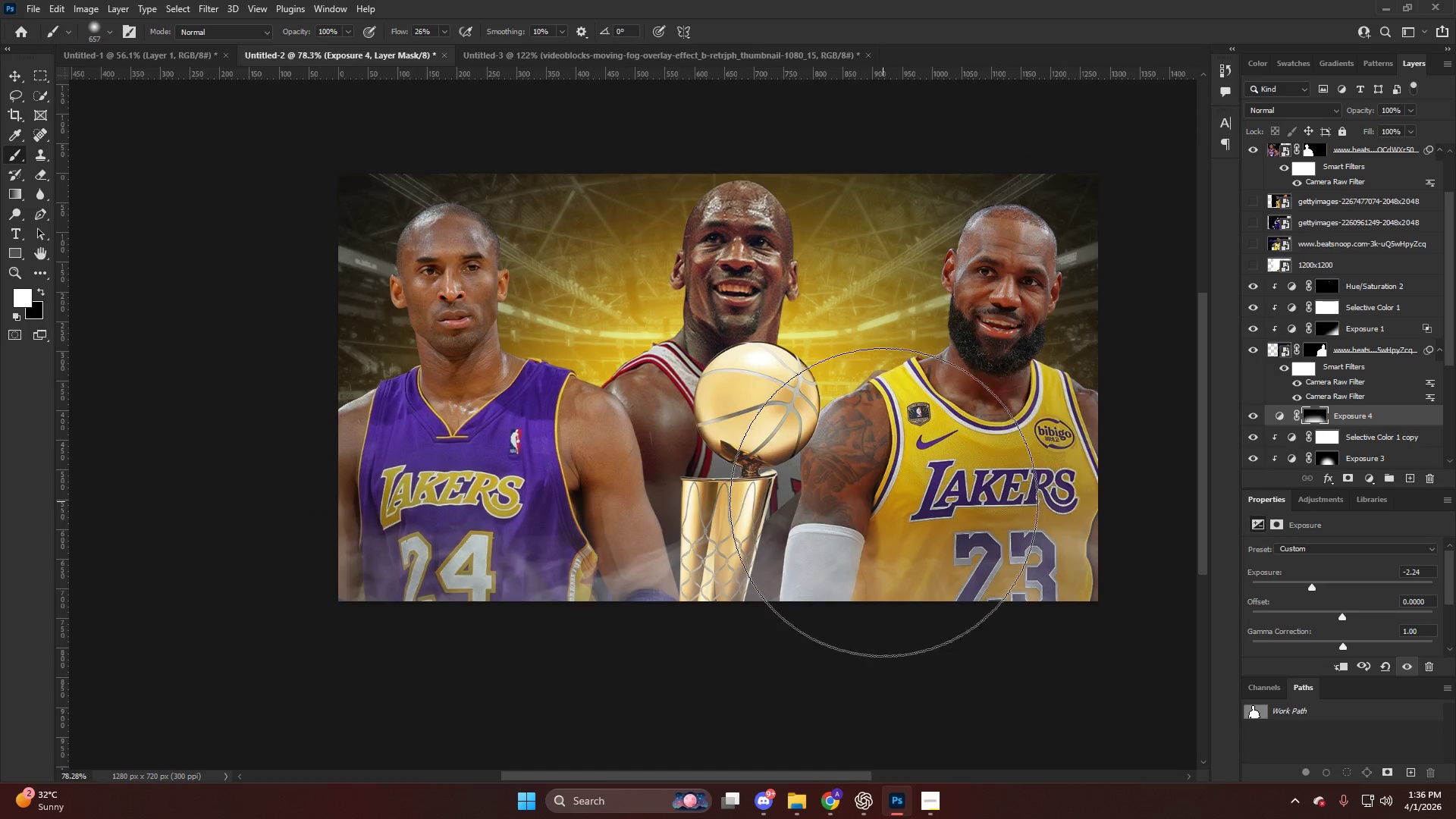 
left_click_drag(start_coordinate=[586, 523], to_coordinate=[438, 499])
 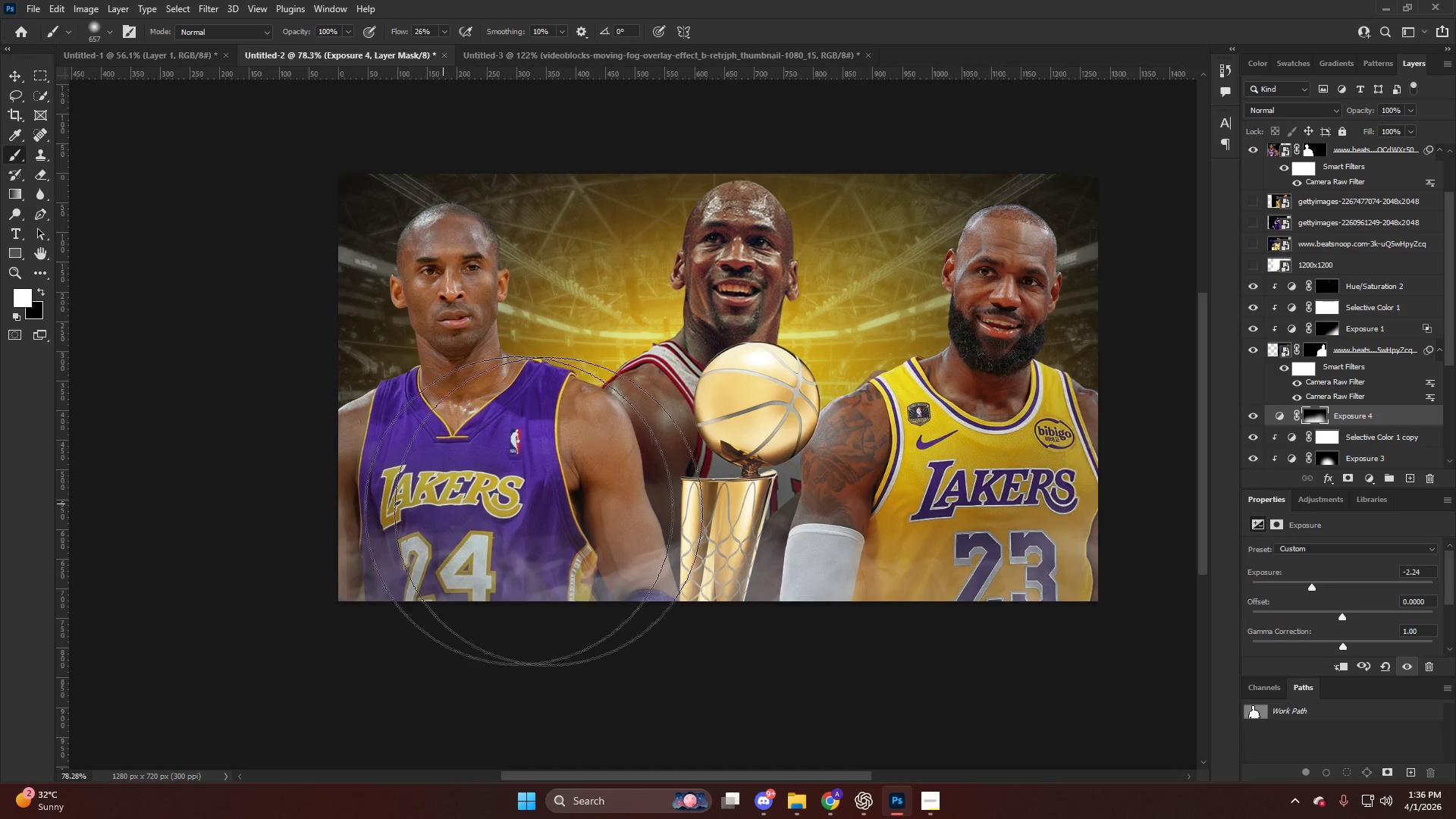 
key(Alt+AltLeft)
 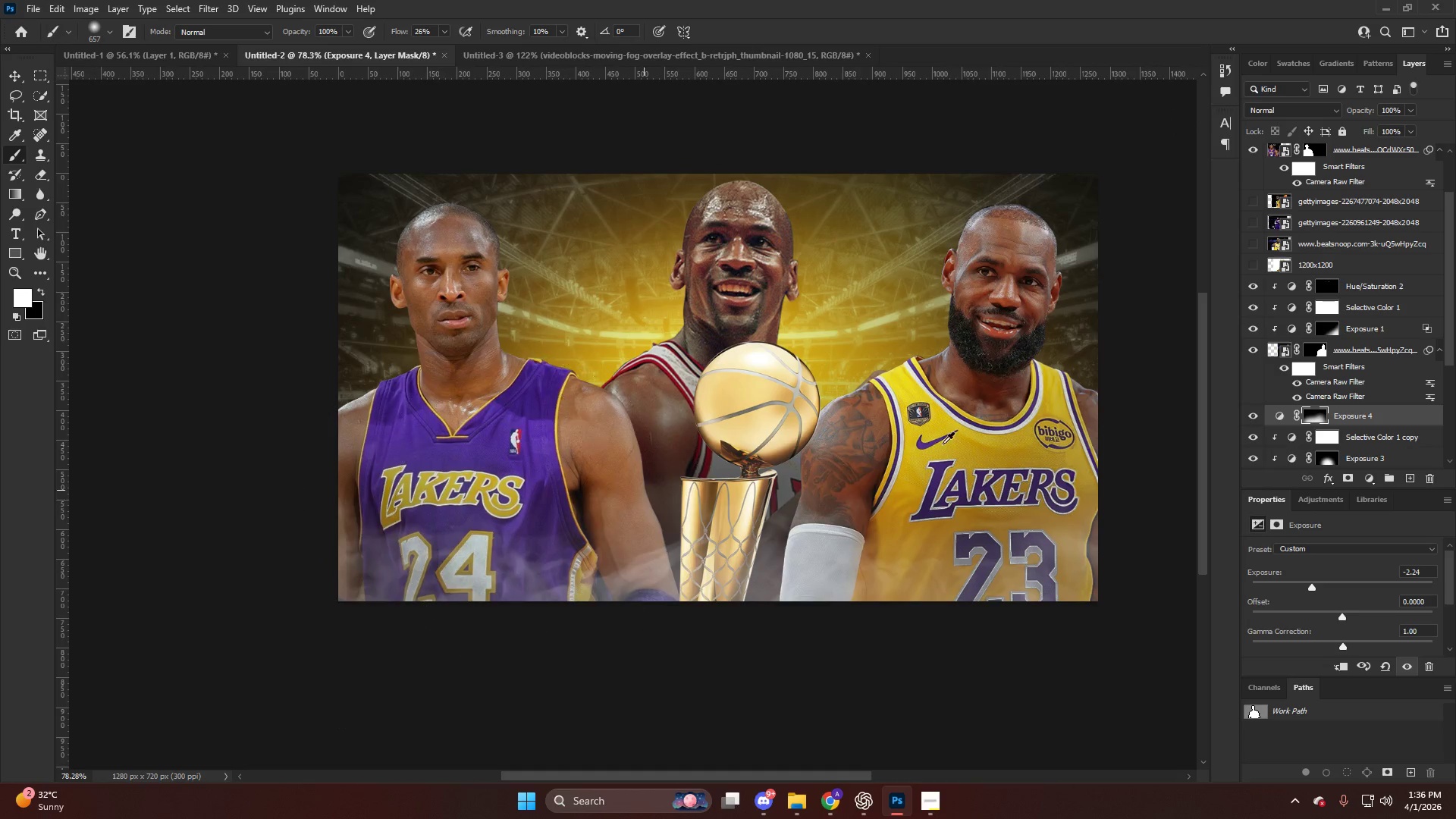 
key(V)
 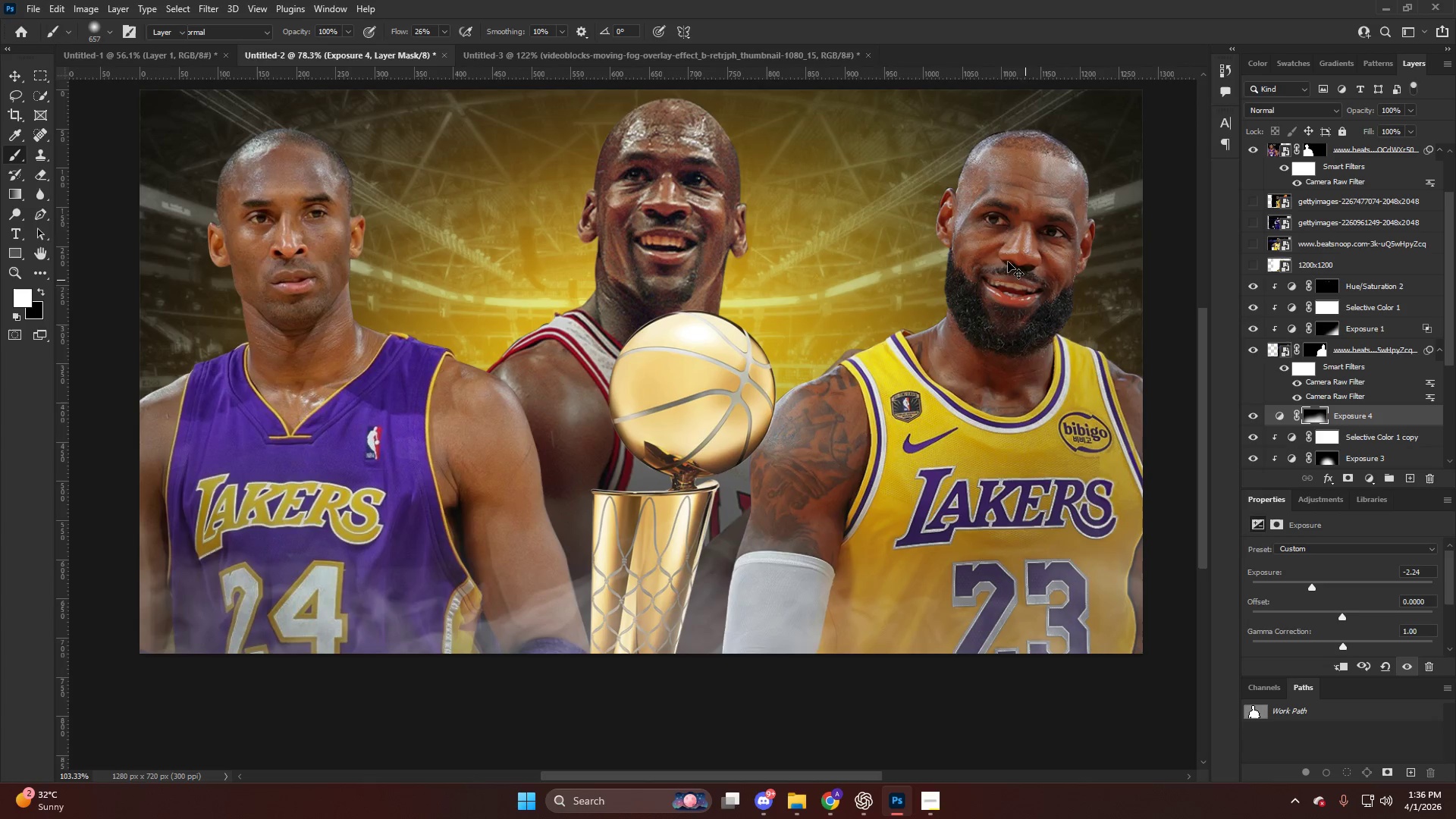 
scroll: coordinate [981, 426], scroll_direction: up, amount: 3.0
 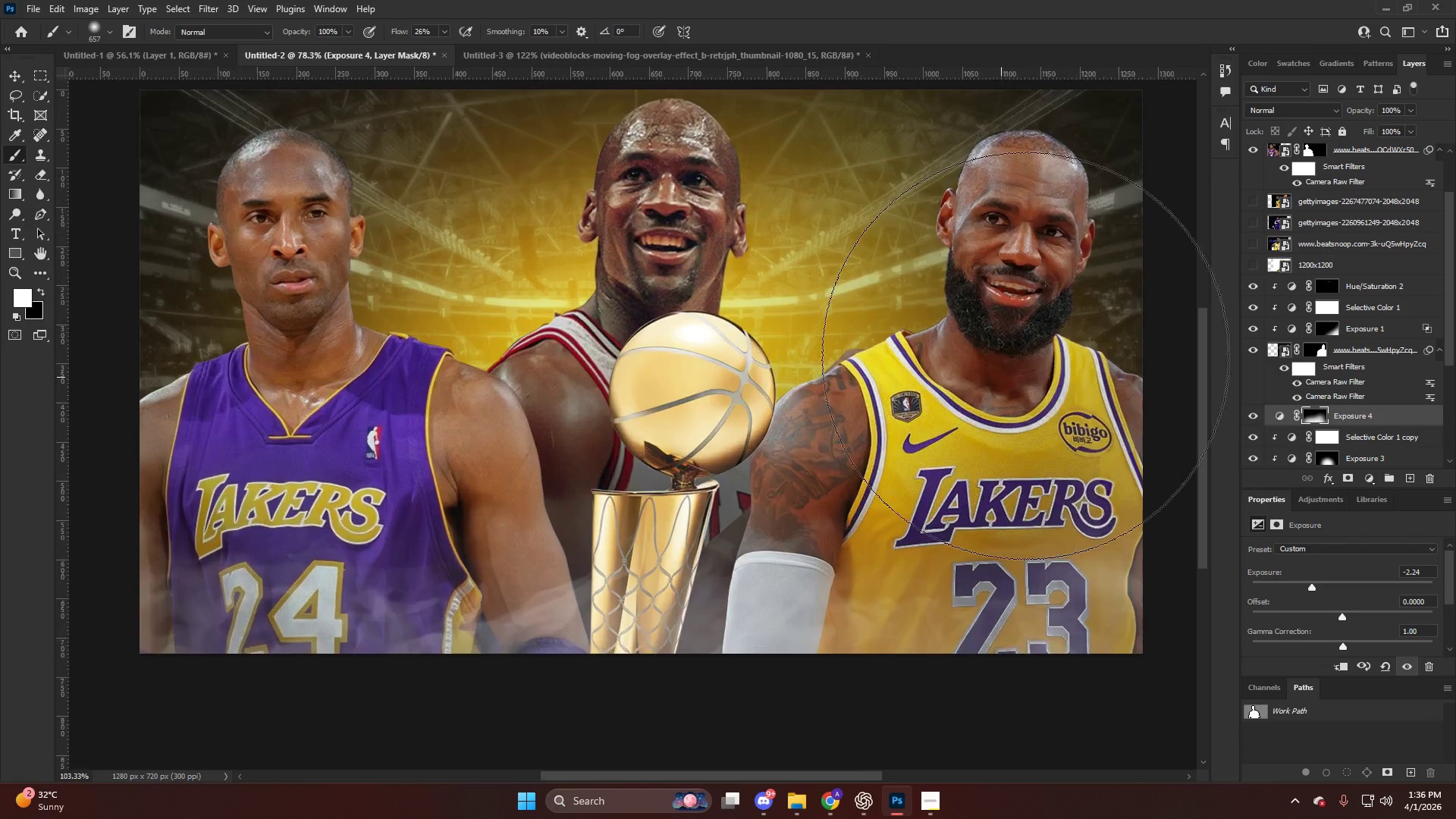 
left_click([999, 255])
 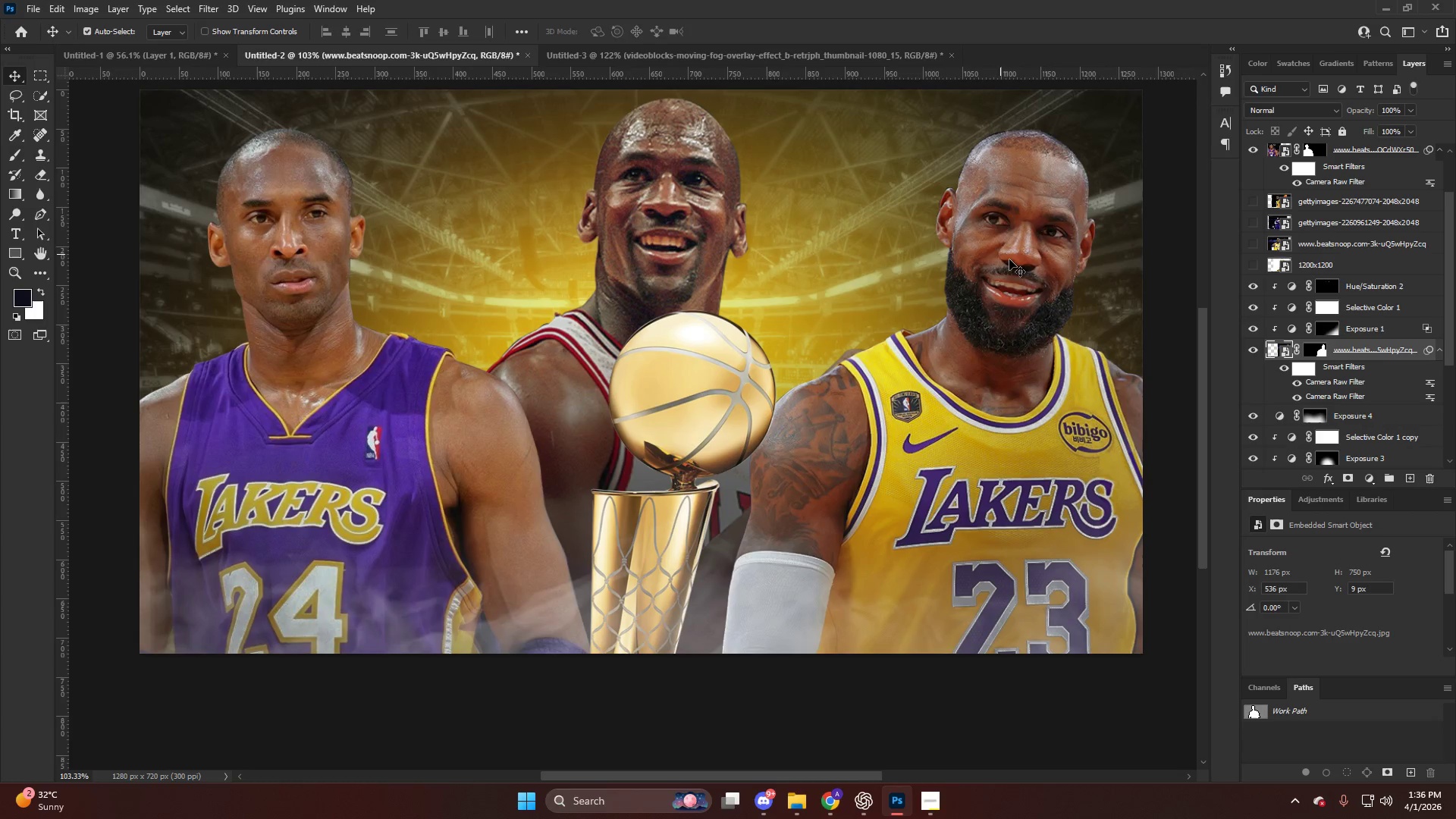 
key(Alt+AltLeft)
 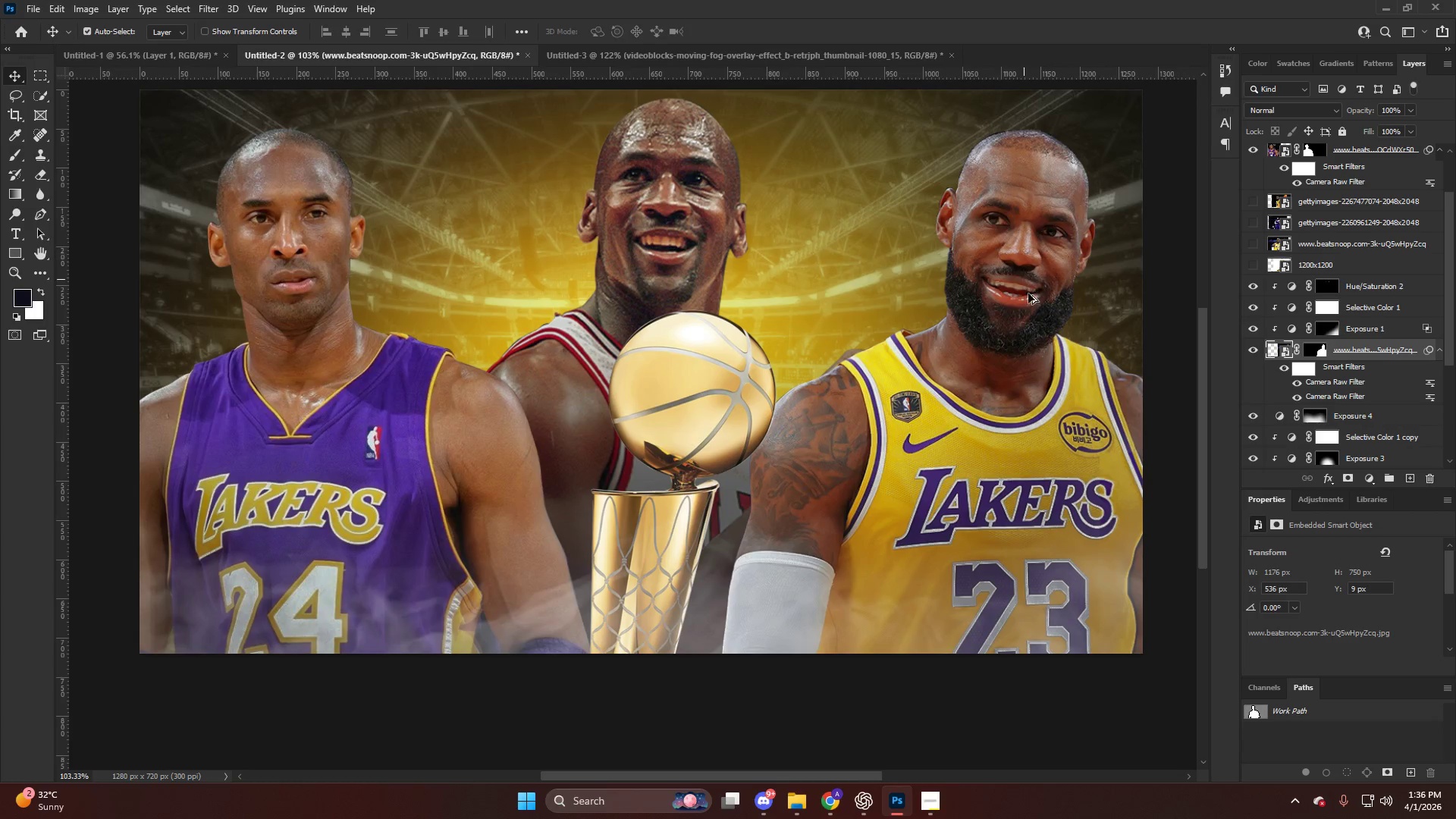 
scroll: coordinate [1028, 307], scroll_direction: down, amount: 3.0
 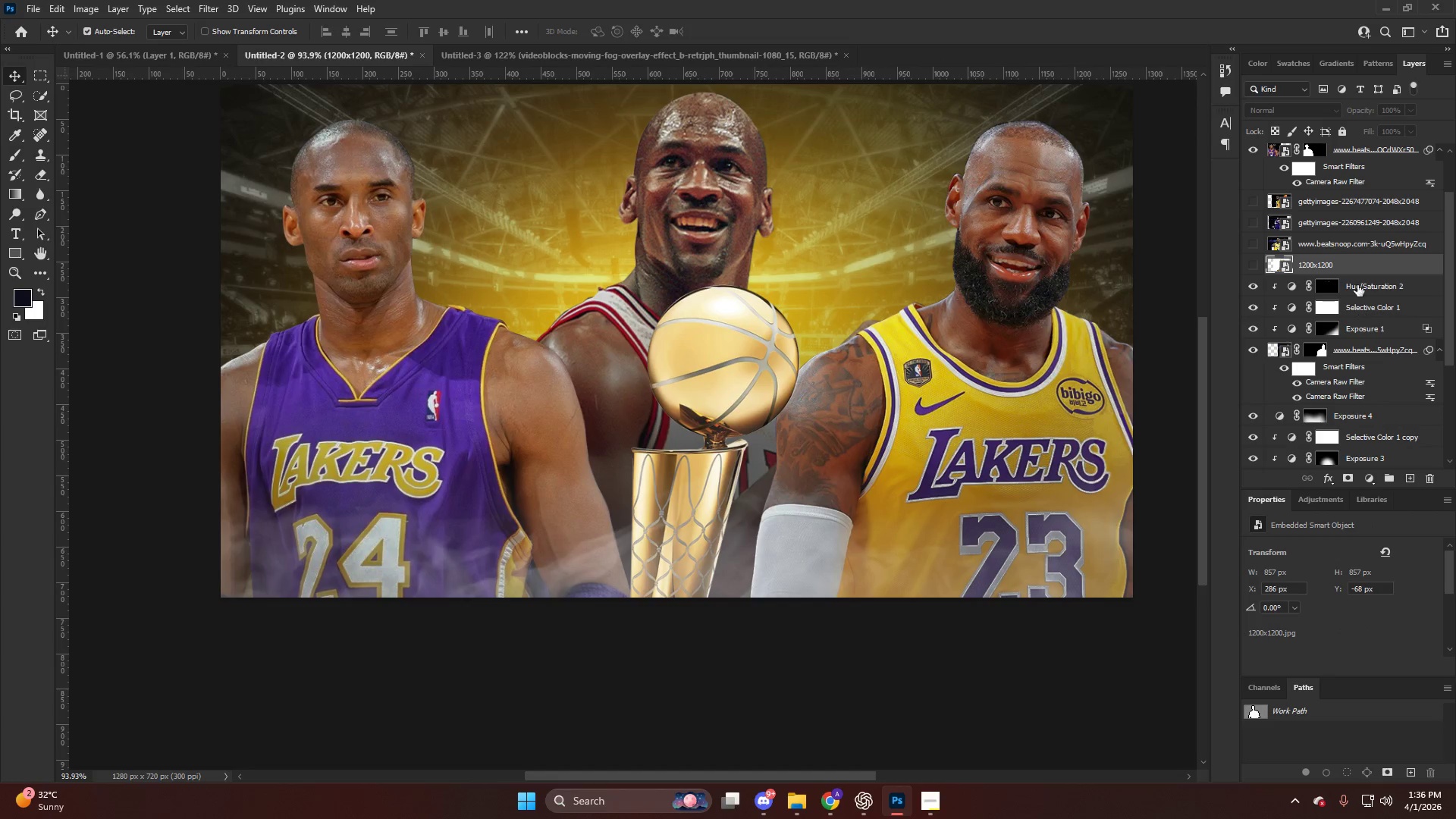 
double_click([1363, 293])
 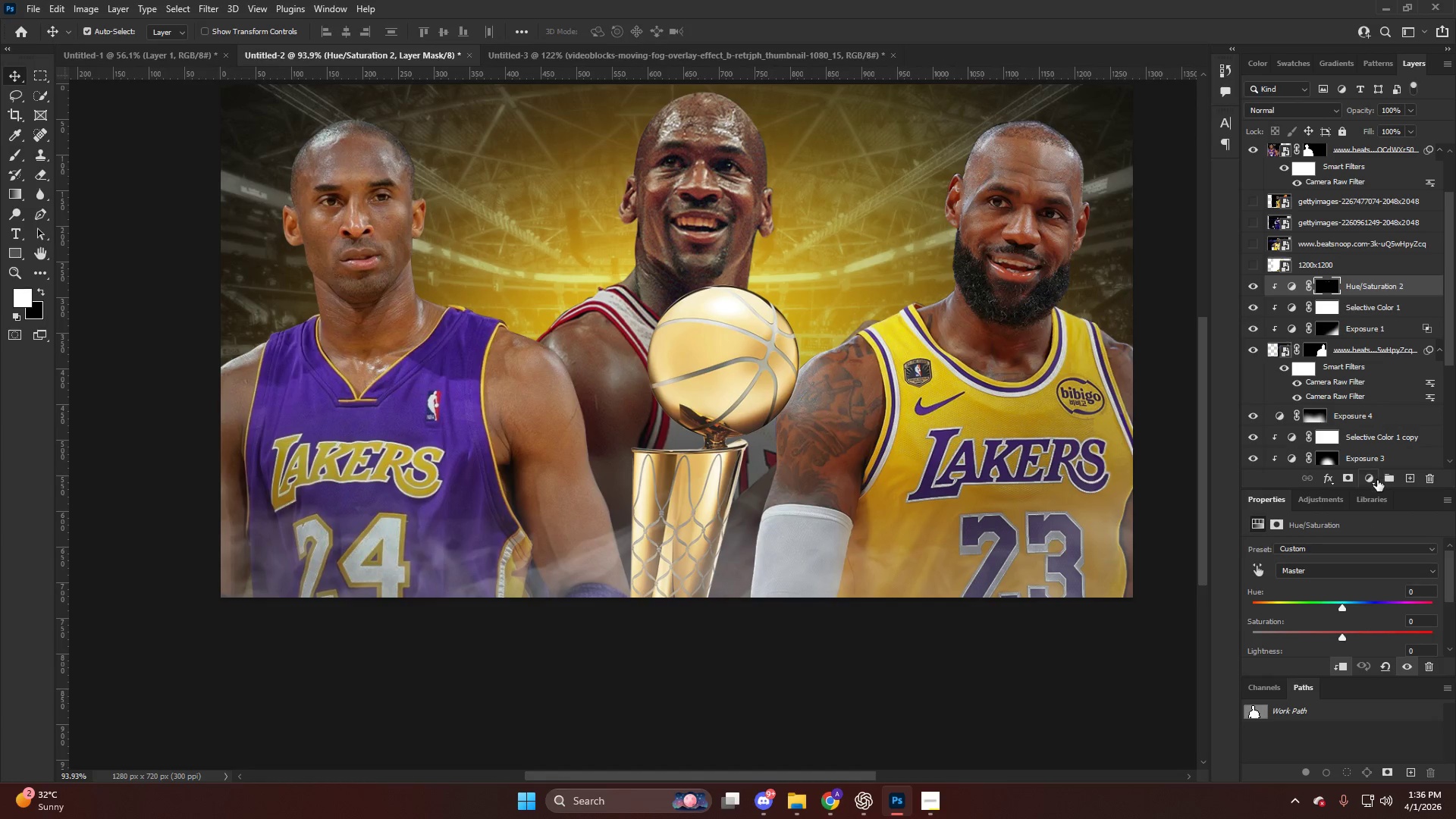 
left_click([1370, 482])
 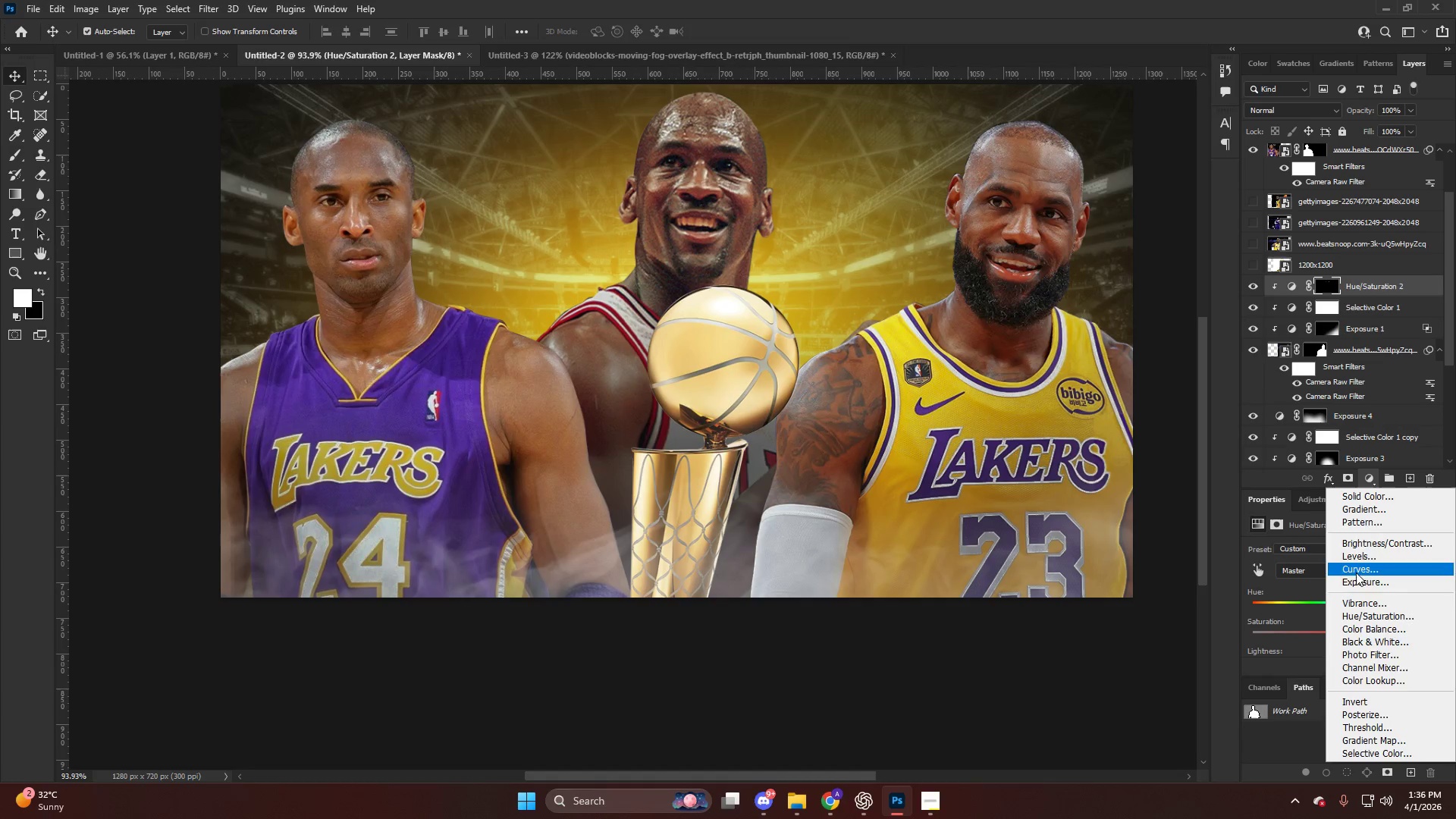 
left_click([1356, 581])
 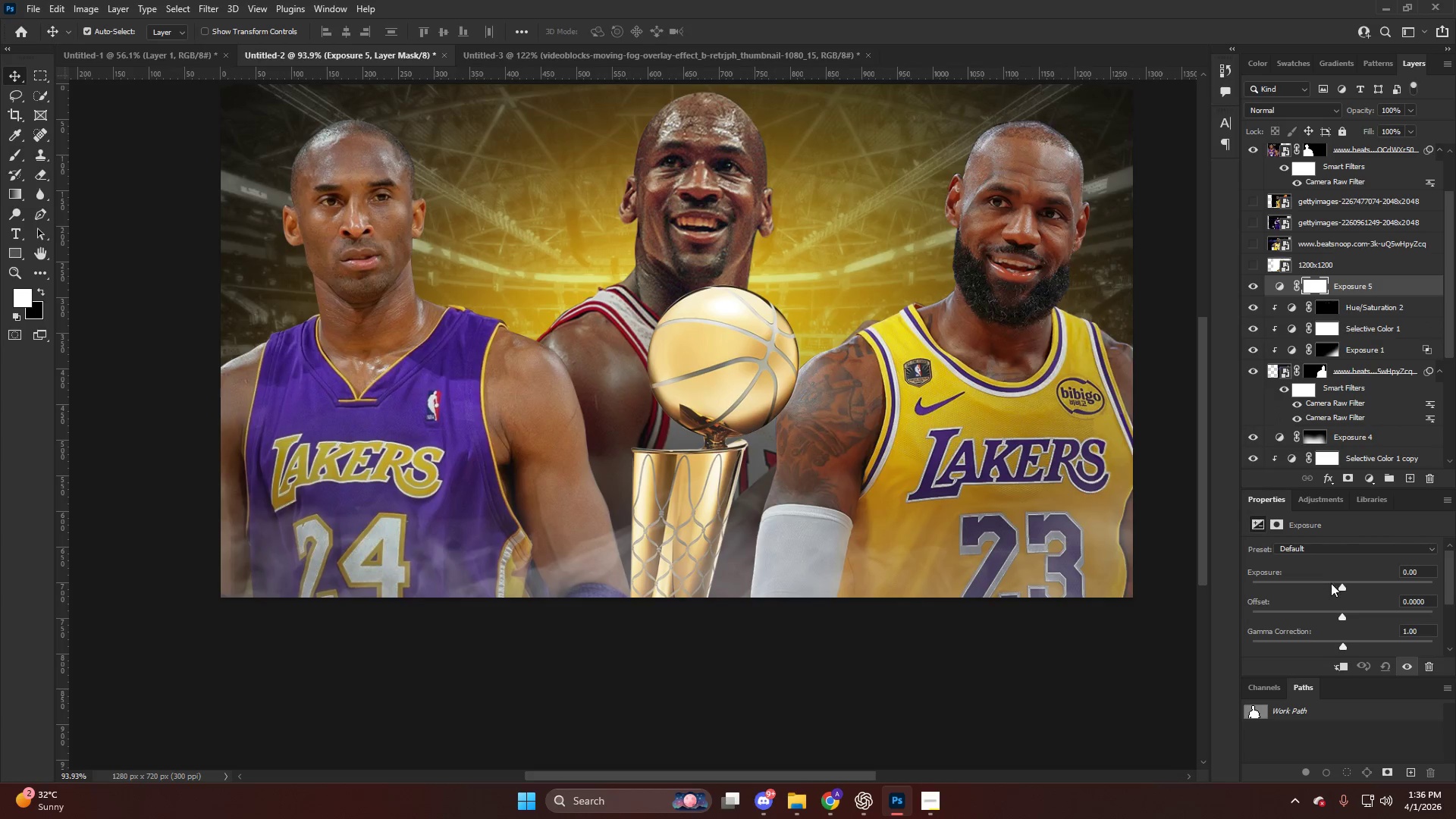 
left_click_drag(start_coordinate=[1331, 583], to_coordinate=[1308, 586])
 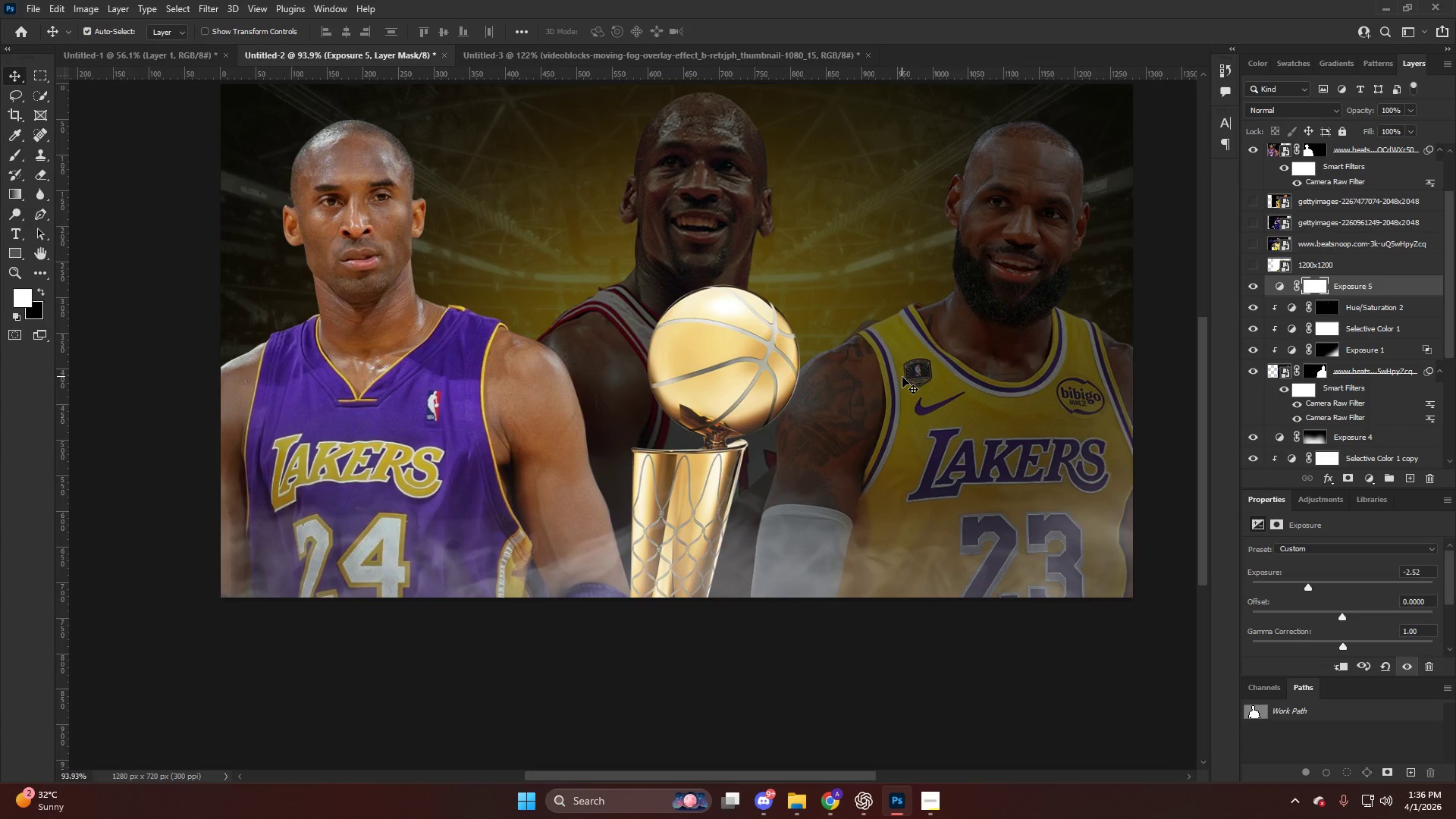 
key(Control+I)
 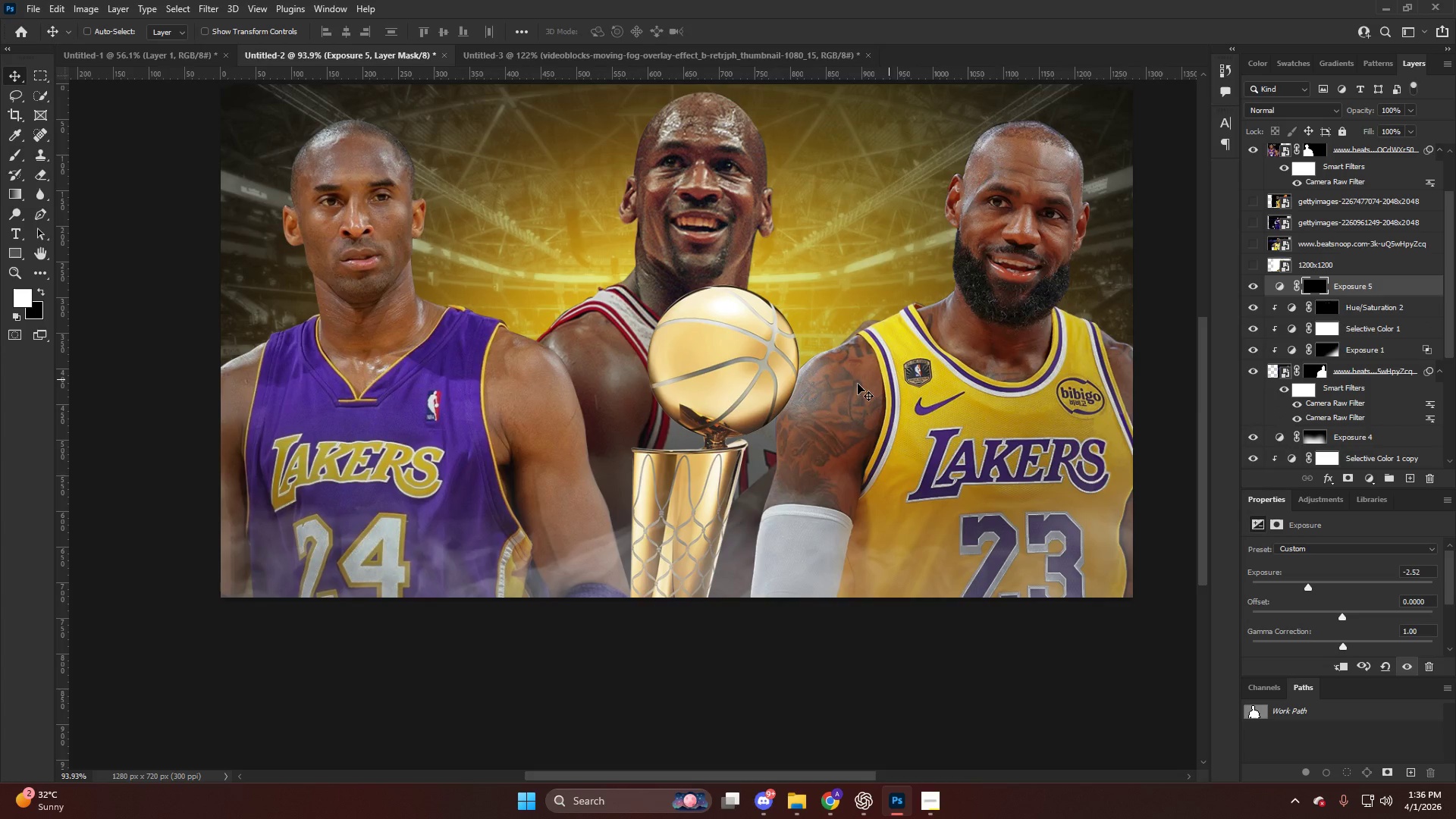 
key(N)
 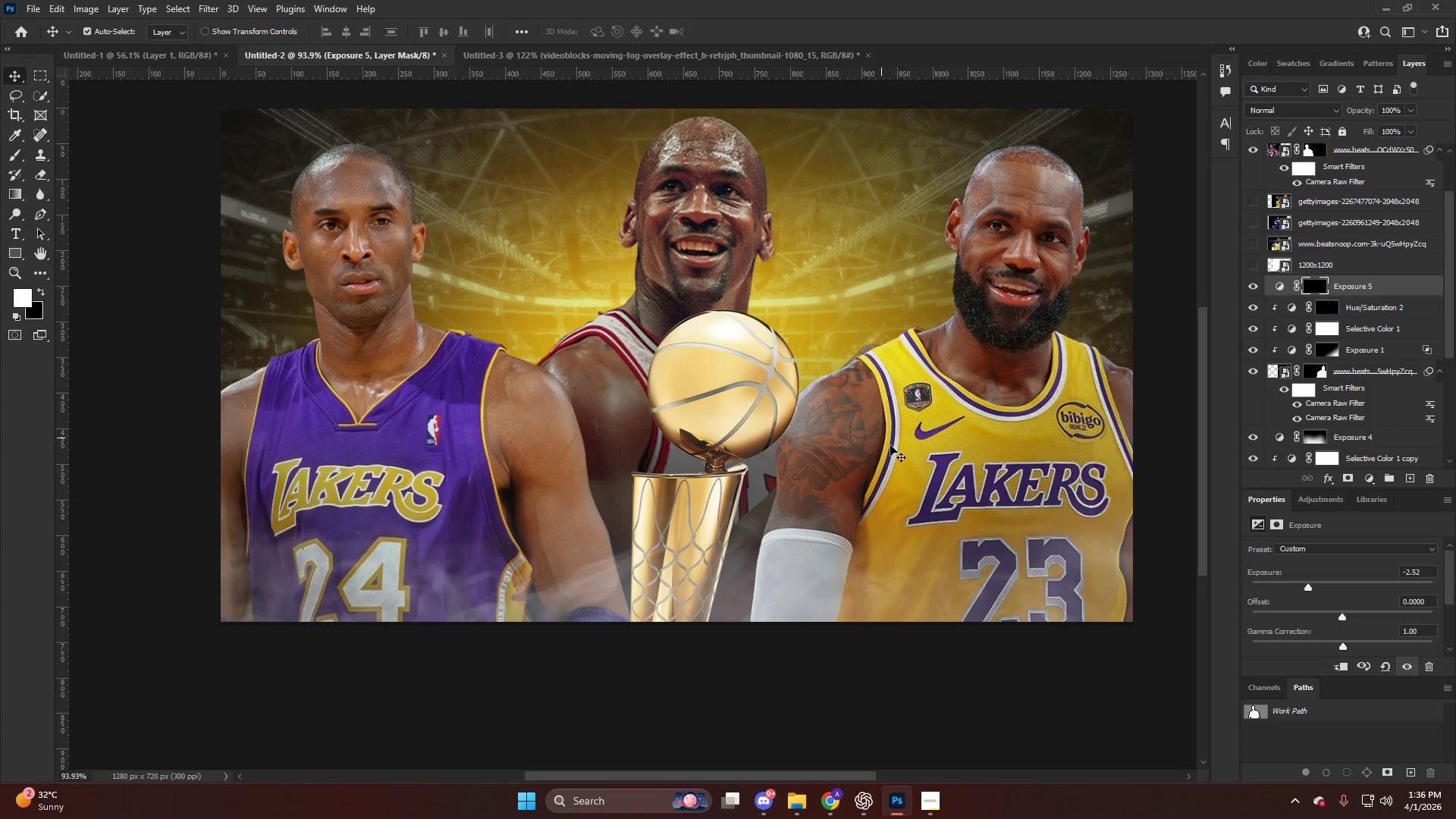 
scroll: coordinate [854, 384], scroll_direction: up, amount: 2.0
 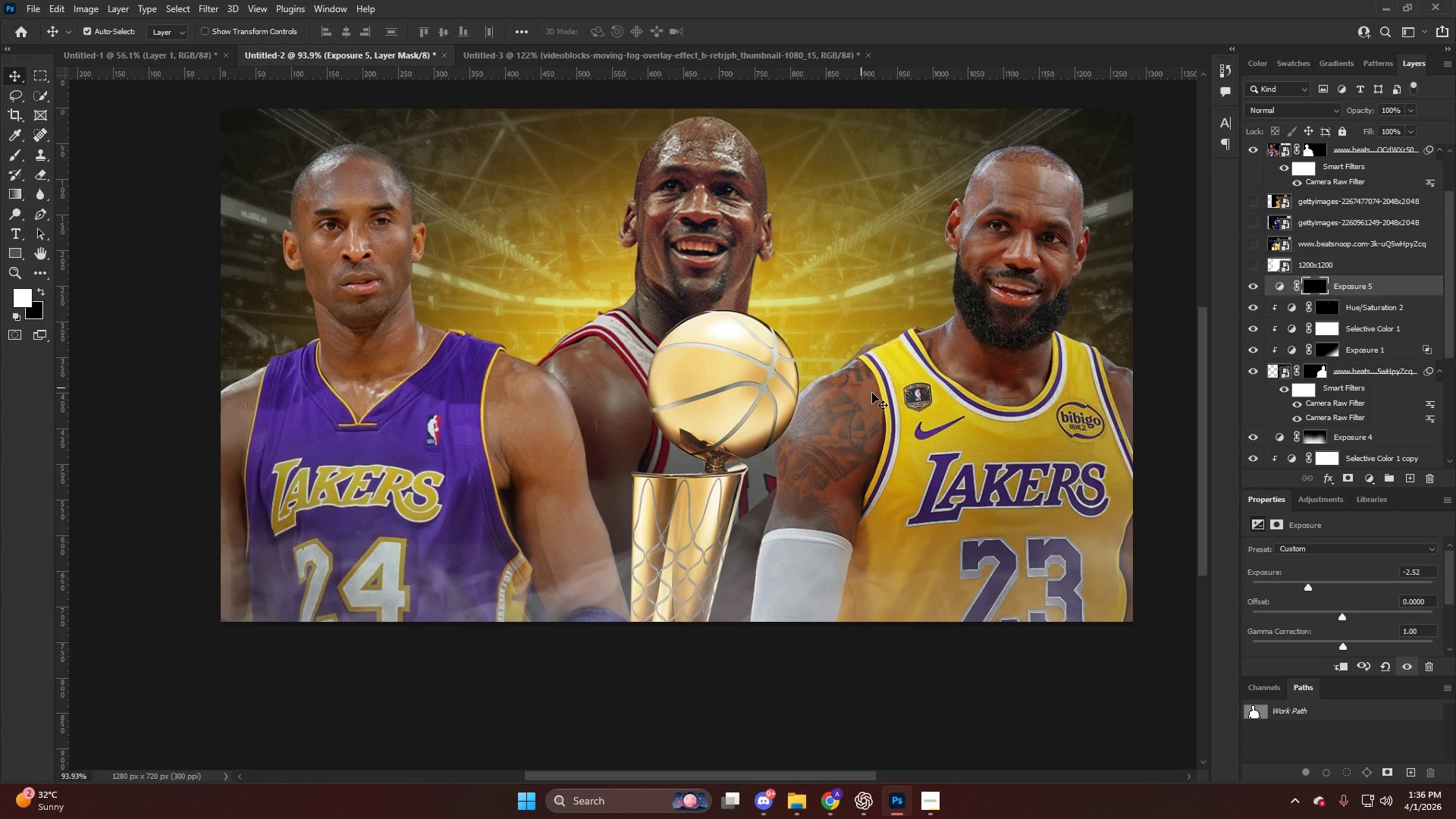 
key(B)
 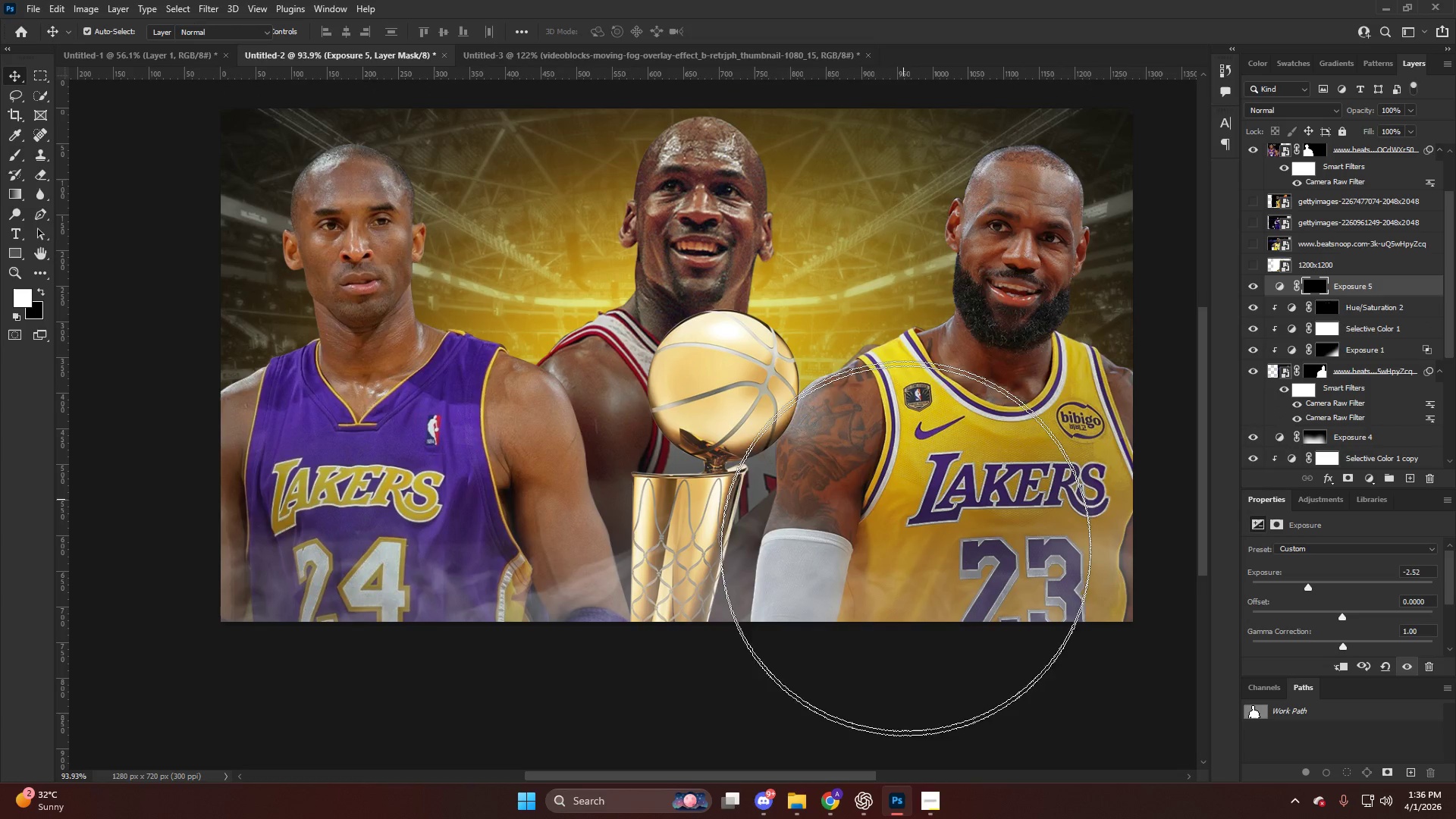 
key(Alt+AltLeft)
 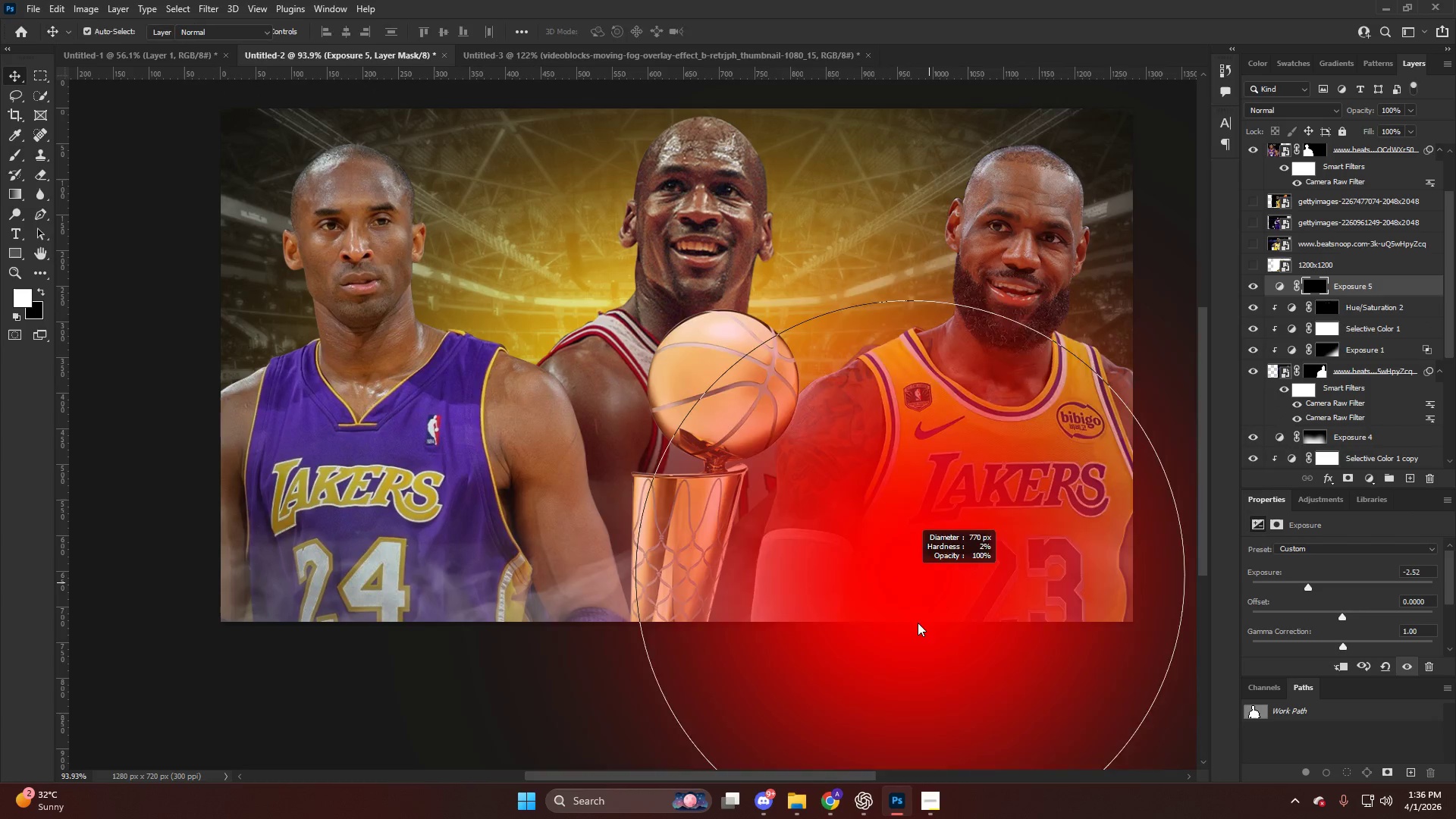 
left_click_drag(start_coordinate=[937, 657], to_coordinate=[1223, 277])
 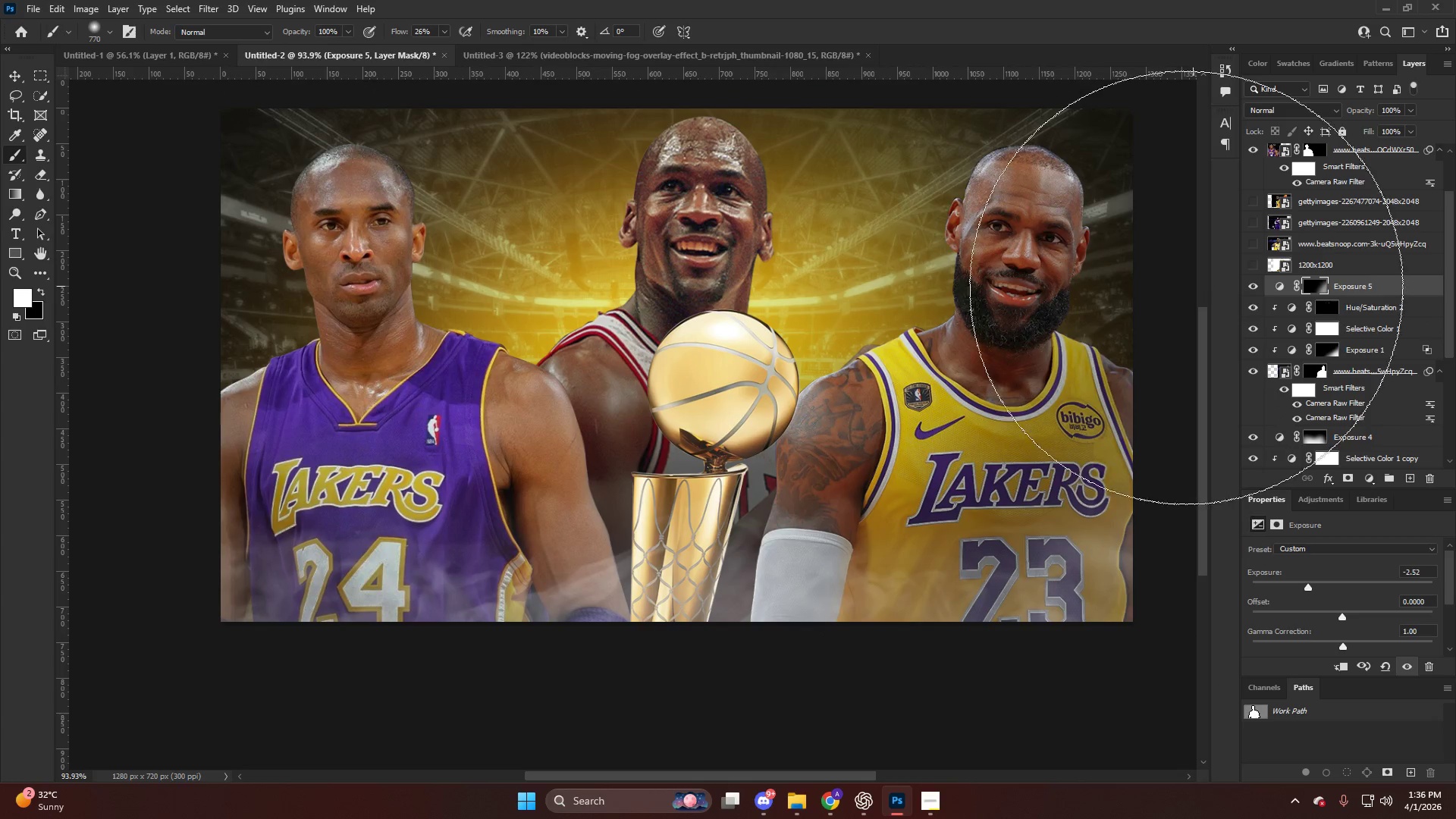 
key(Alt+AltLeft)
 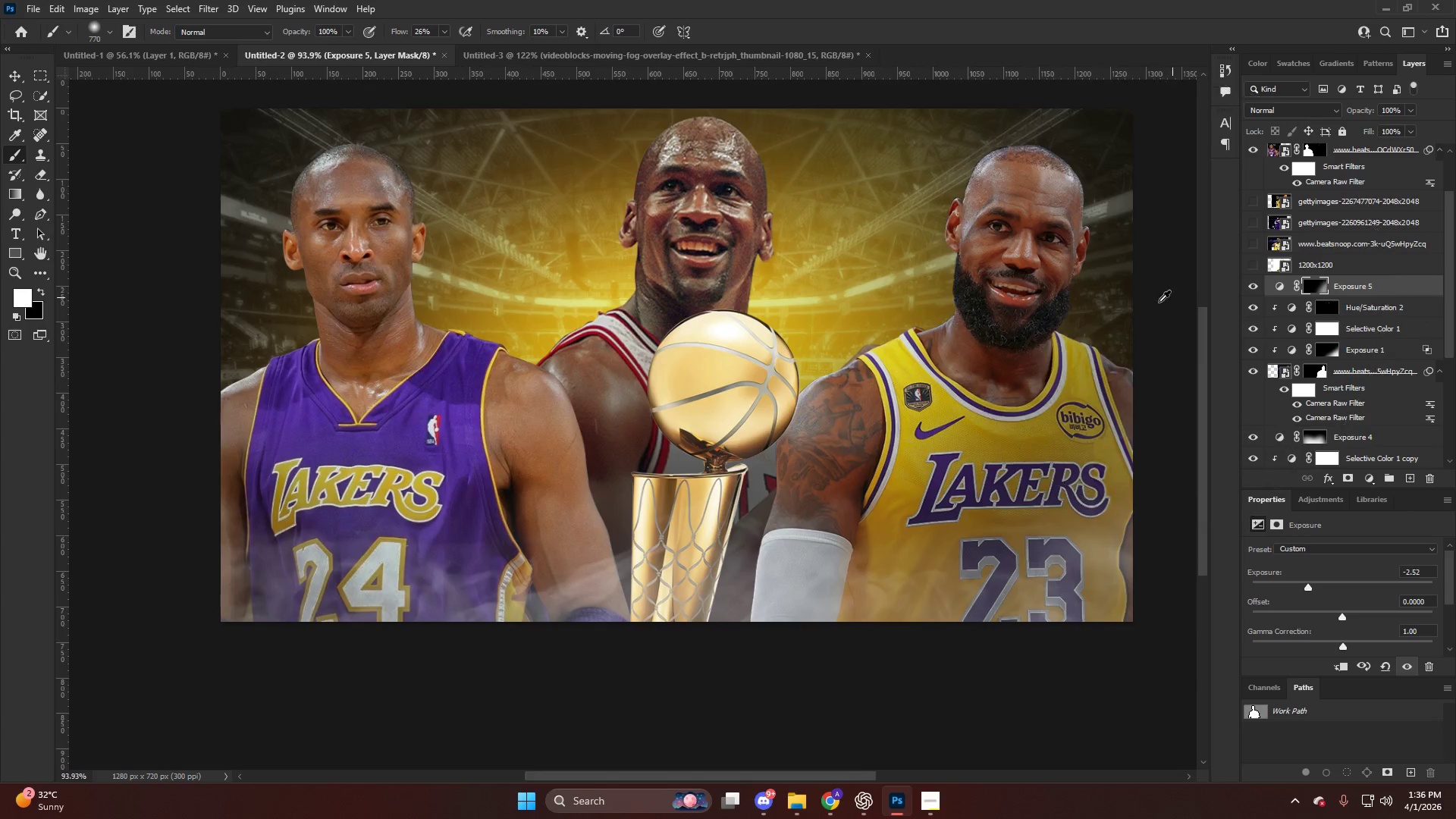 
key(Alt+AltLeft)
 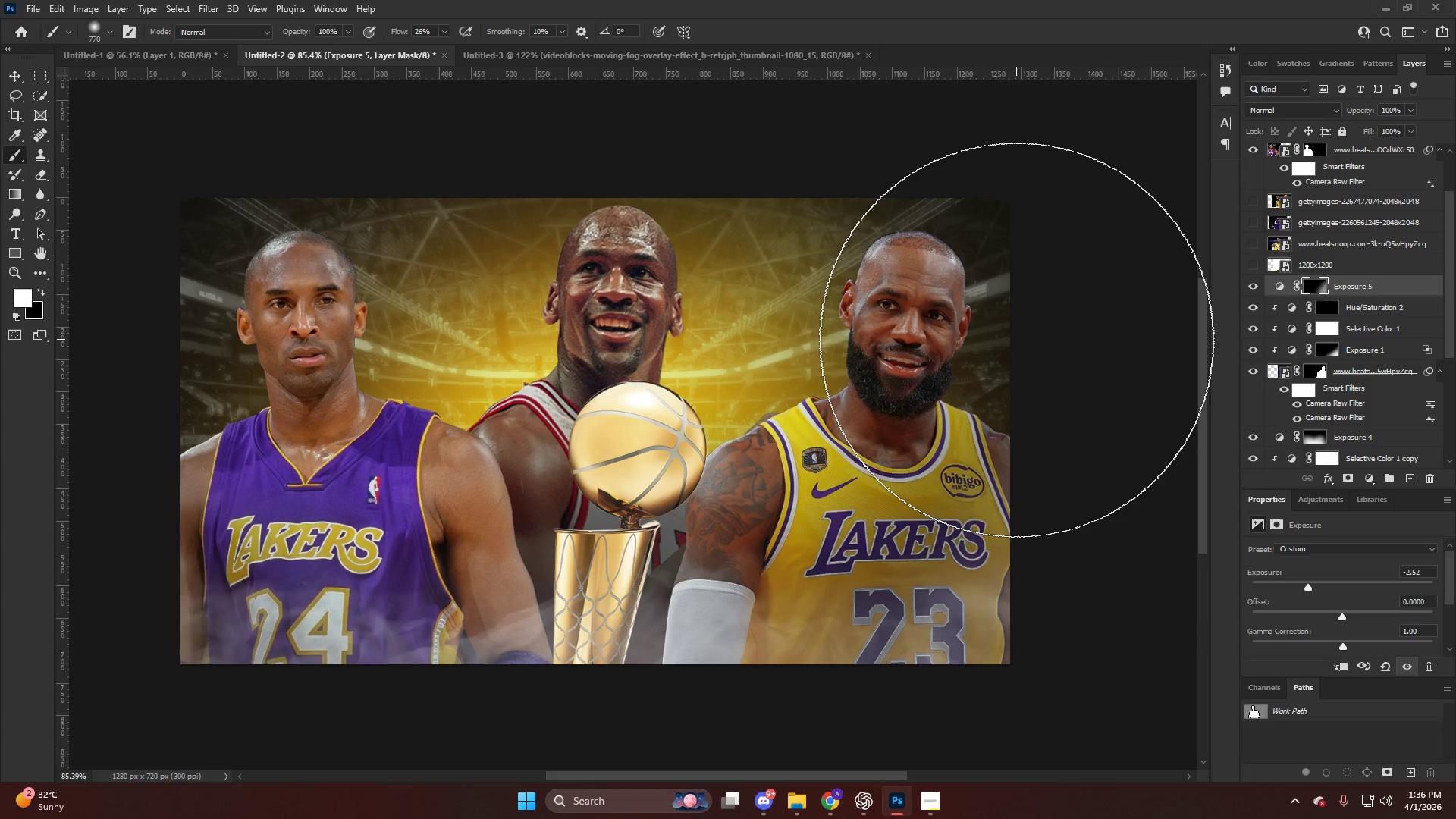 
scroll: coordinate [1003, 349], scroll_direction: up, amount: 2.0
 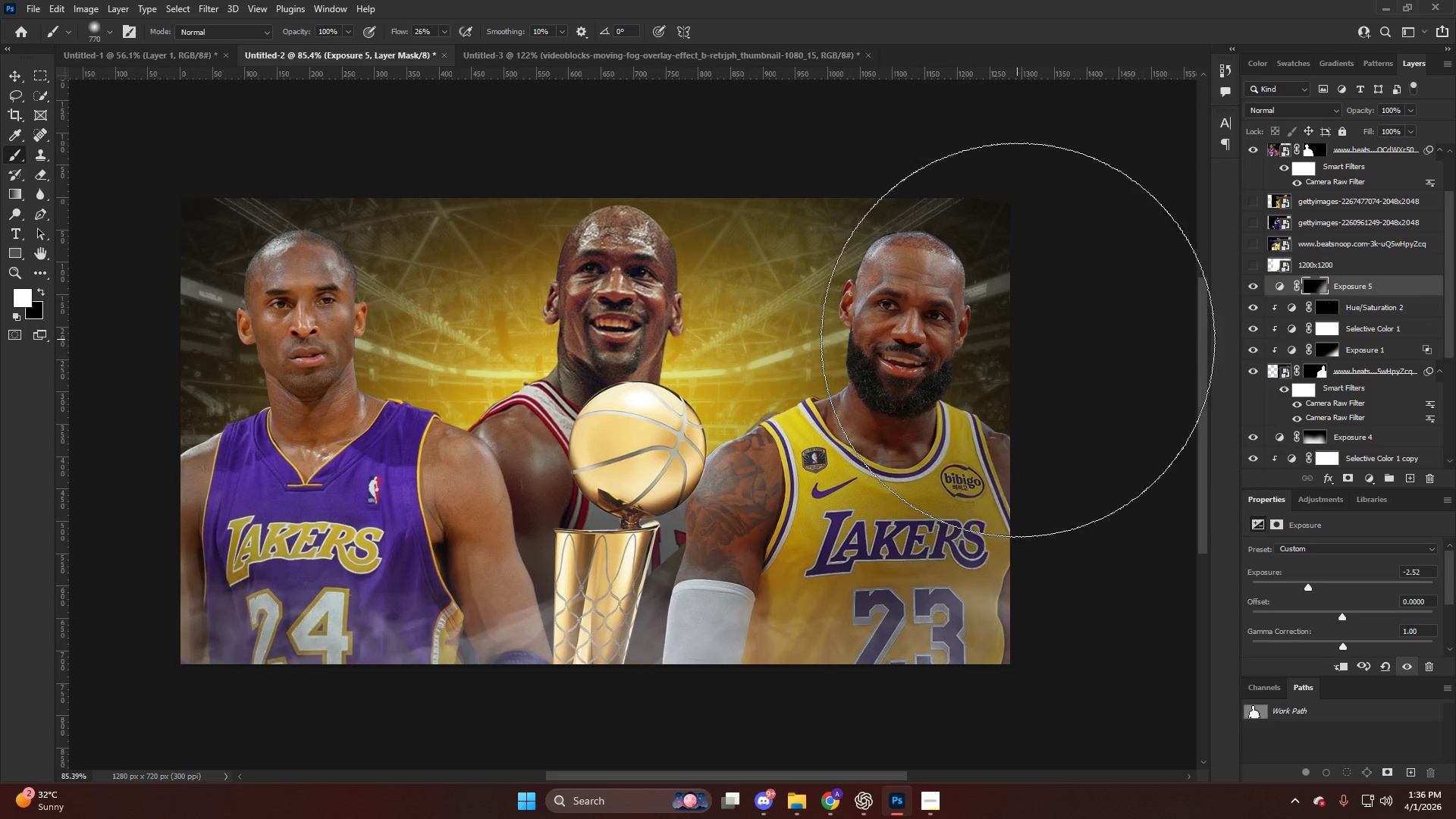 
key(X)
 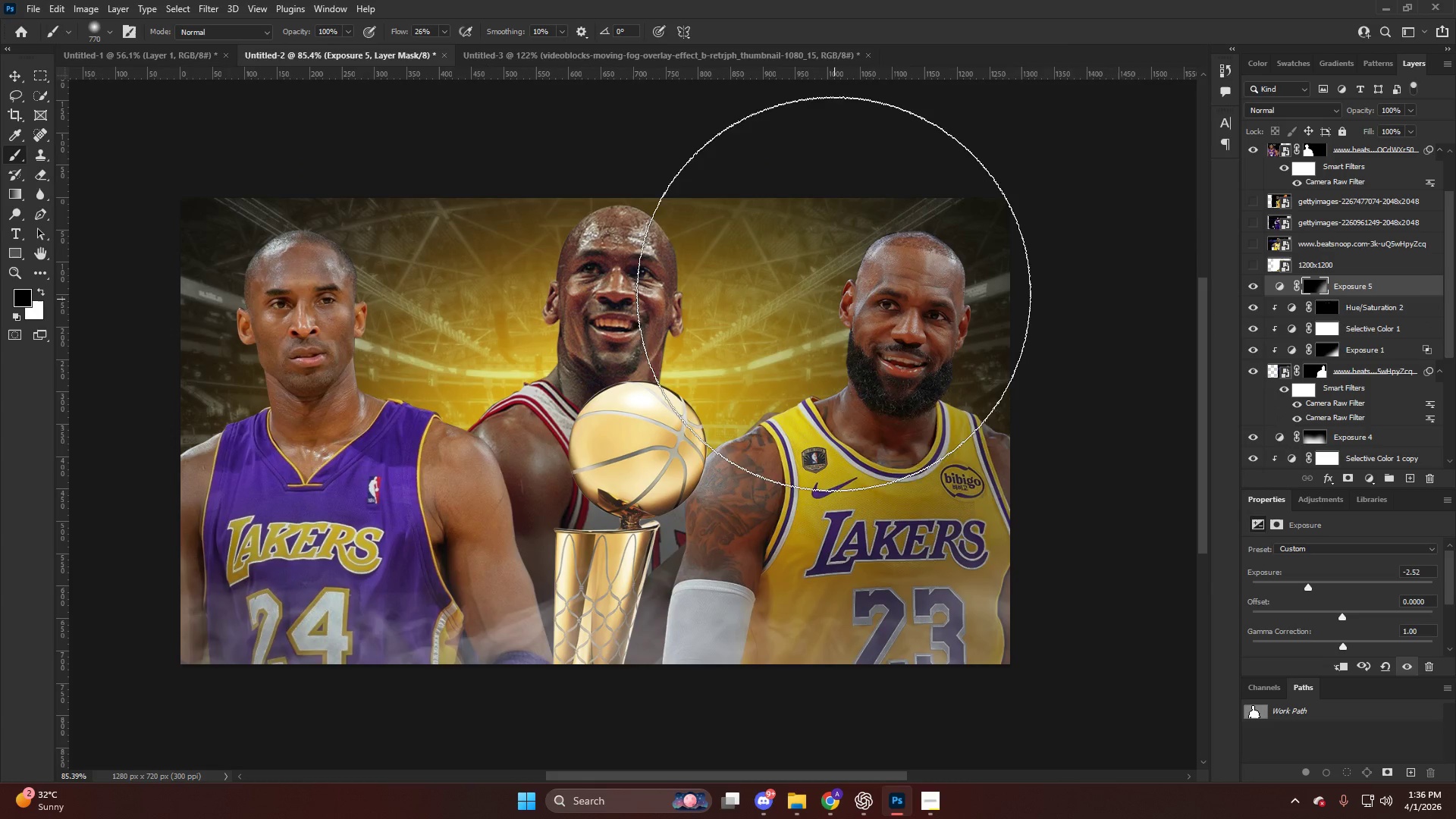 
left_click_drag(start_coordinate=[843, 288], to_coordinate=[999, 228])
 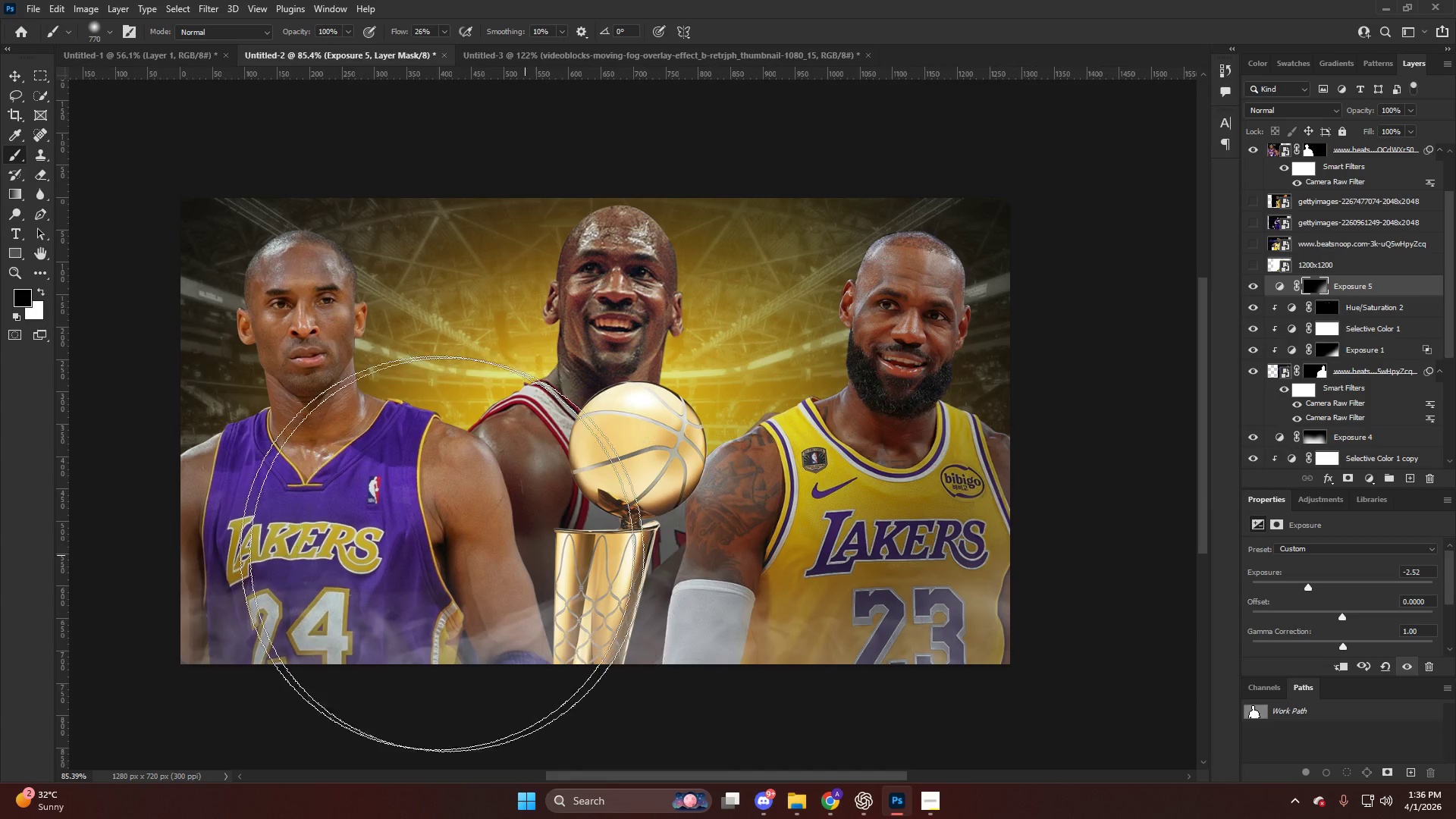 
left_click_drag(start_coordinate=[140, 547], to_coordinate=[33, 404])
 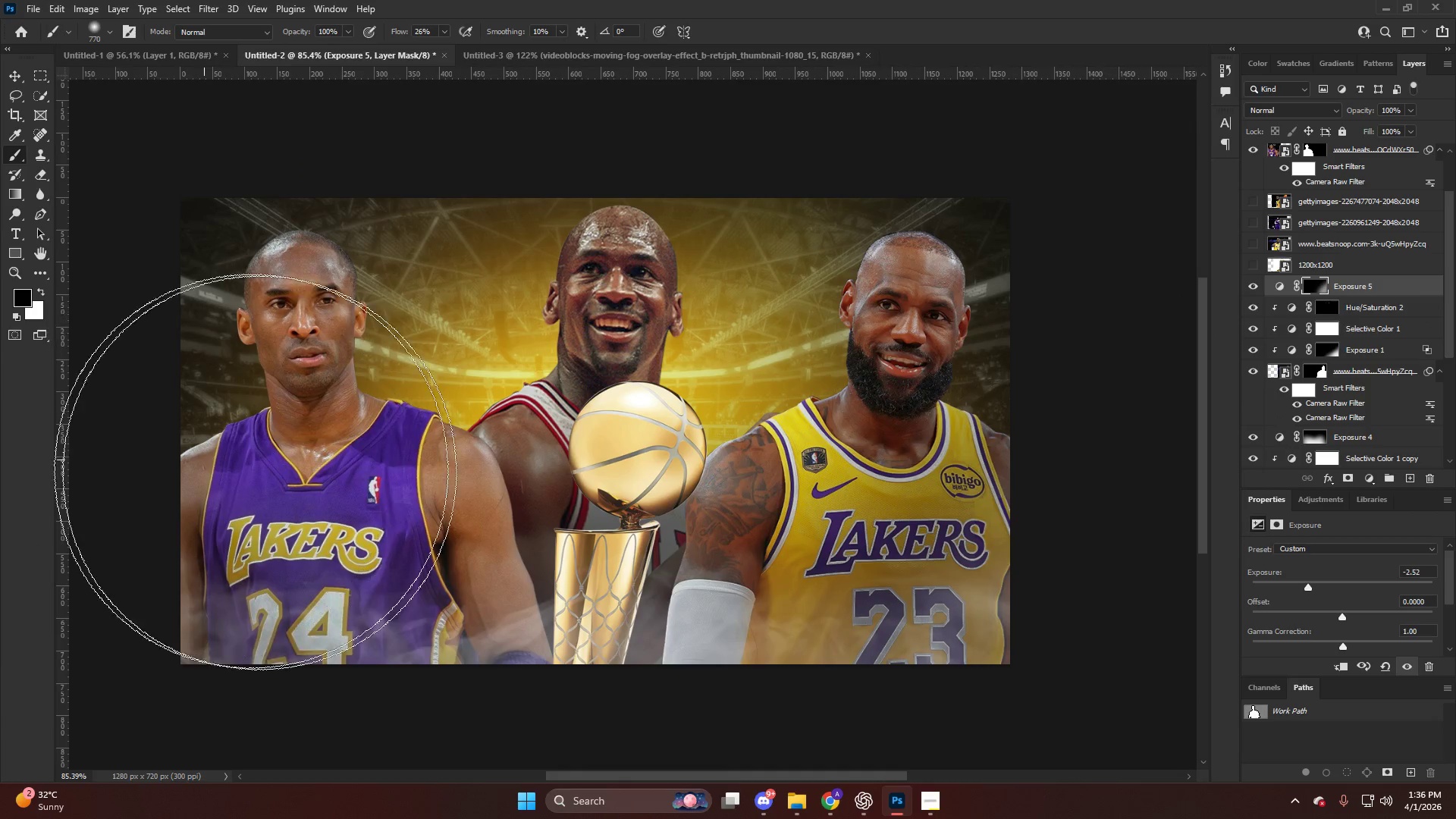 
hold_key(key=ControlLeft, duration=0.34)
 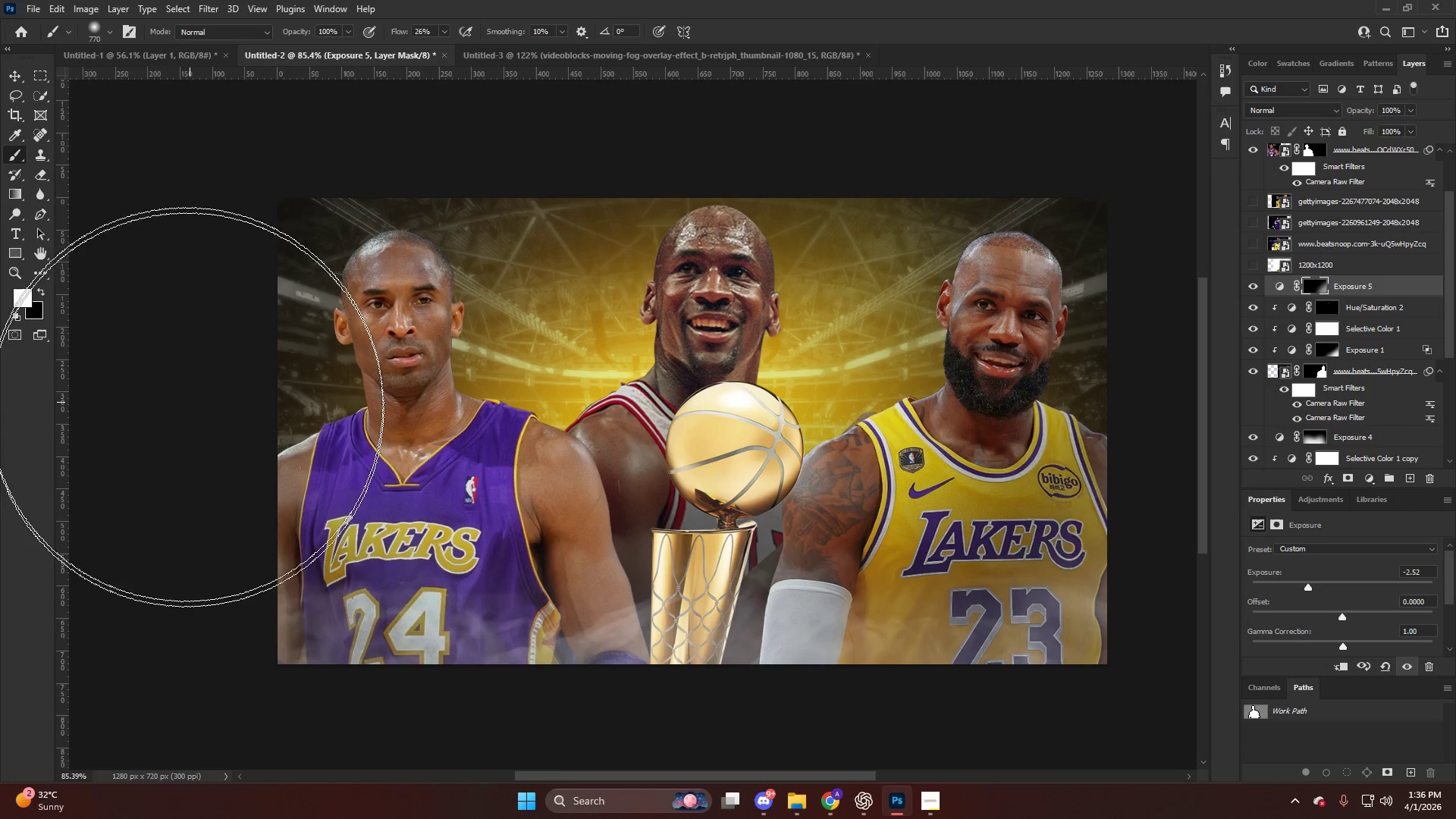 
key(X)
 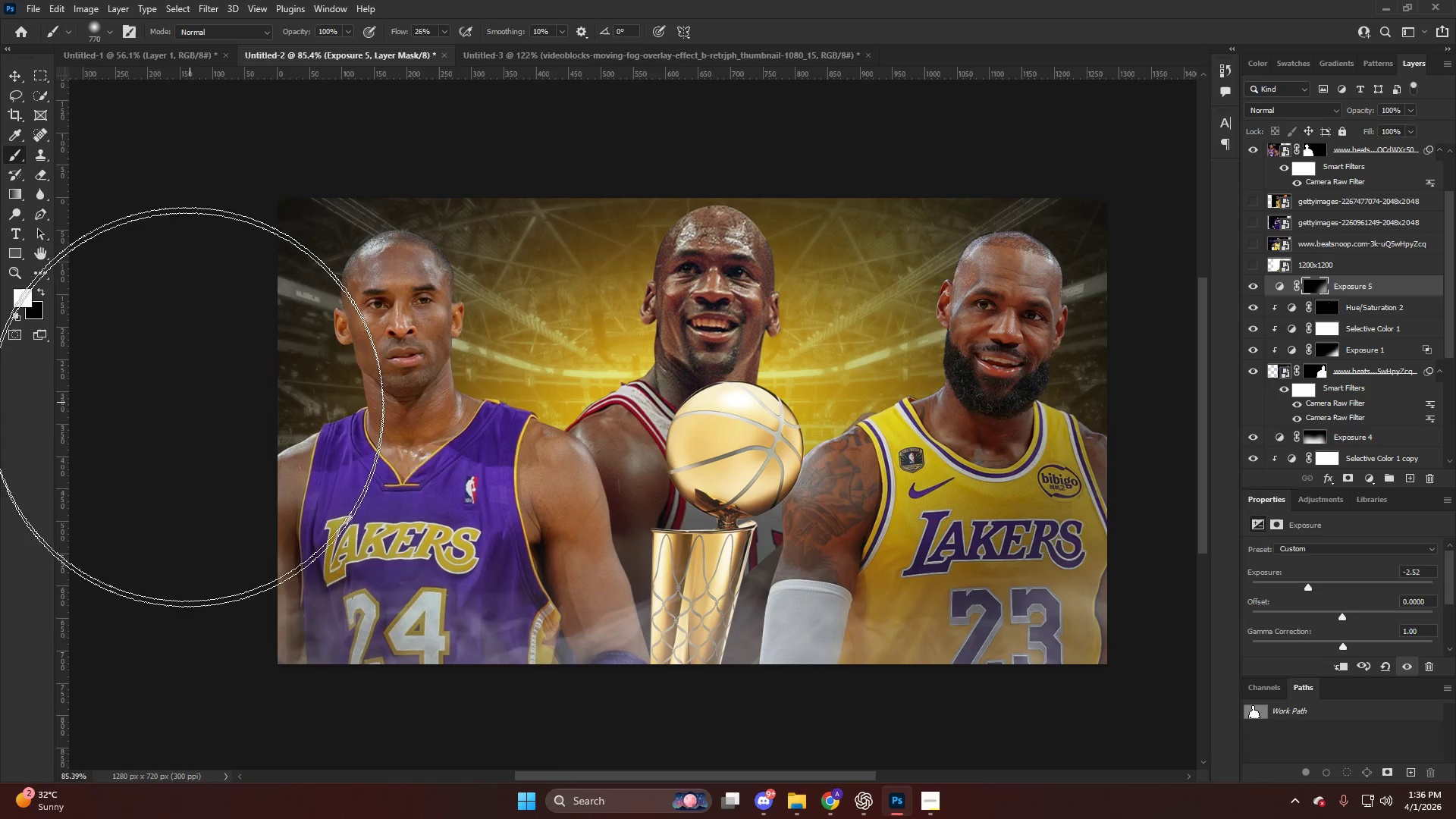 
scroll: coordinate [278, 473], scroll_direction: up, amount: 8.0
 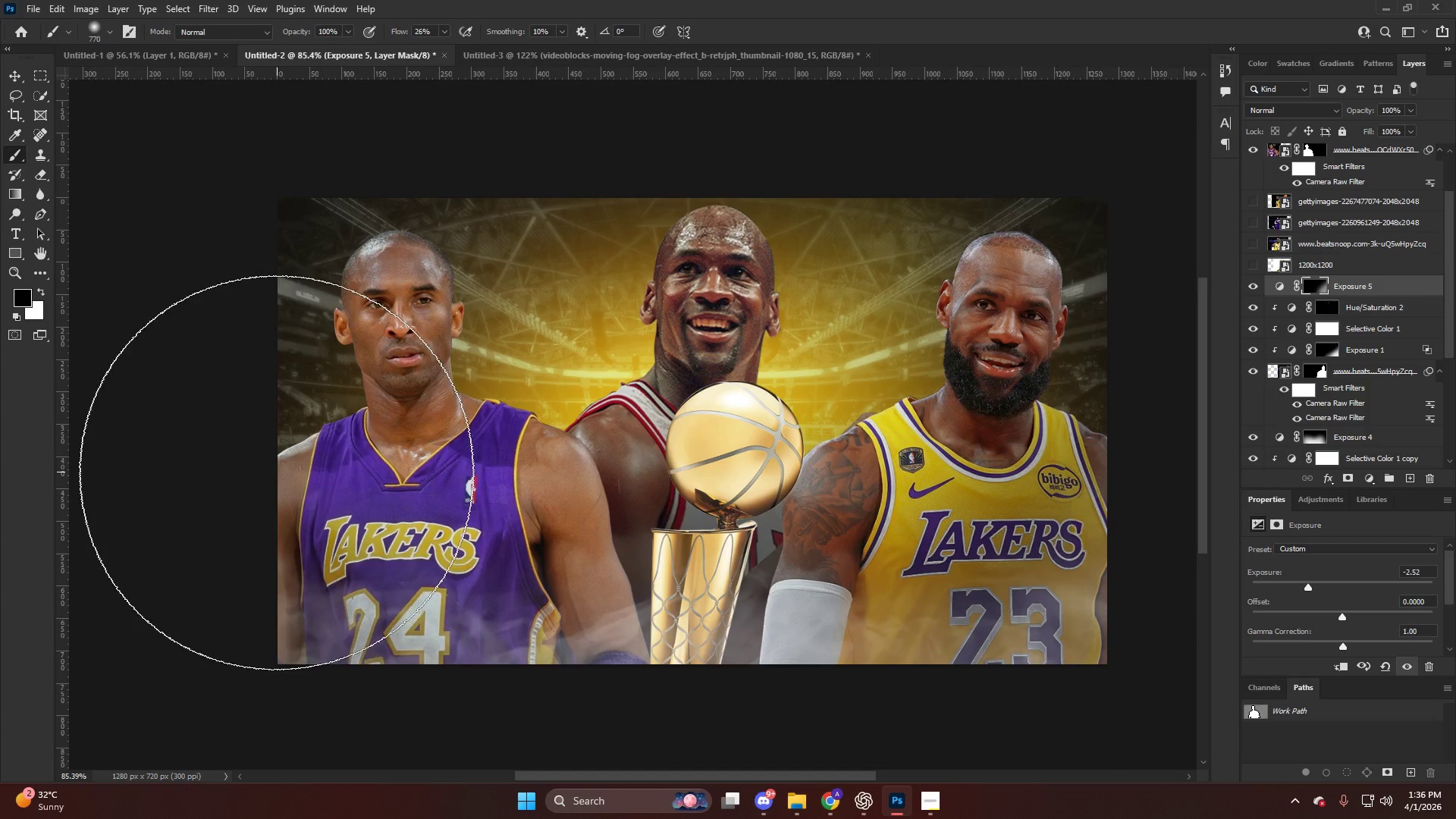 
left_click_drag(start_coordinate=[186, 404], to_coordinate=[83, 460])
 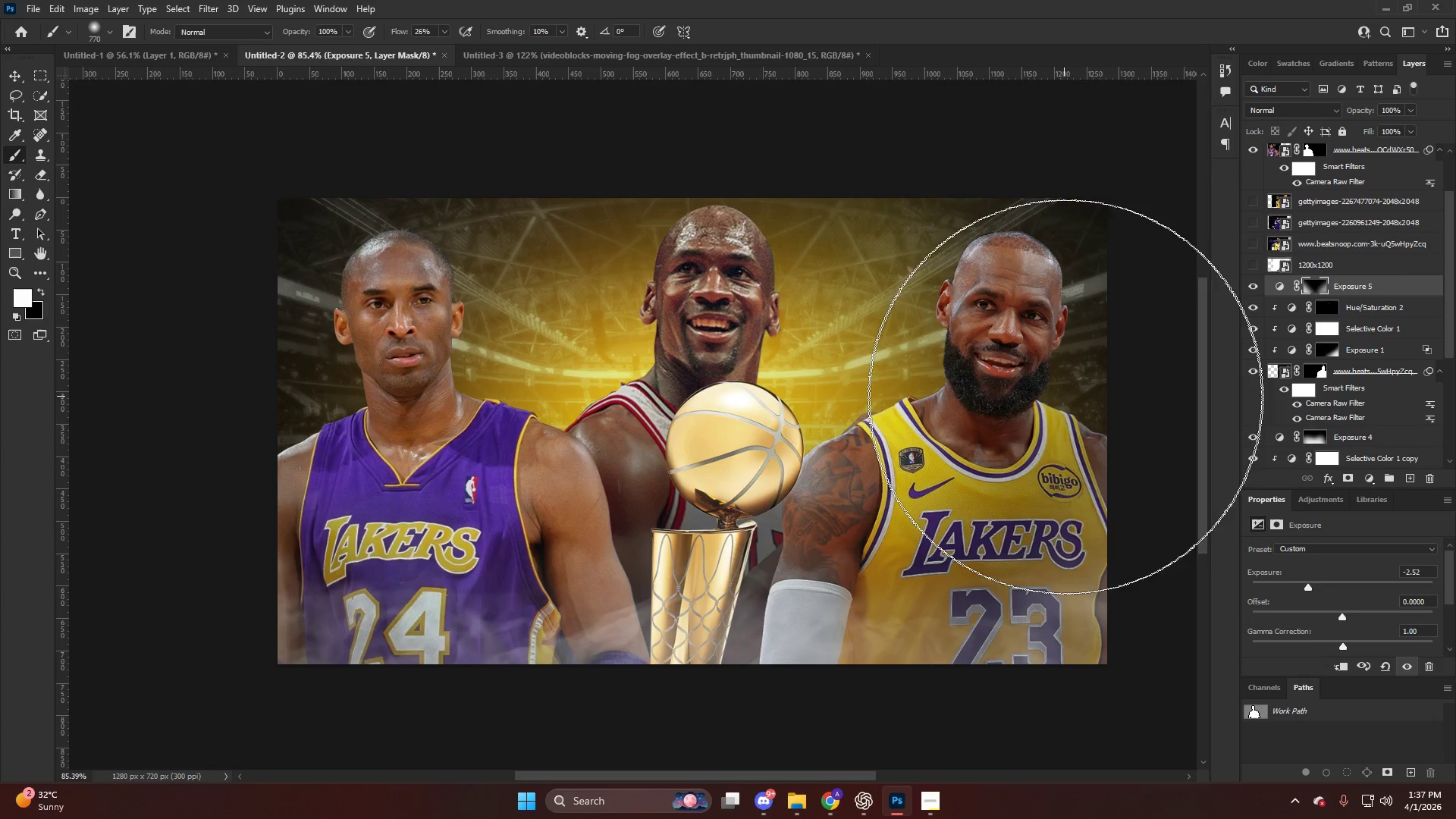 
scroll: coordinate [1247, 330], scroll_direction: up, amount: 4.0
 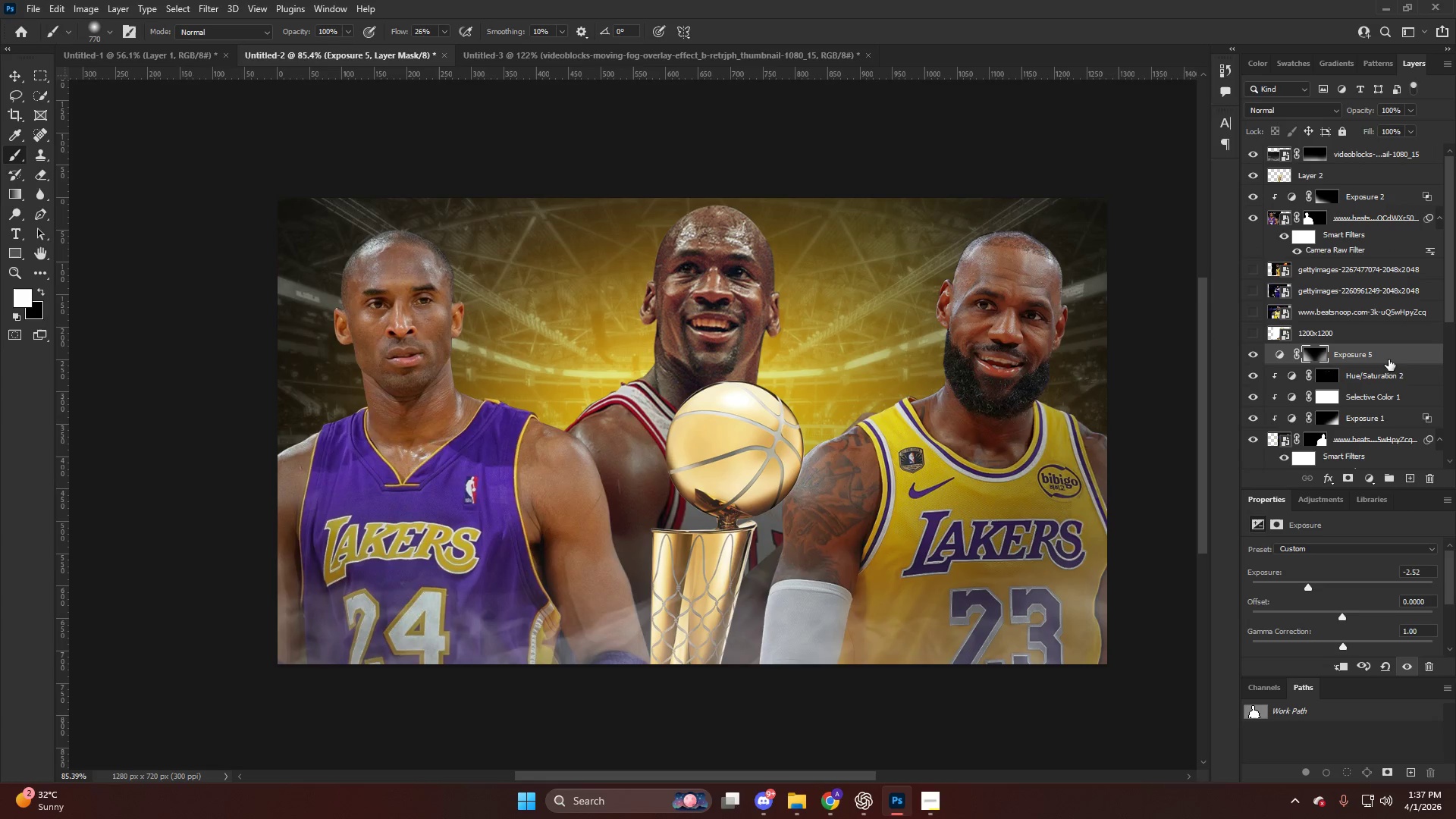 
key(Control+ControlLeft)
 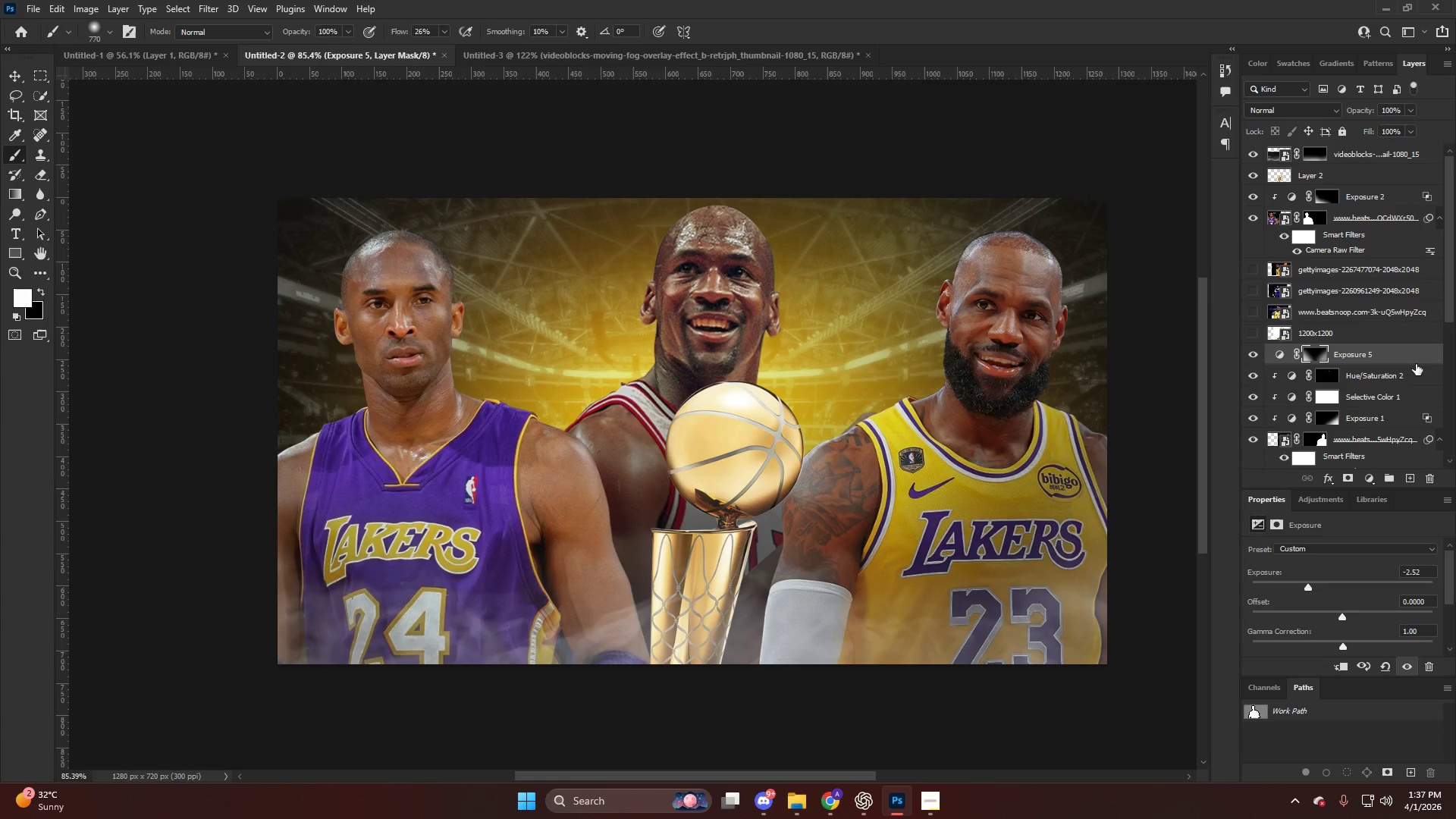 
key(Control+Z)
 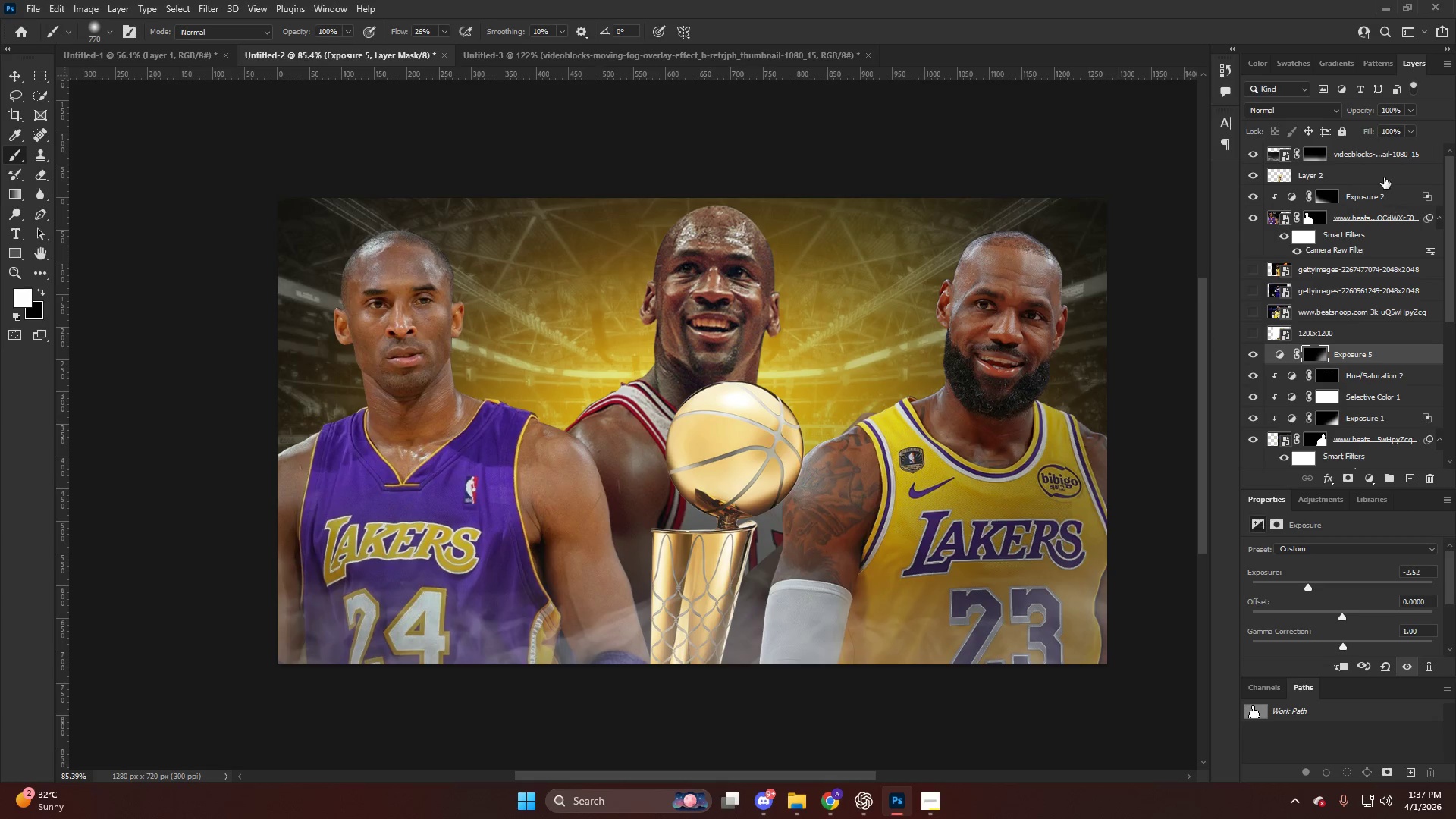 
scroll: coordinate [1404, 177], scroll_direction: up, amount: 4.0
 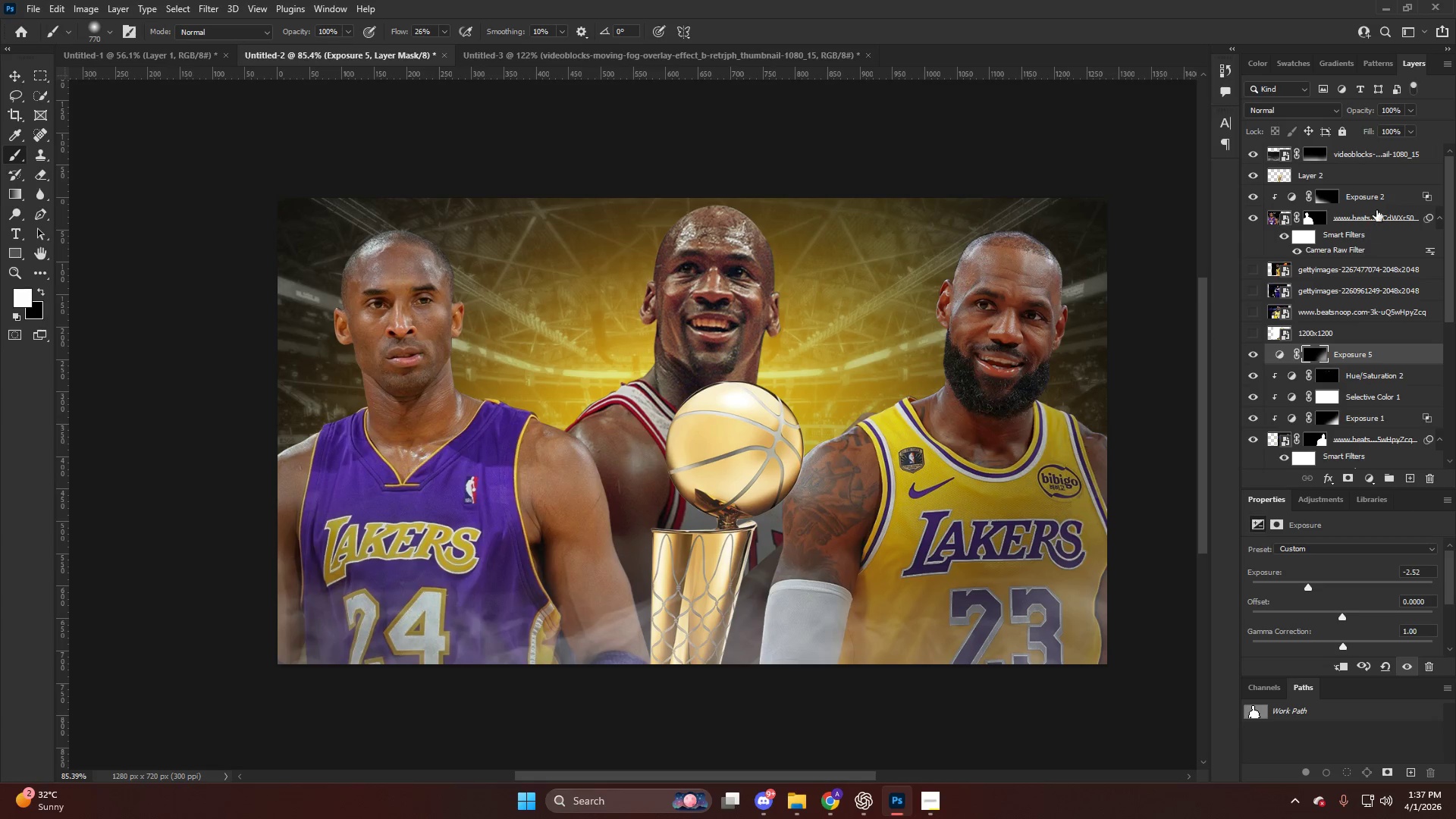 
left_click([1376, 205])
 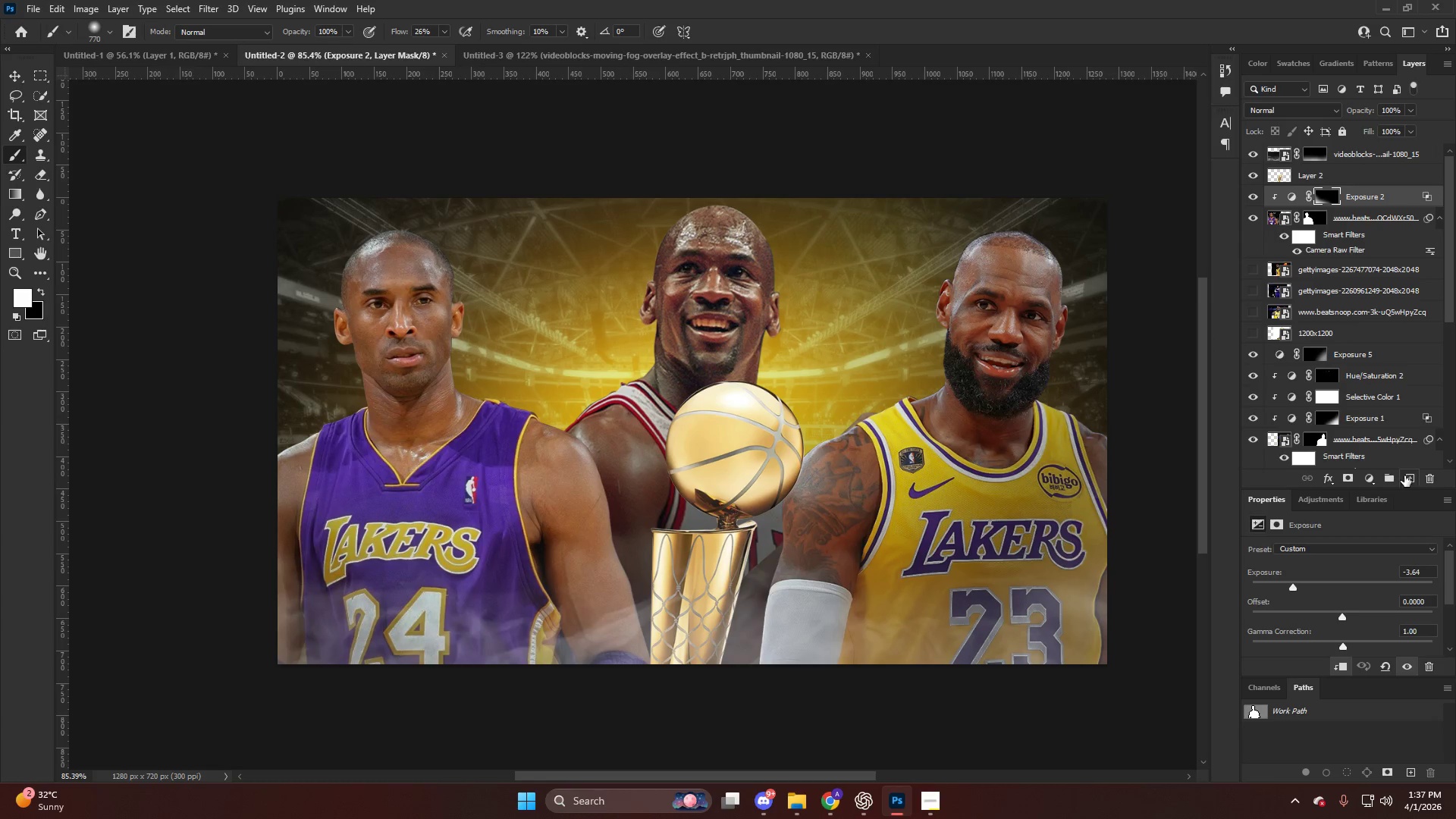 
left_click([1414, 479])
 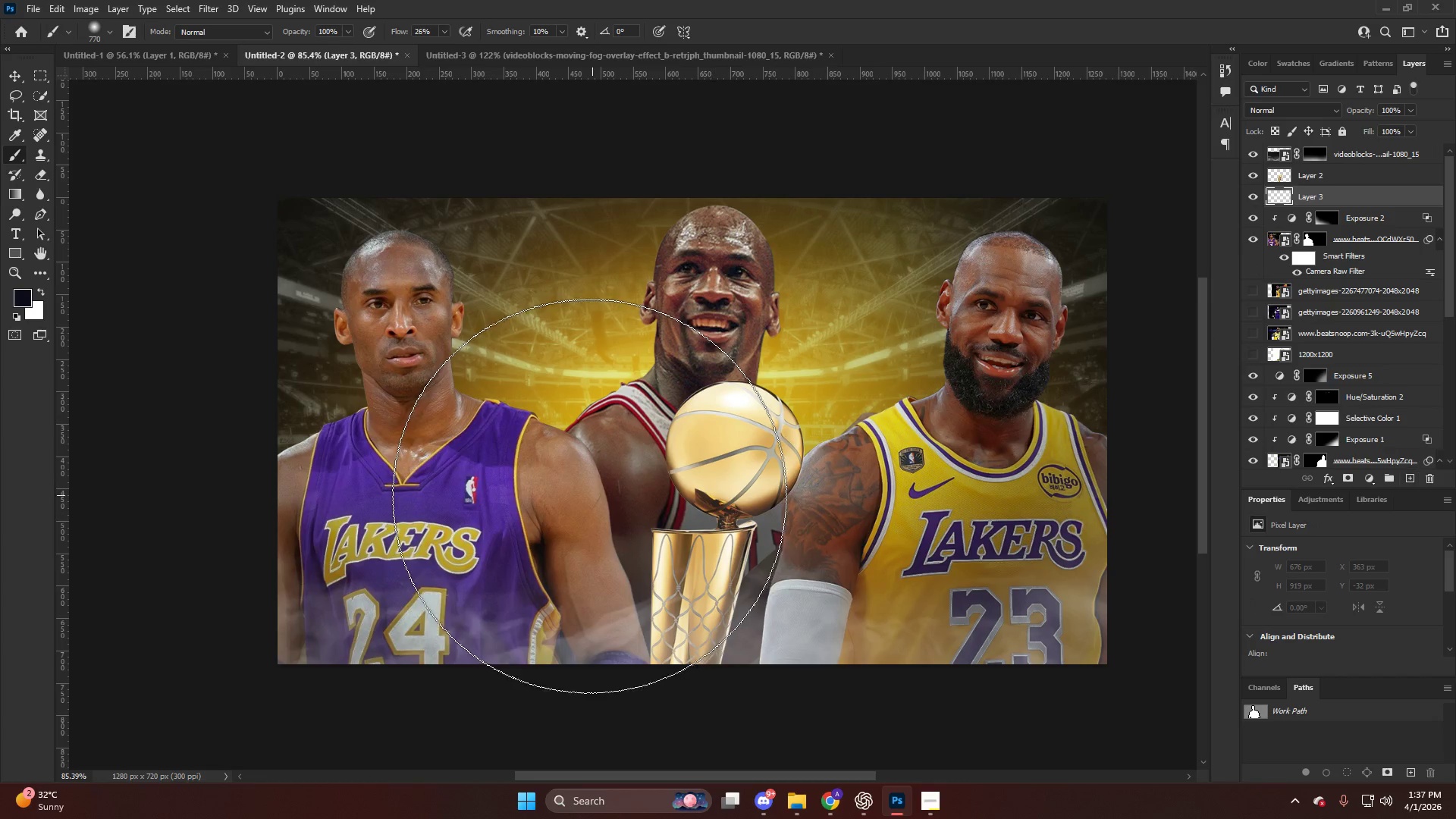 
scroll: coordinate [598, 482], scroll_direction: down, amount: 2.0
 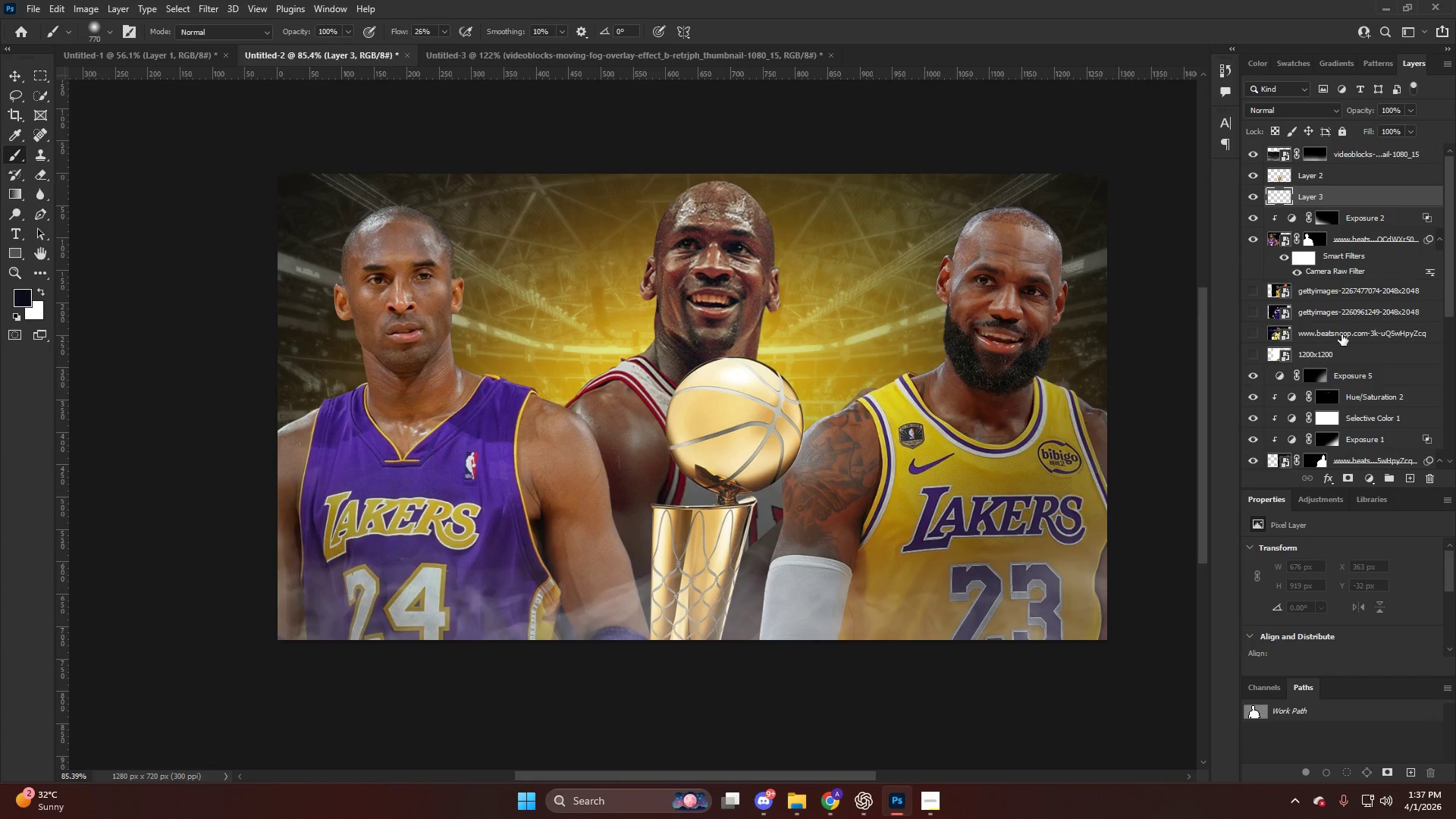 
left_click([1343, 333])
 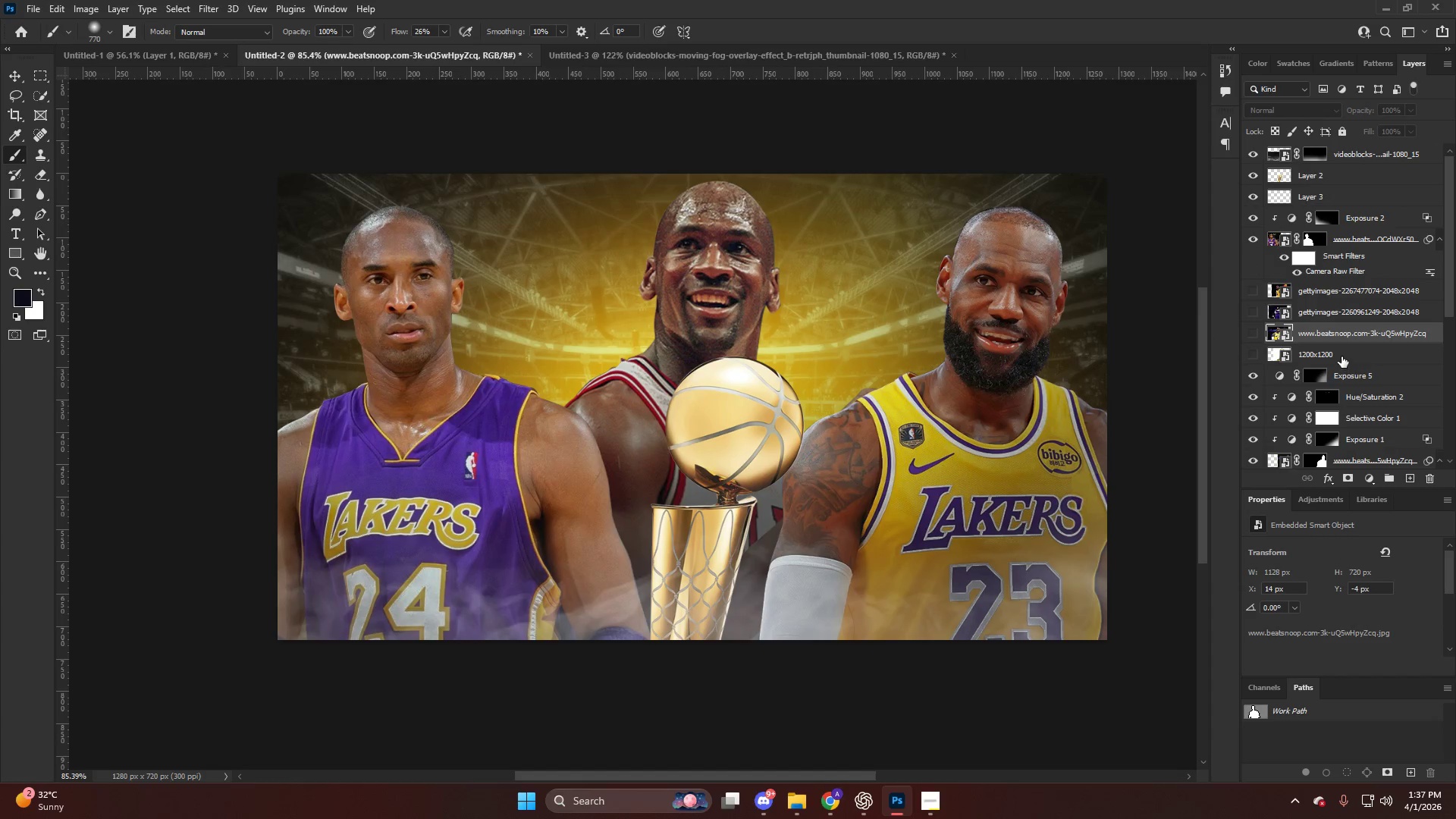 
left_click([1341, 356])
 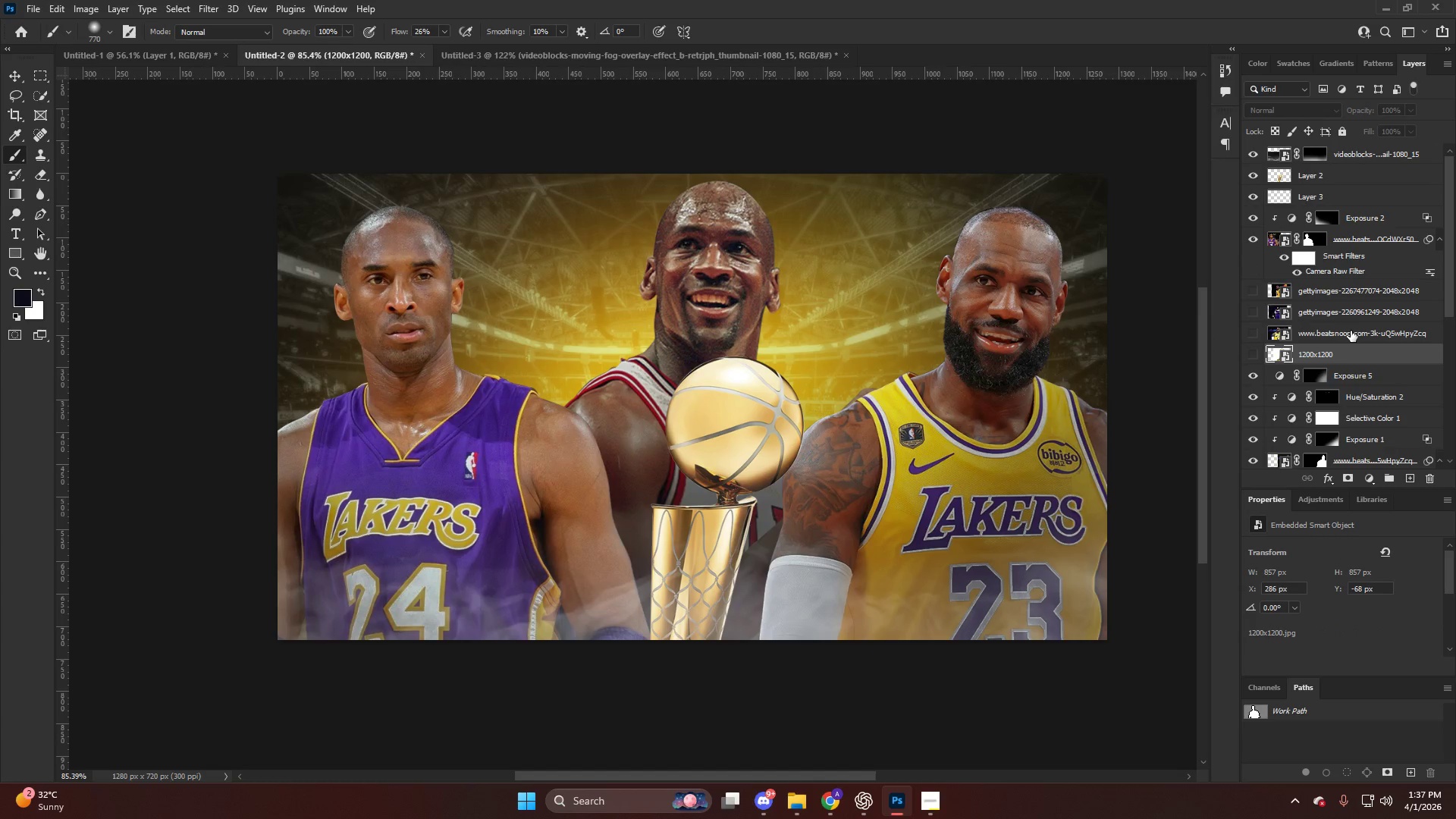 
hold_key(key=ShiftLeft, duration=0.62)
double_click([1347, 304])
 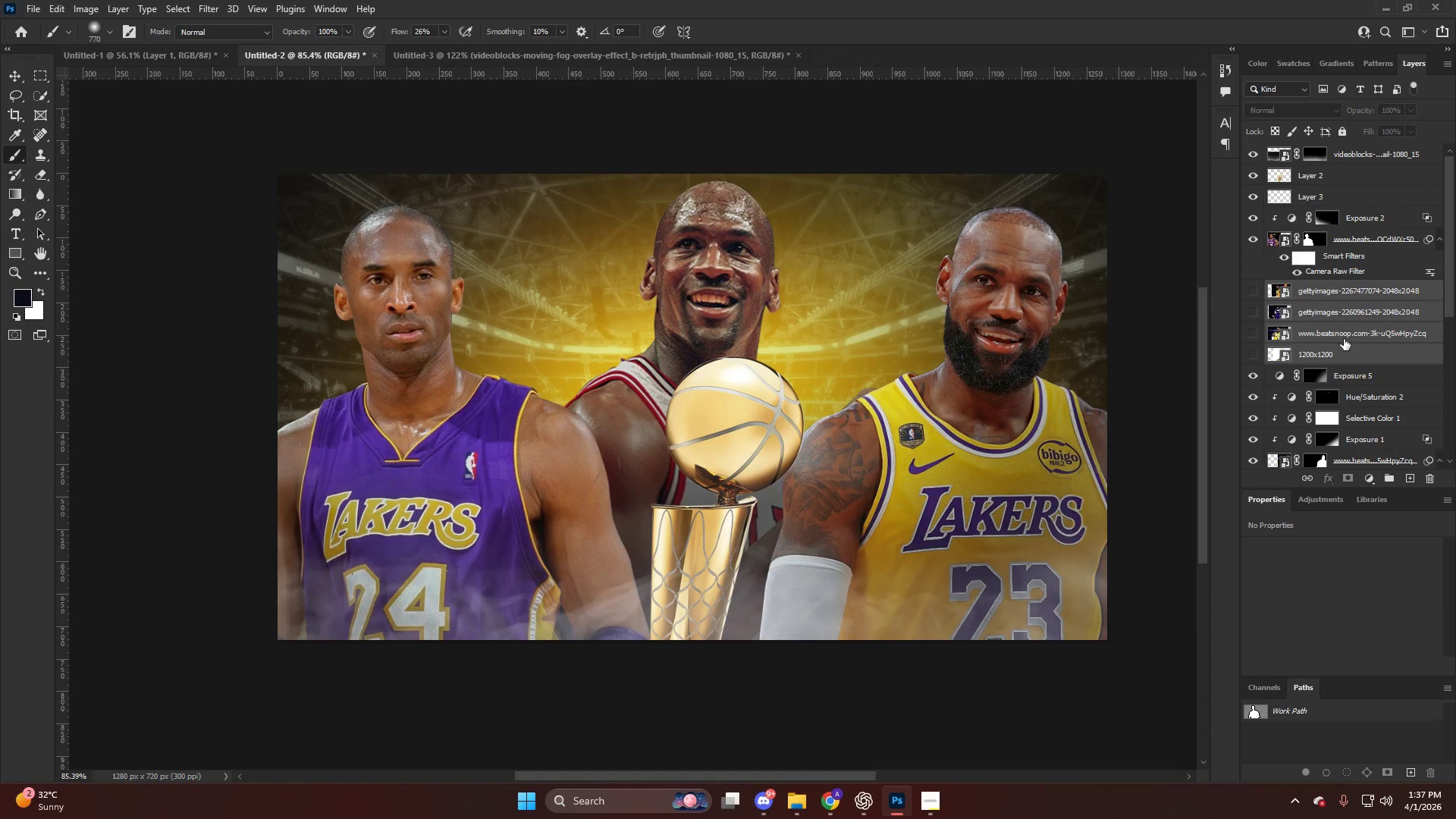 
left_click_drag(start_coordinate=[1342, 341], to_coordinate=[1335, 128])
 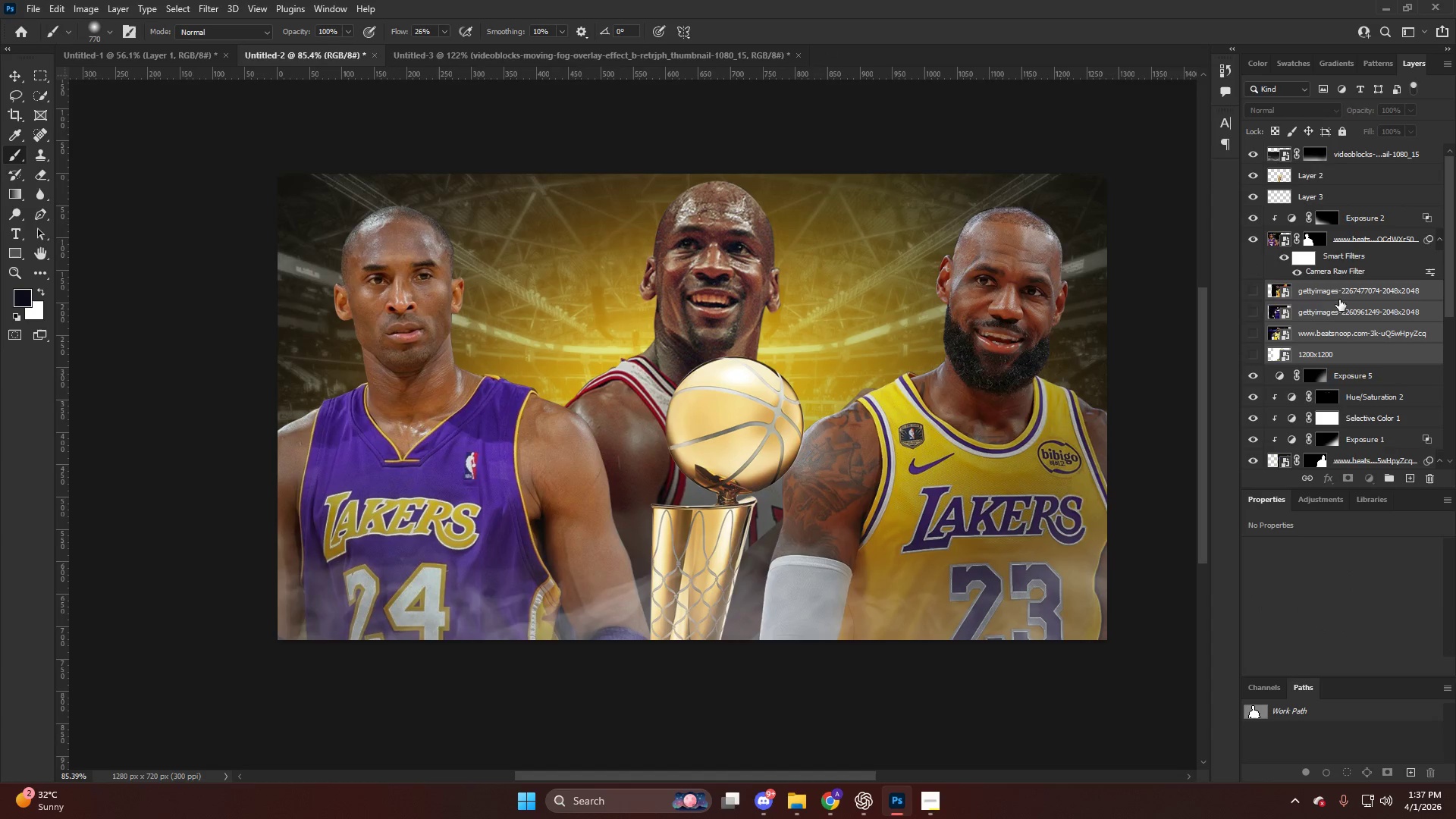 
left_click_drag(start_coordinate=[1339, 300], to_coordinate=[1345, 147])
 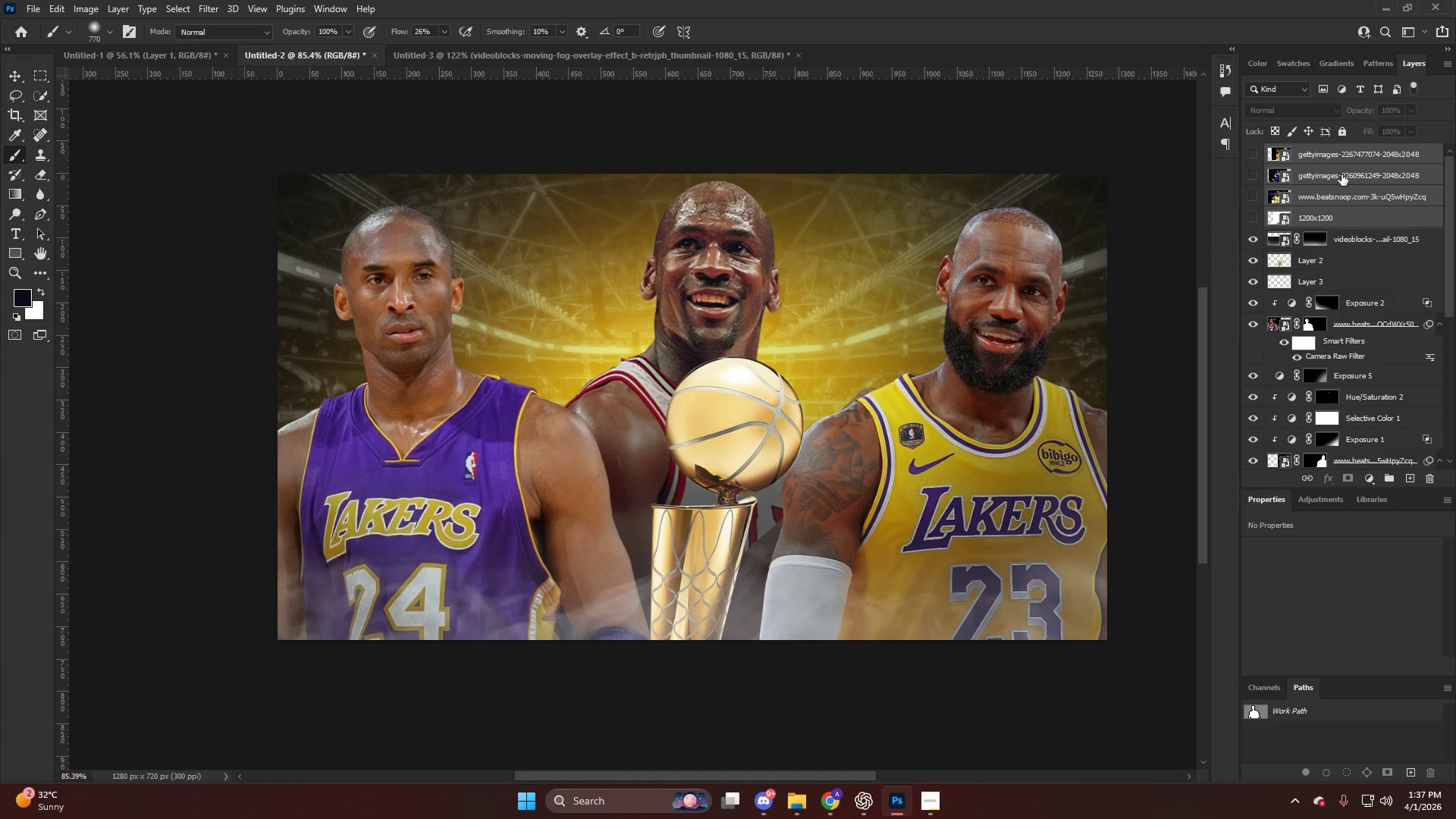 
left_click([1341, 176])
 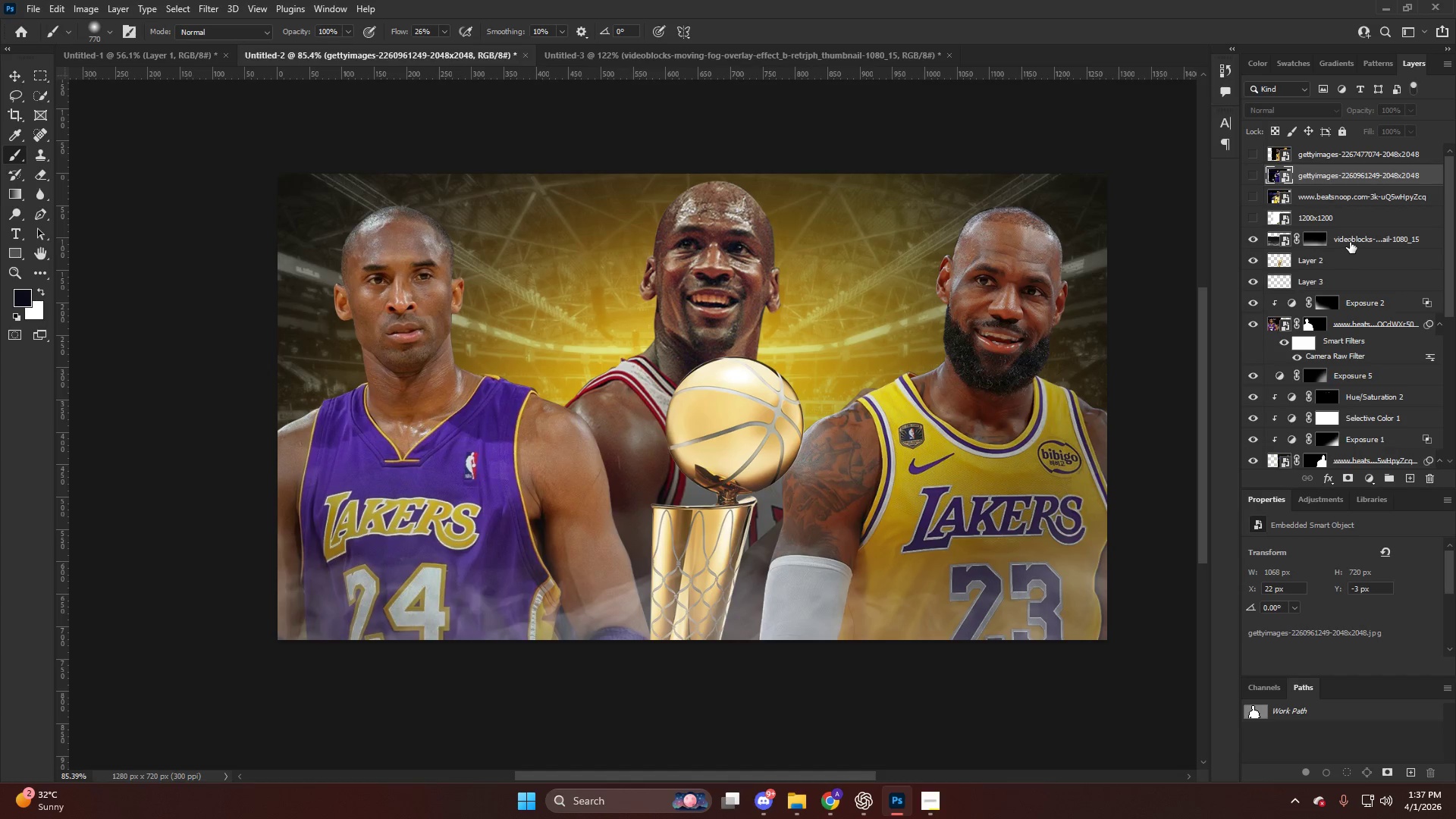 
left_click([1360, 299])
 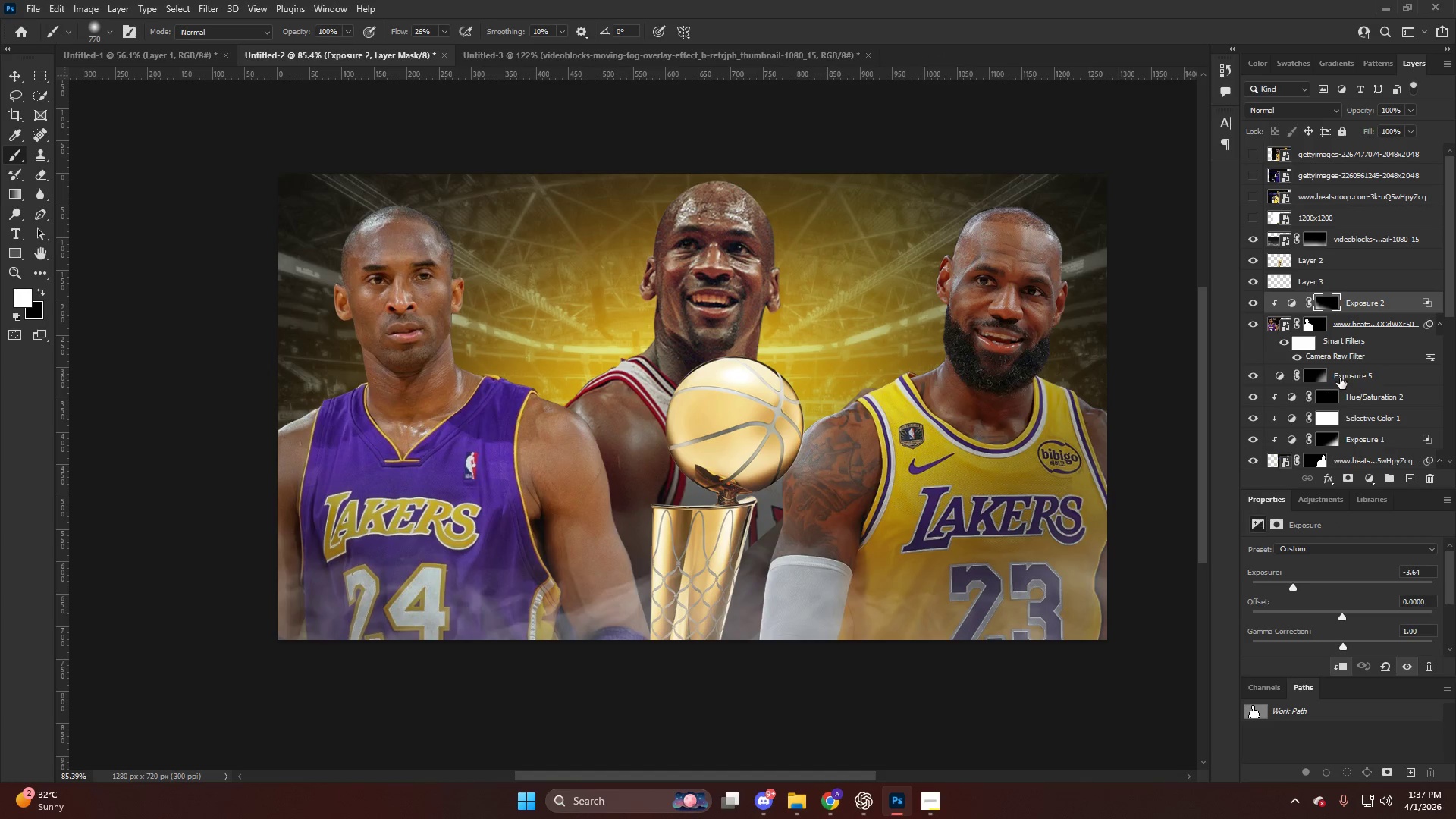 
left_click_drag(start_coordinate=[1365, 374], to_coordinate=[1351, 297])
 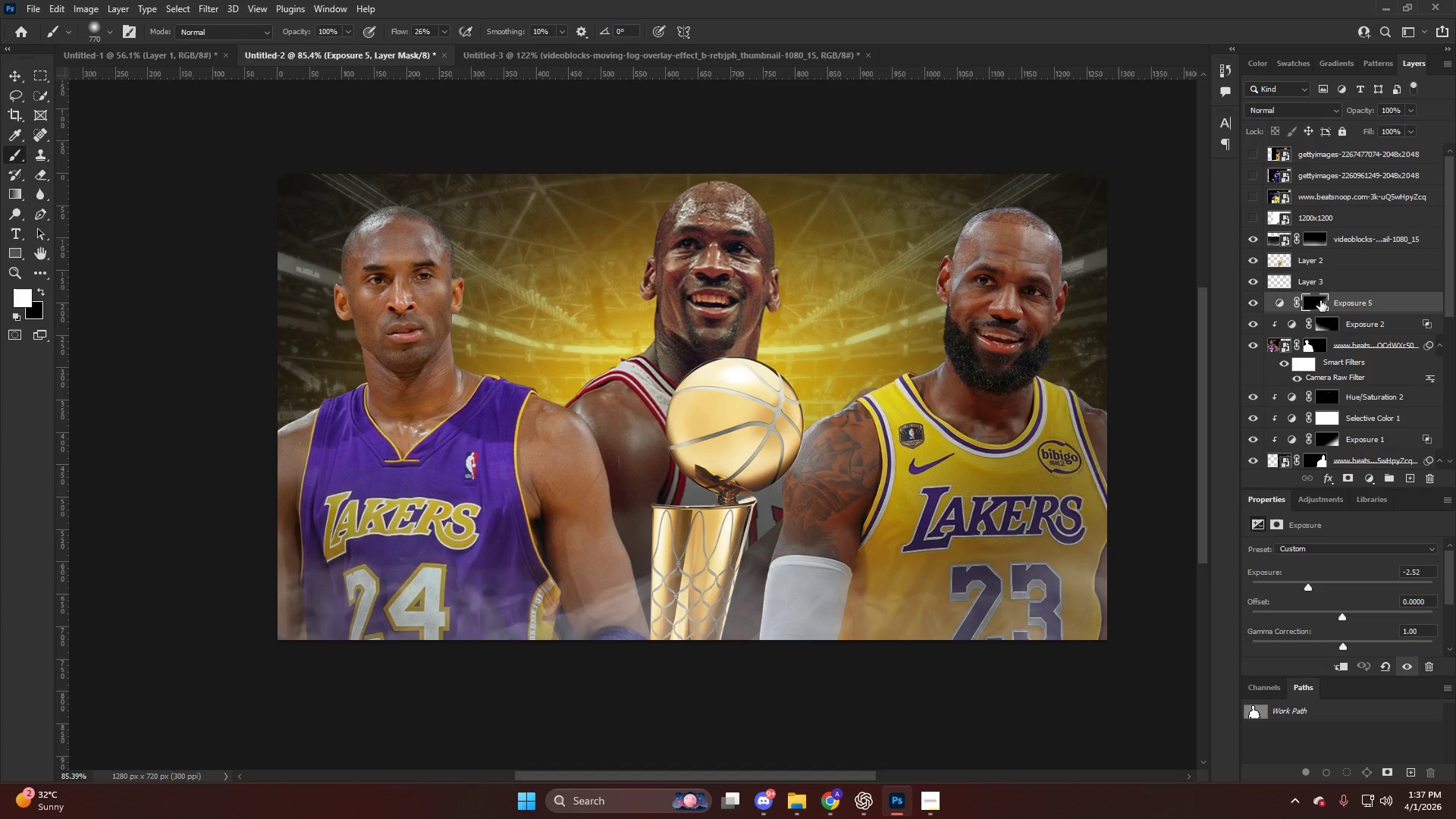 
left_click([1318, 298])
 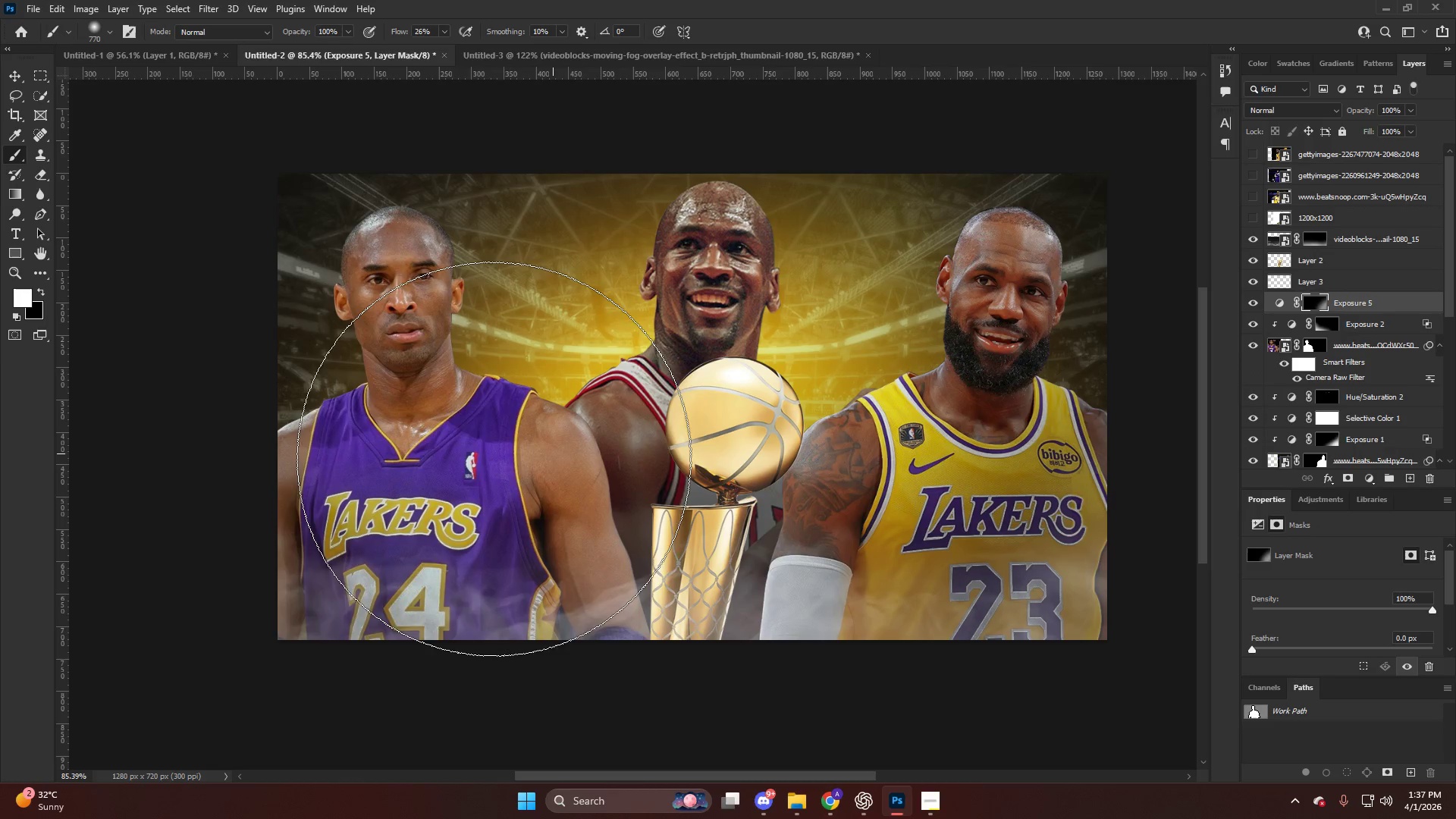 
key(B)
 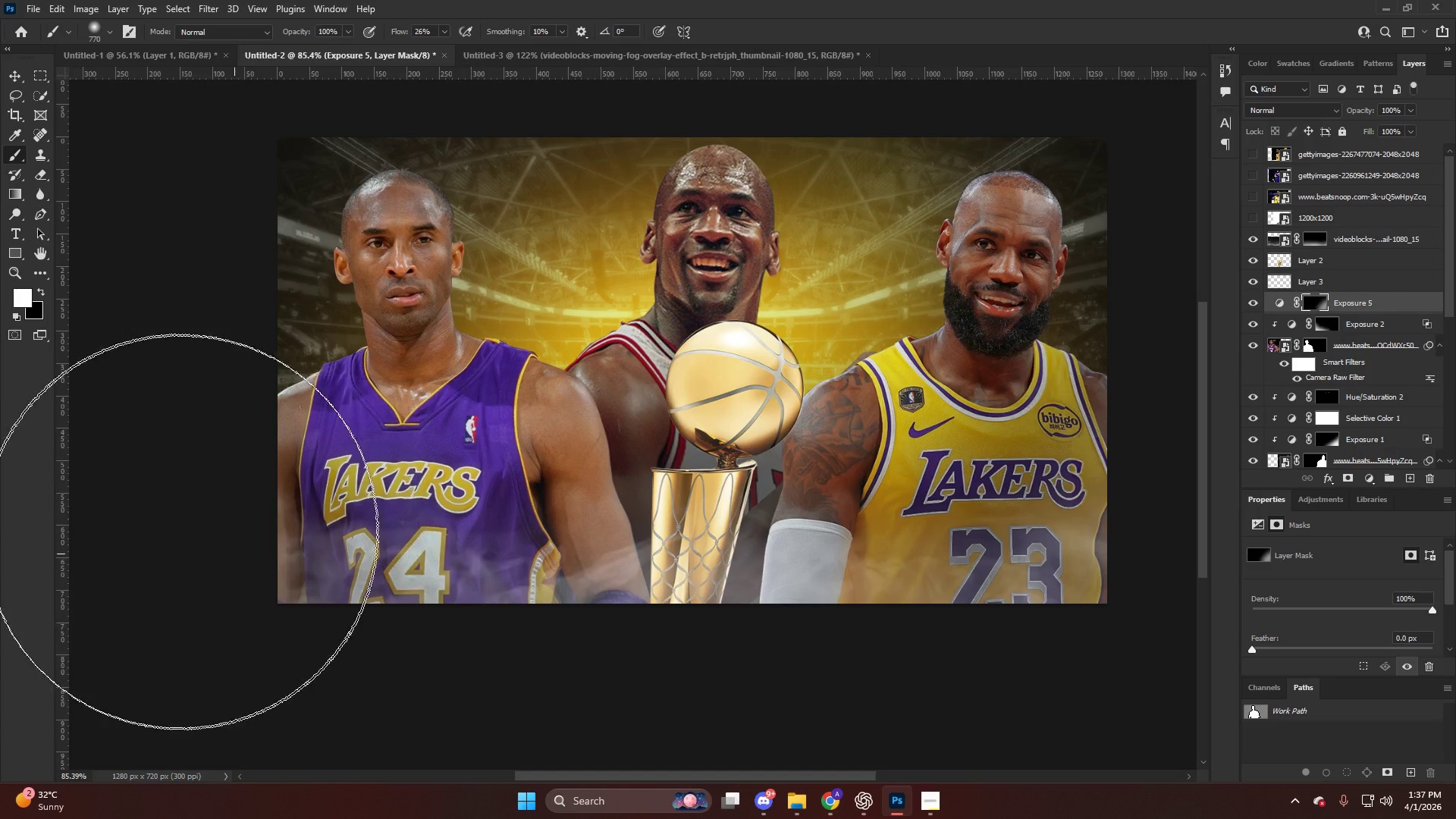 
scroll: coordinate [488, 468], scroll_direction: down, amount: 3.0
 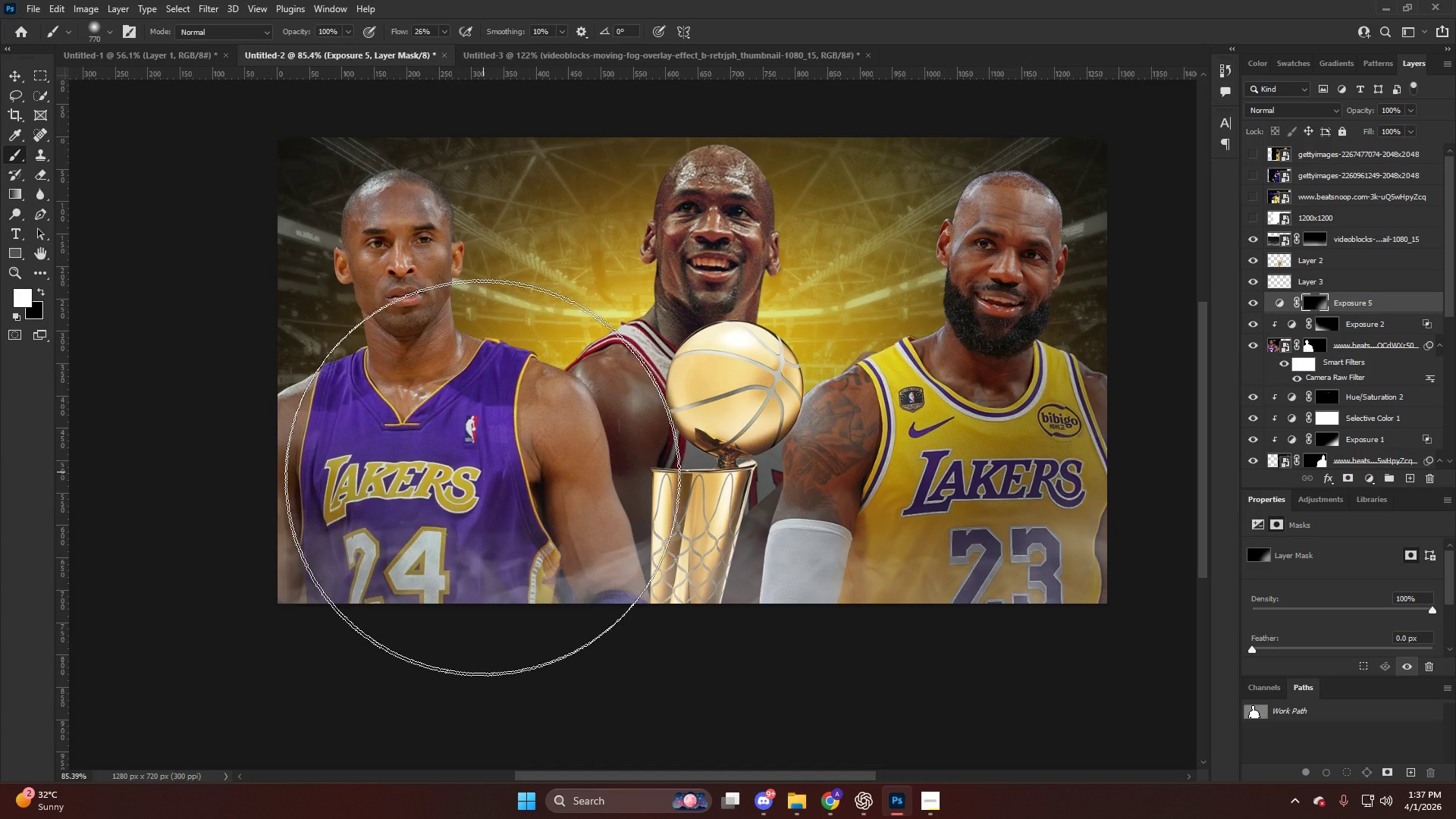 
left_click_drag(start_coordinate=[207, 515], to_coordinate=[0, 527])
 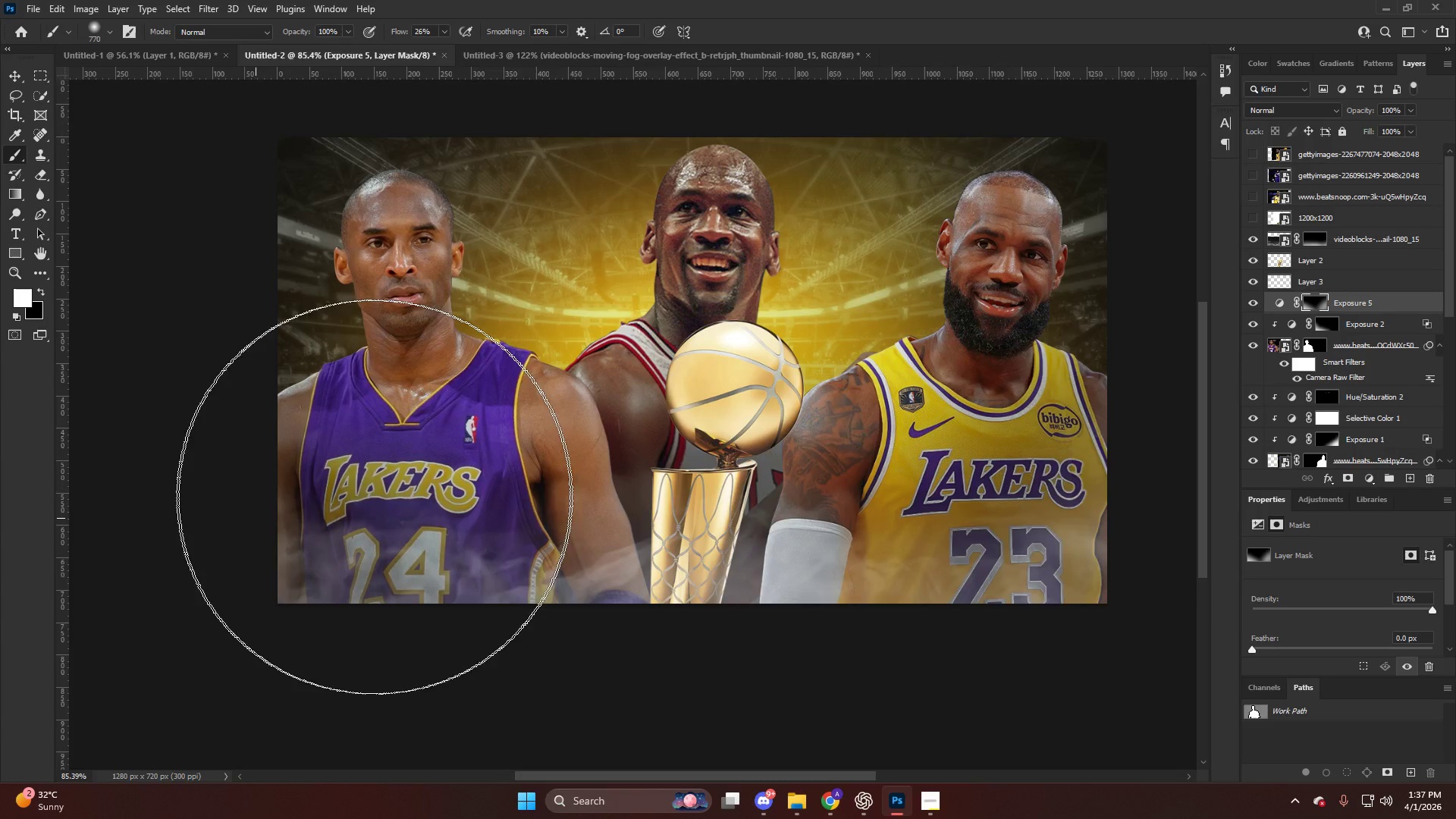 
key(Alt+AltLeft)
 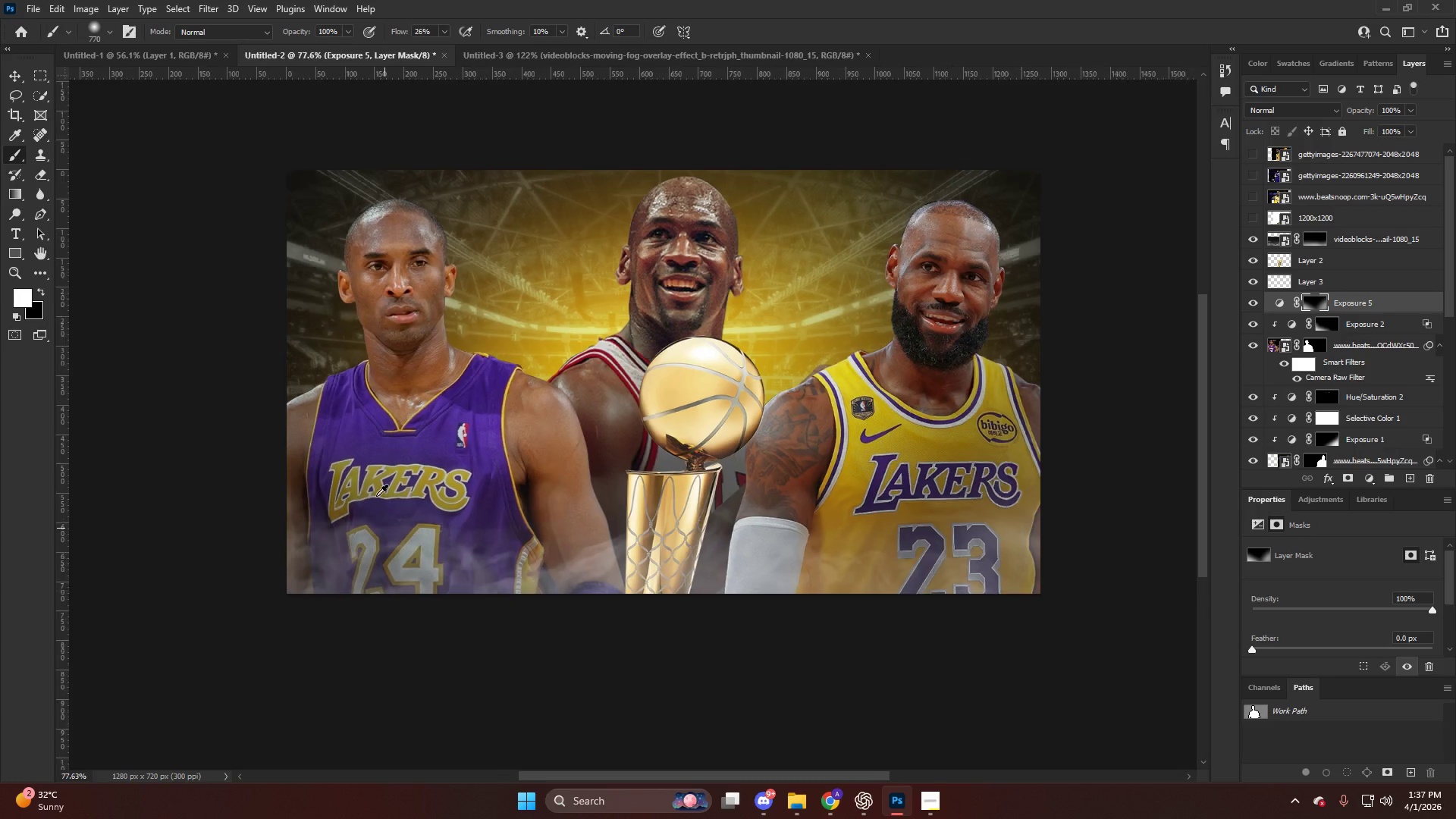 
key(Alt+AltLeft)
 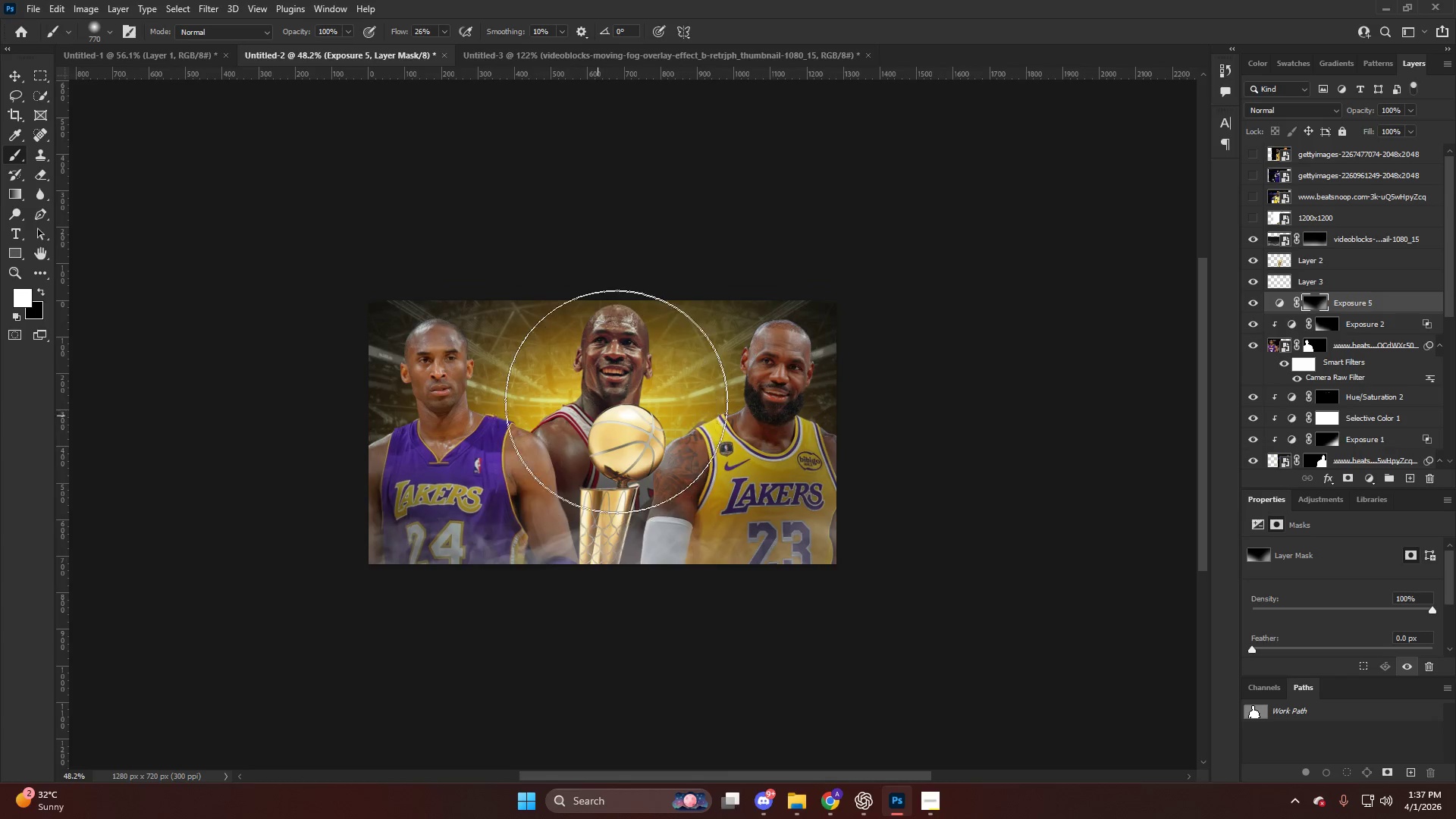 
scroll: coordinate [570, 451], scroll_direction: down, amount: 4.0
 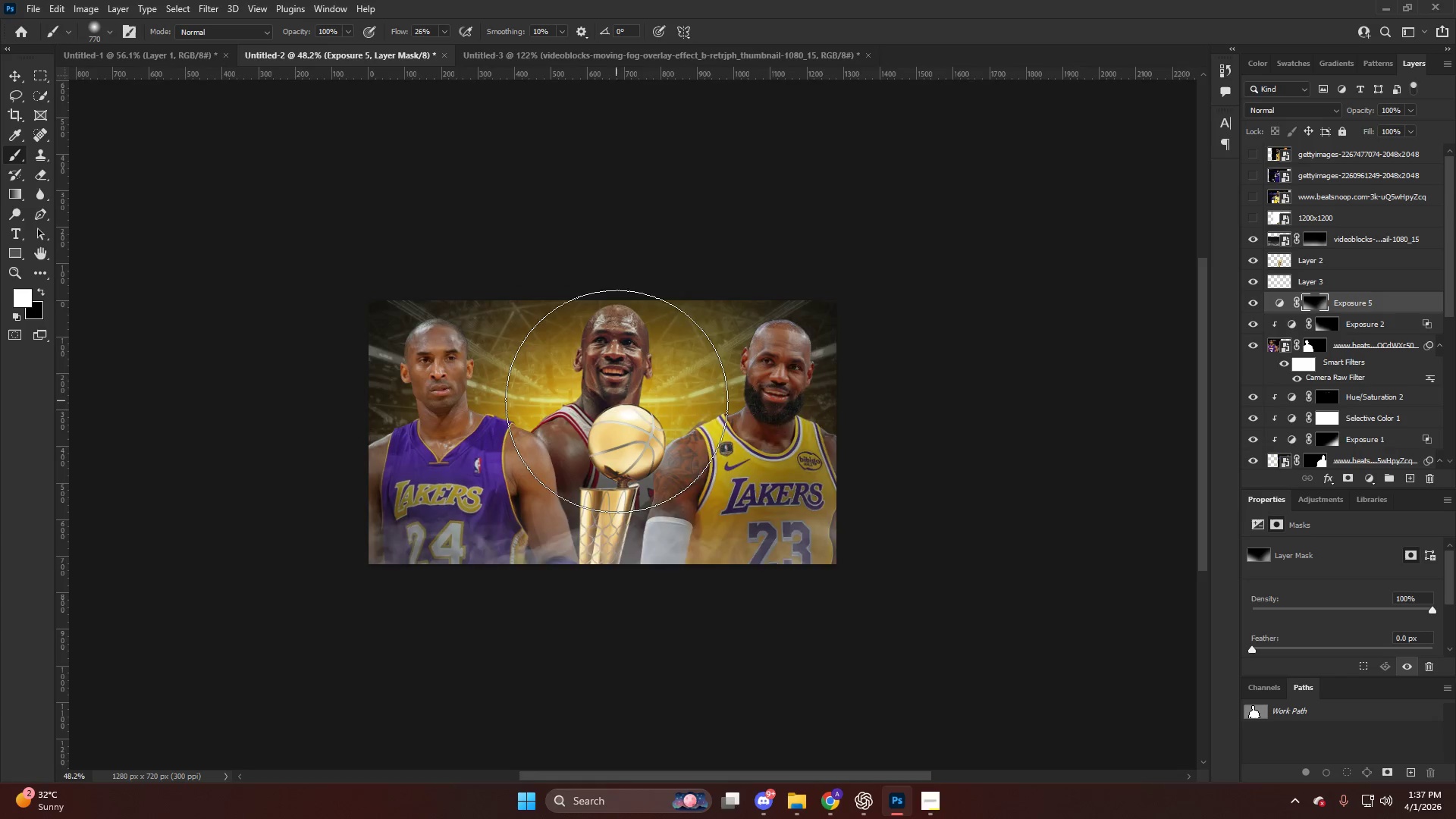 
hold_key(key=AltLeft, duration=0.42)
 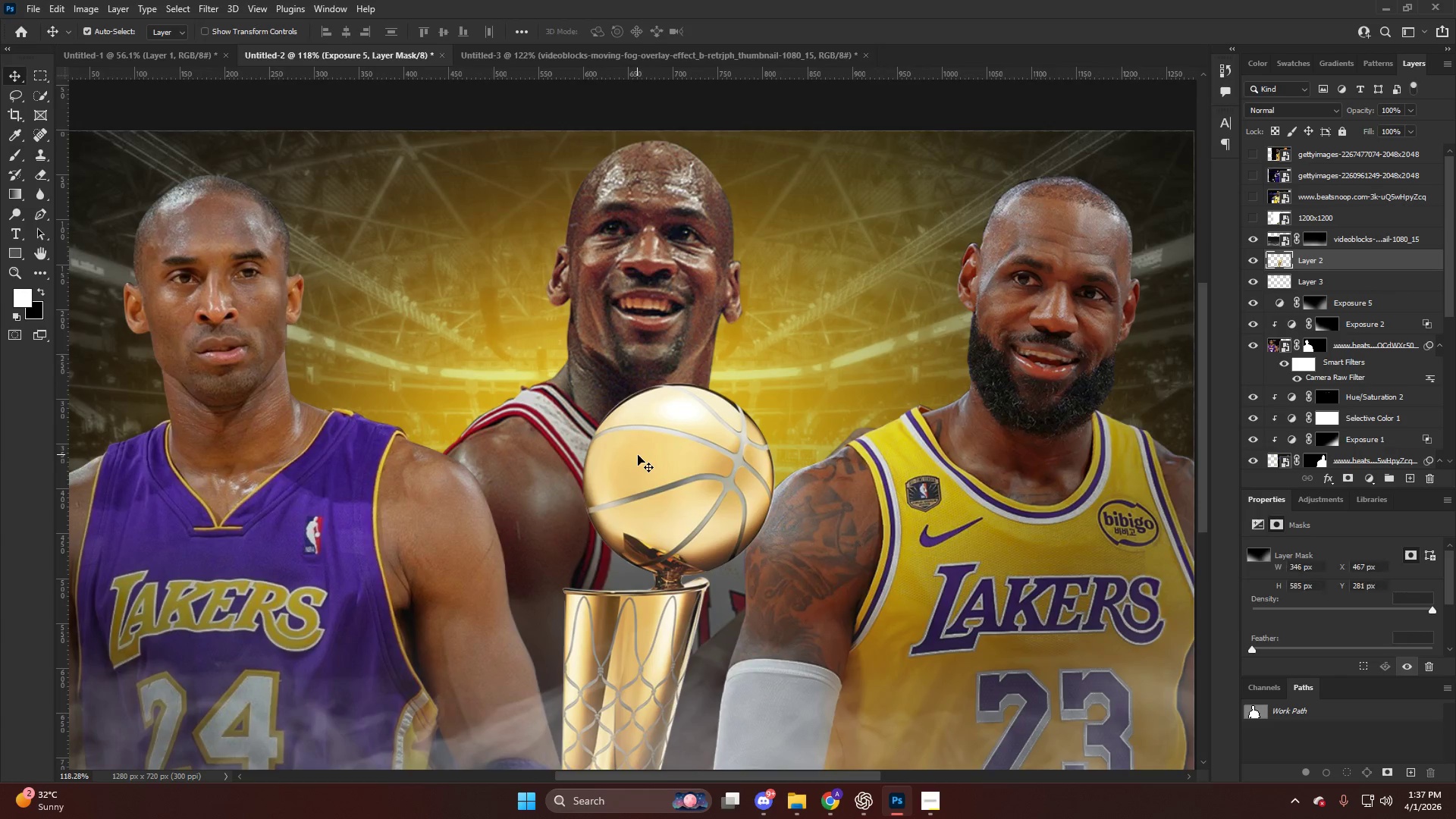 
key(V)
 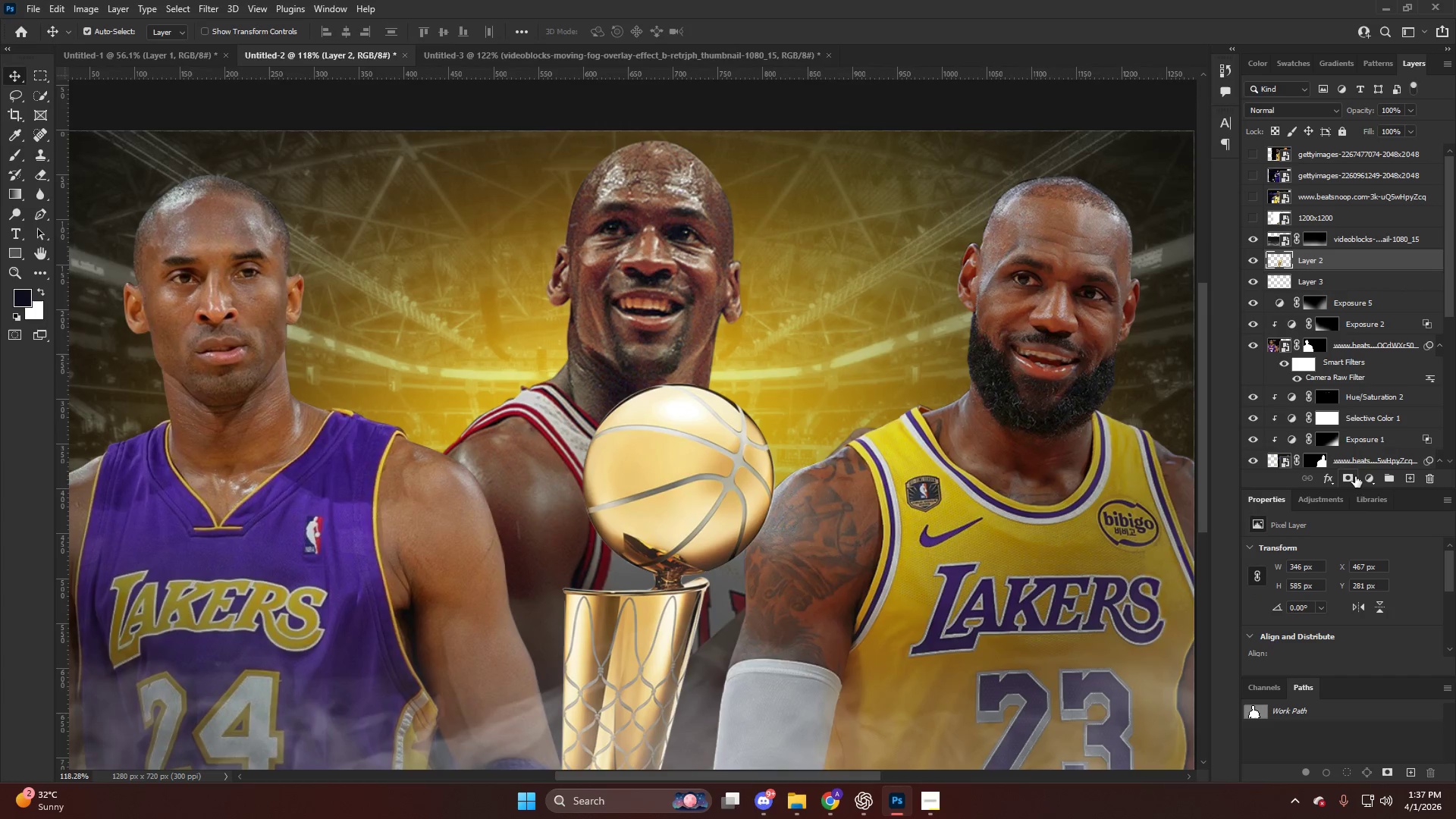 
scroll: coordinate [594, 422], scroll_direction: up, amount: 10.0
 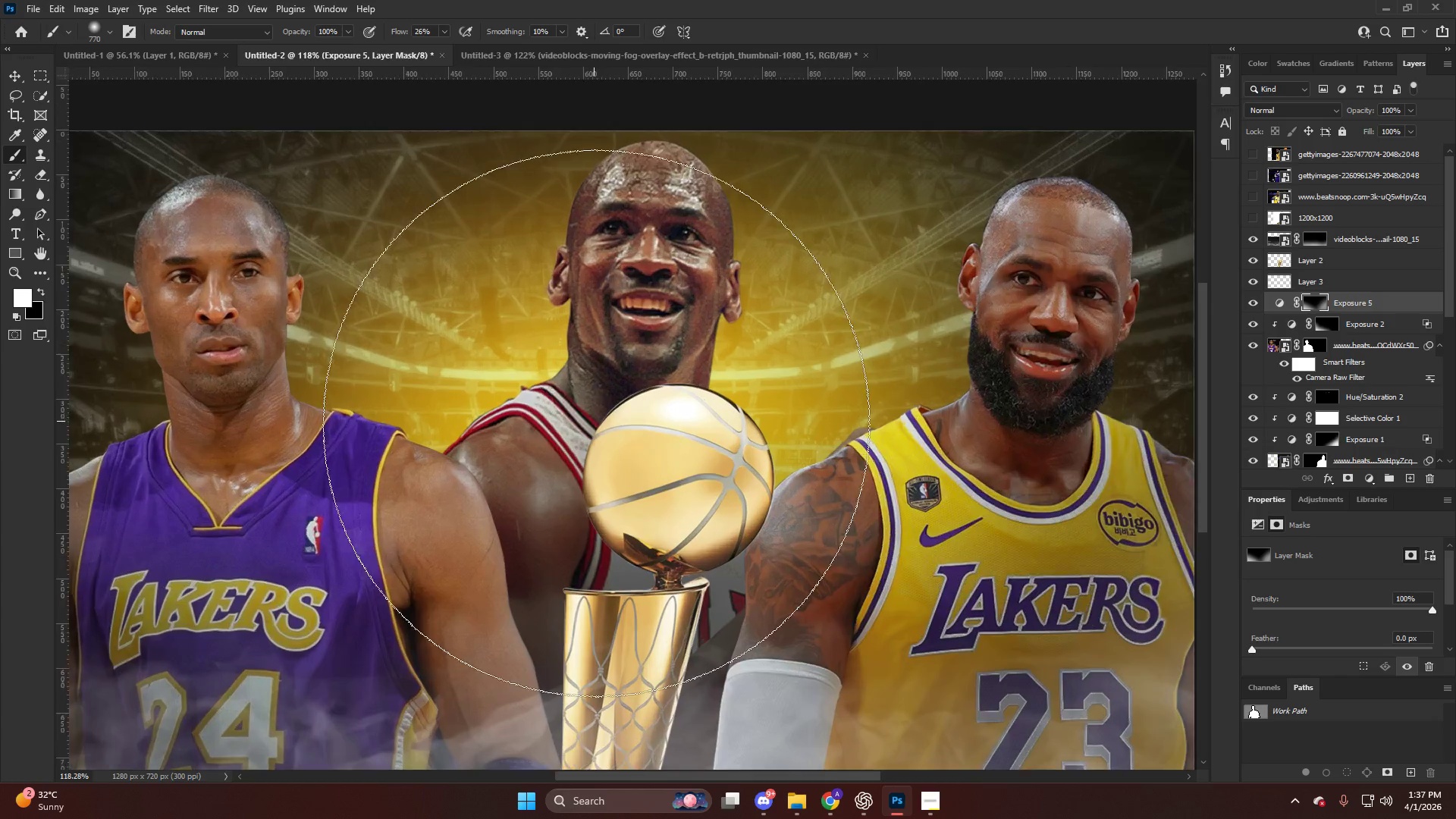 
key(Control+ControlLeft)
 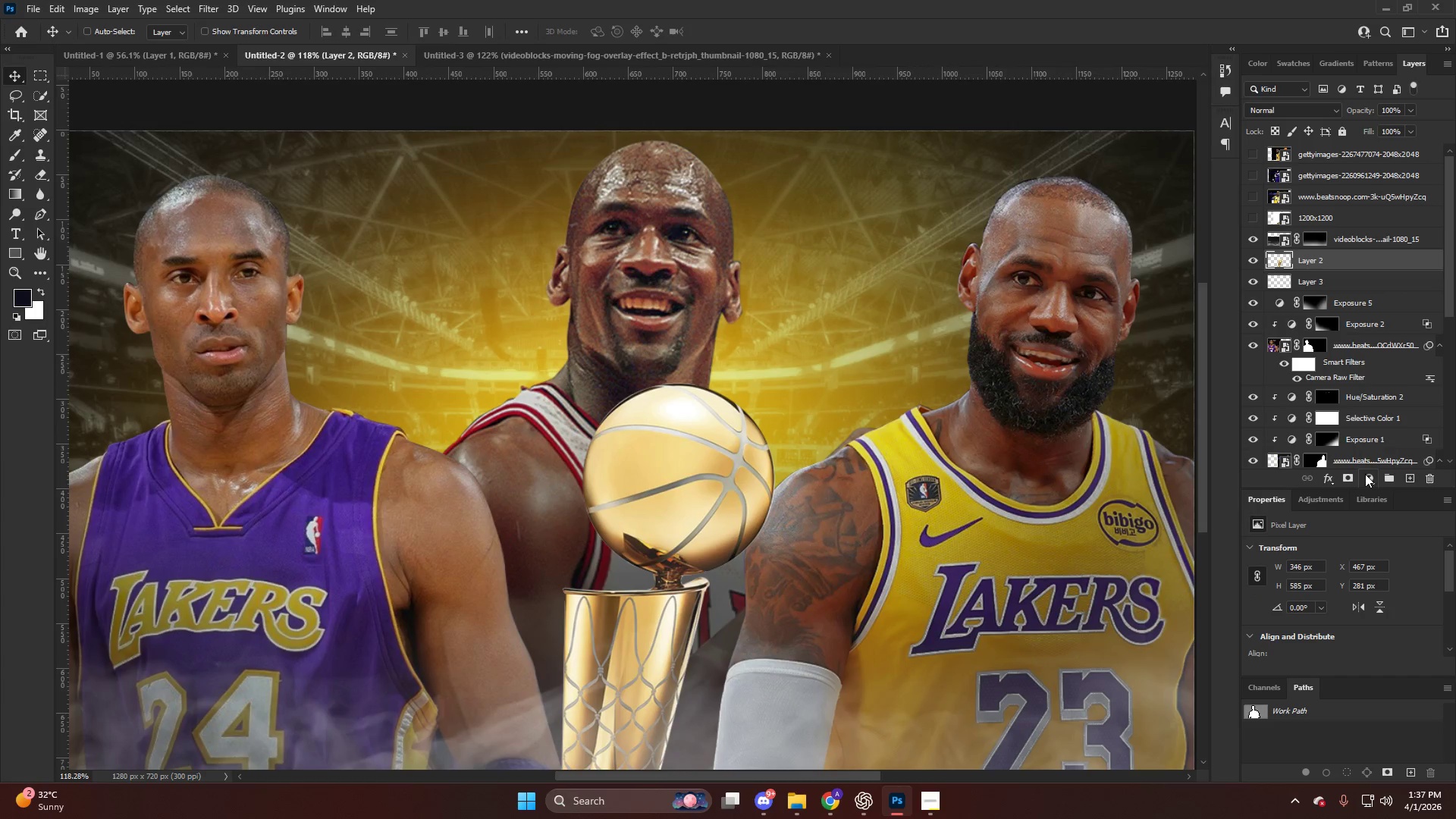 
key(Control+Shift+ShiftLeft)
 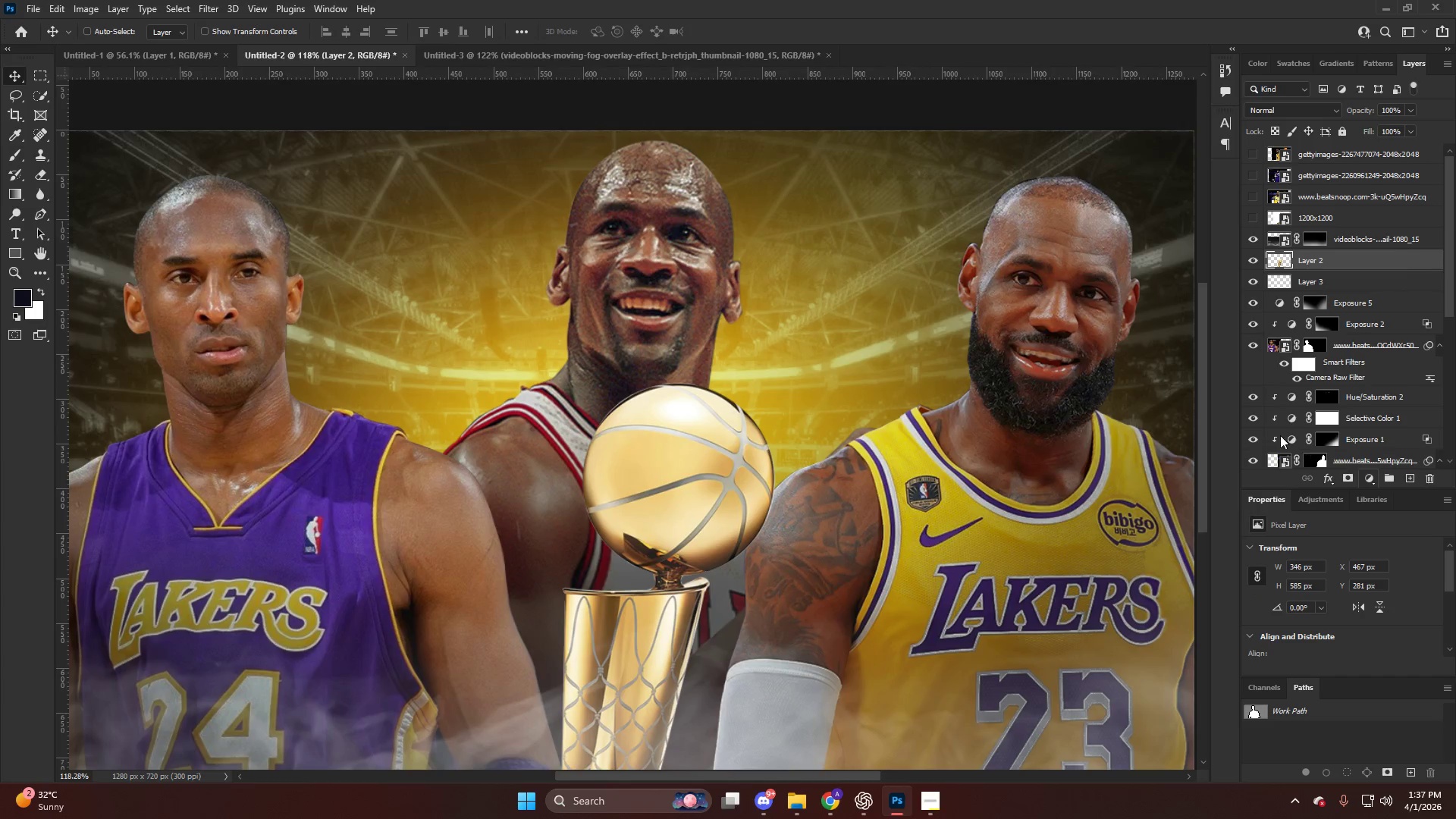 
key(Control+Shift+A)
 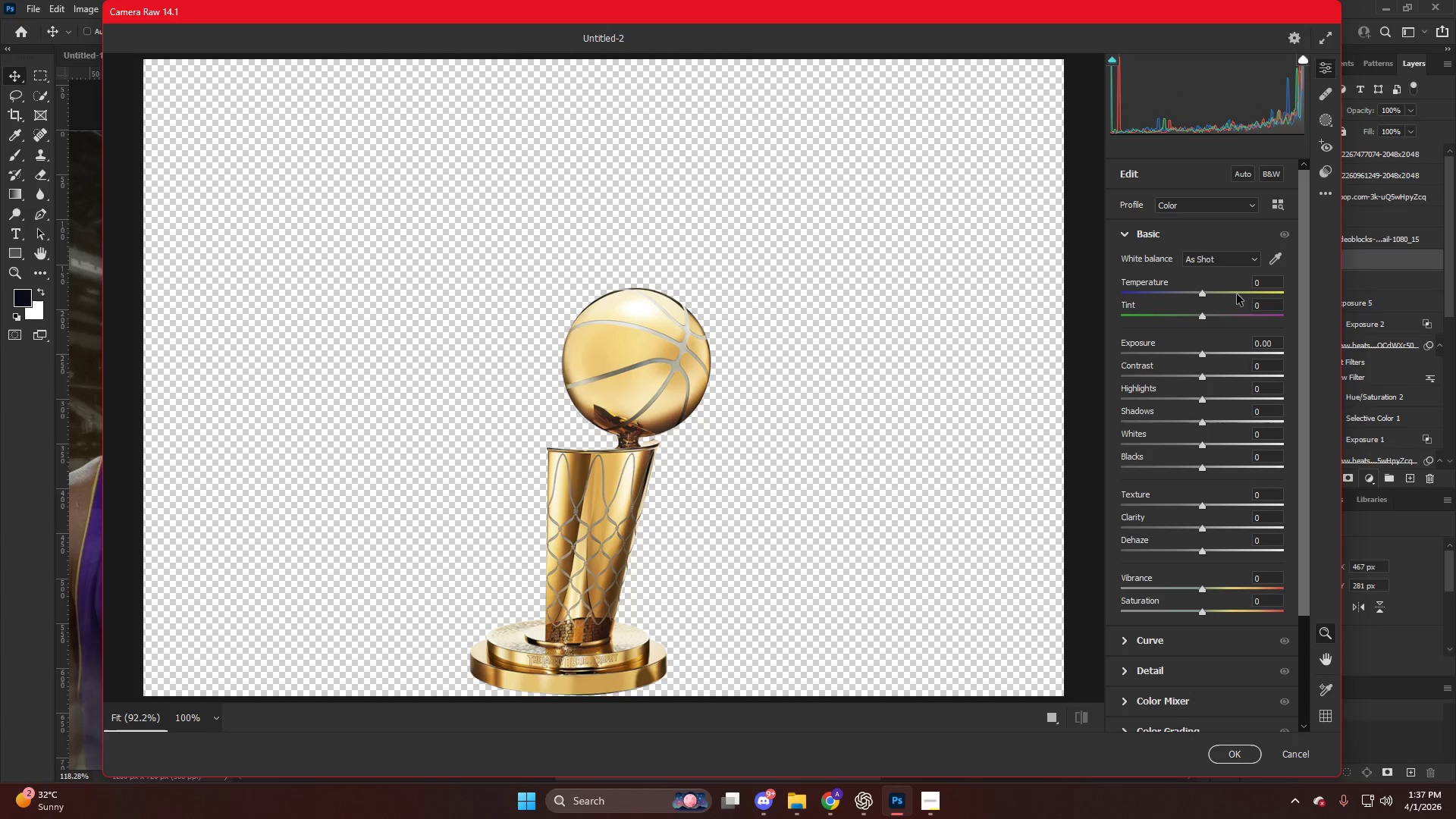 
left_click_drag(start_coordinate=[1194, 400], to_coordinate=[1178, 400])
 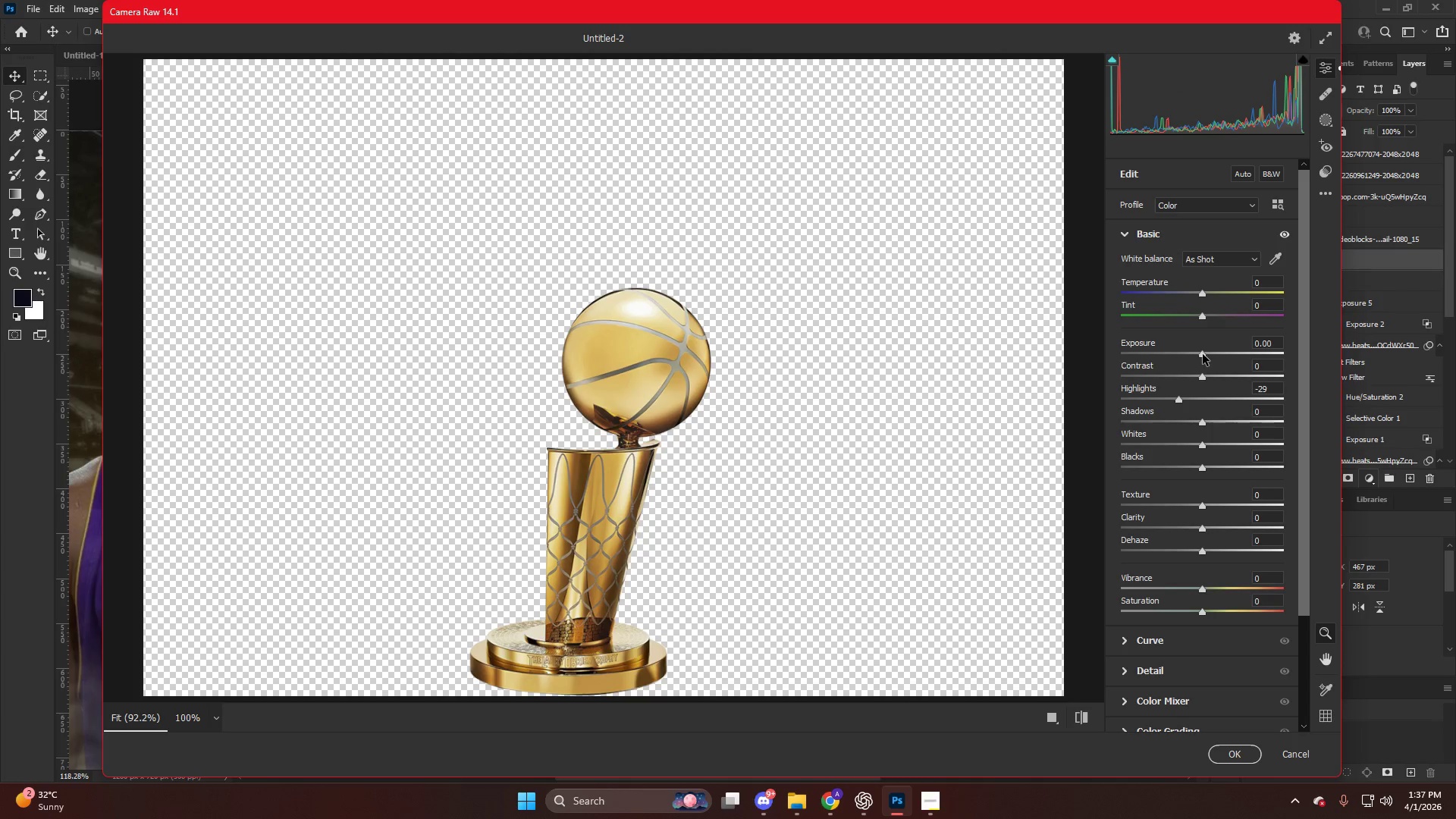 
left_click_drag(start_coordinate=[1199, 353], to_coordinate=[1194, 352])
 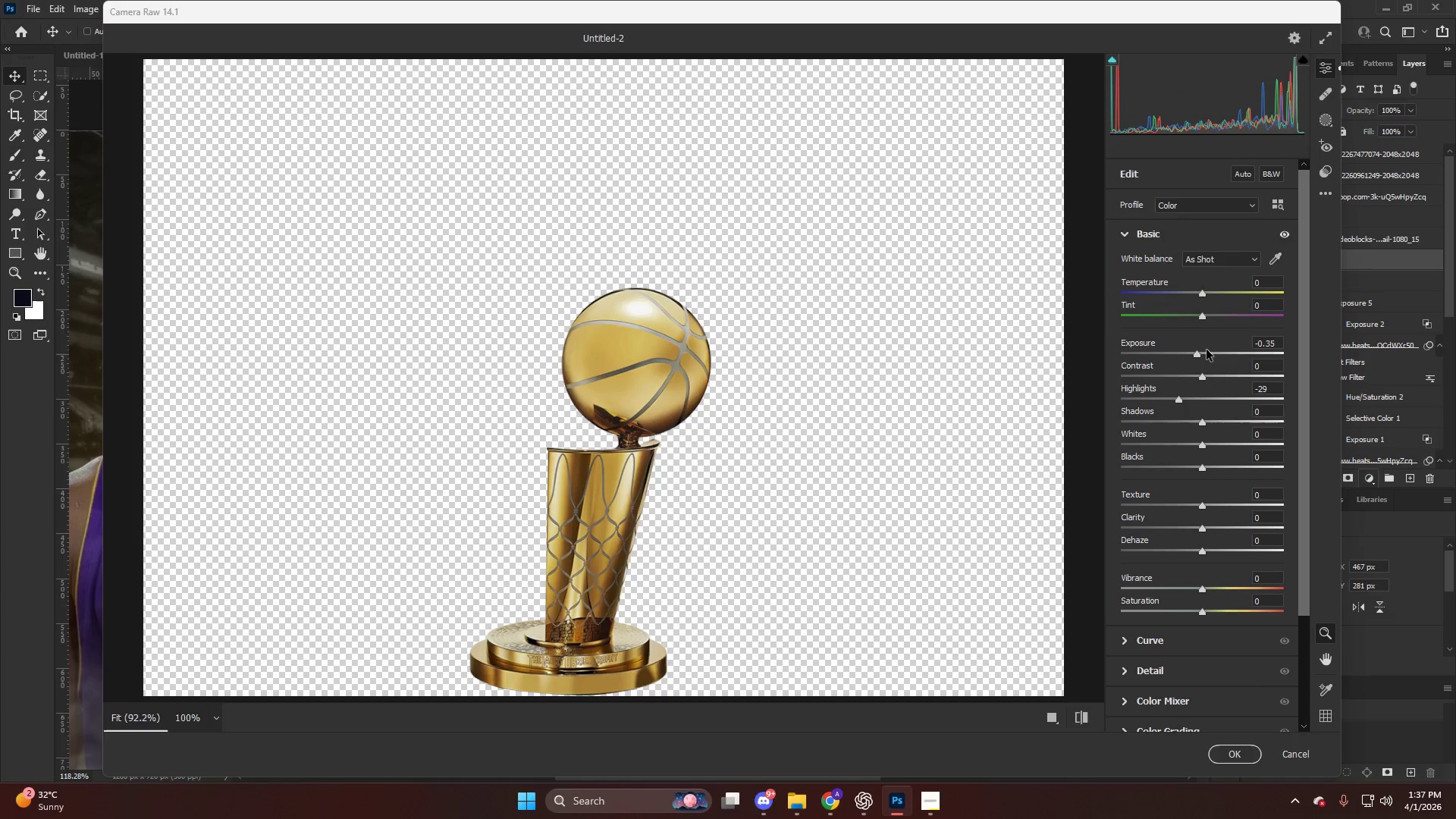 
key(NumpadEnter)
 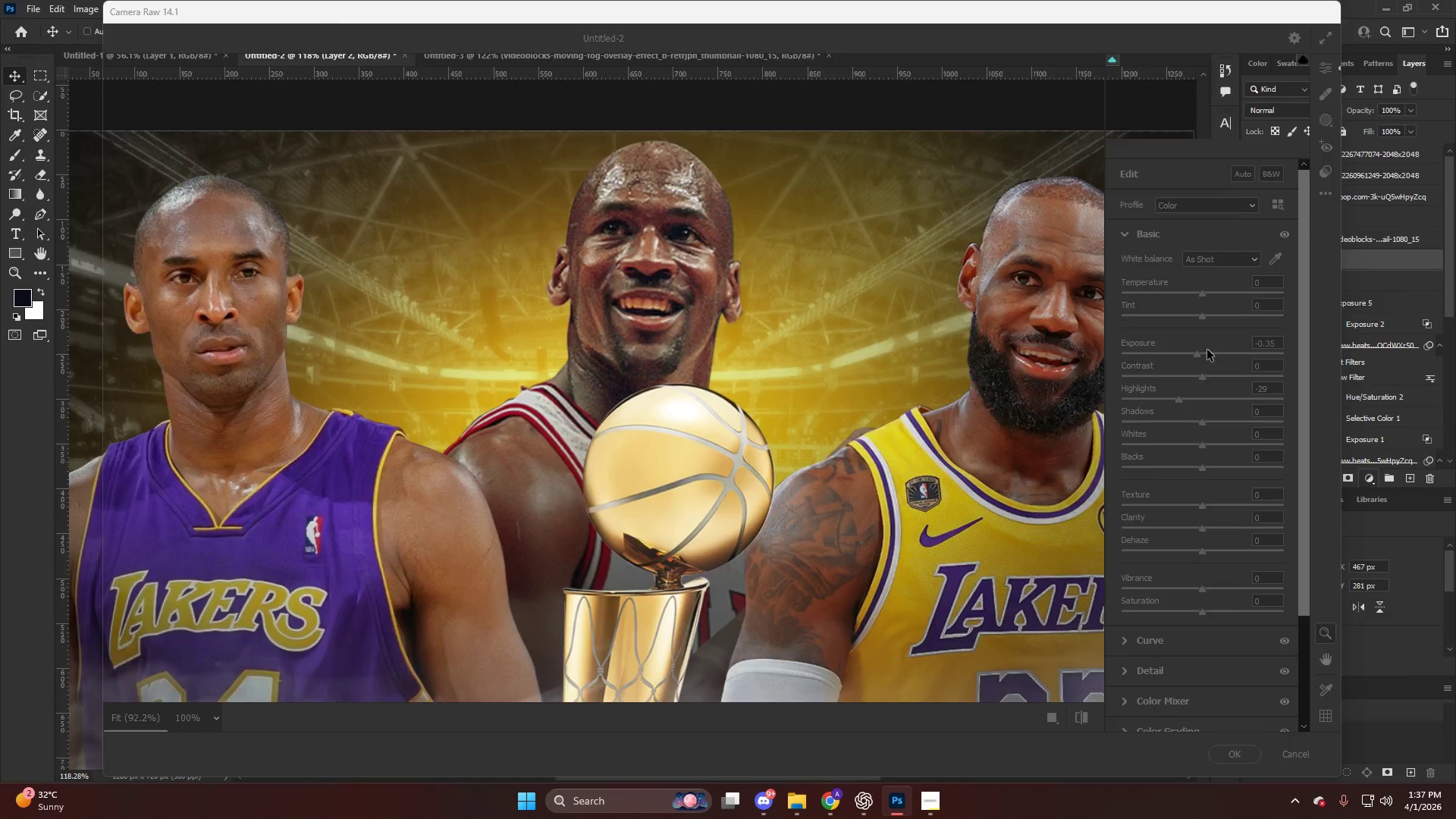 
key(NumpadEnter)
 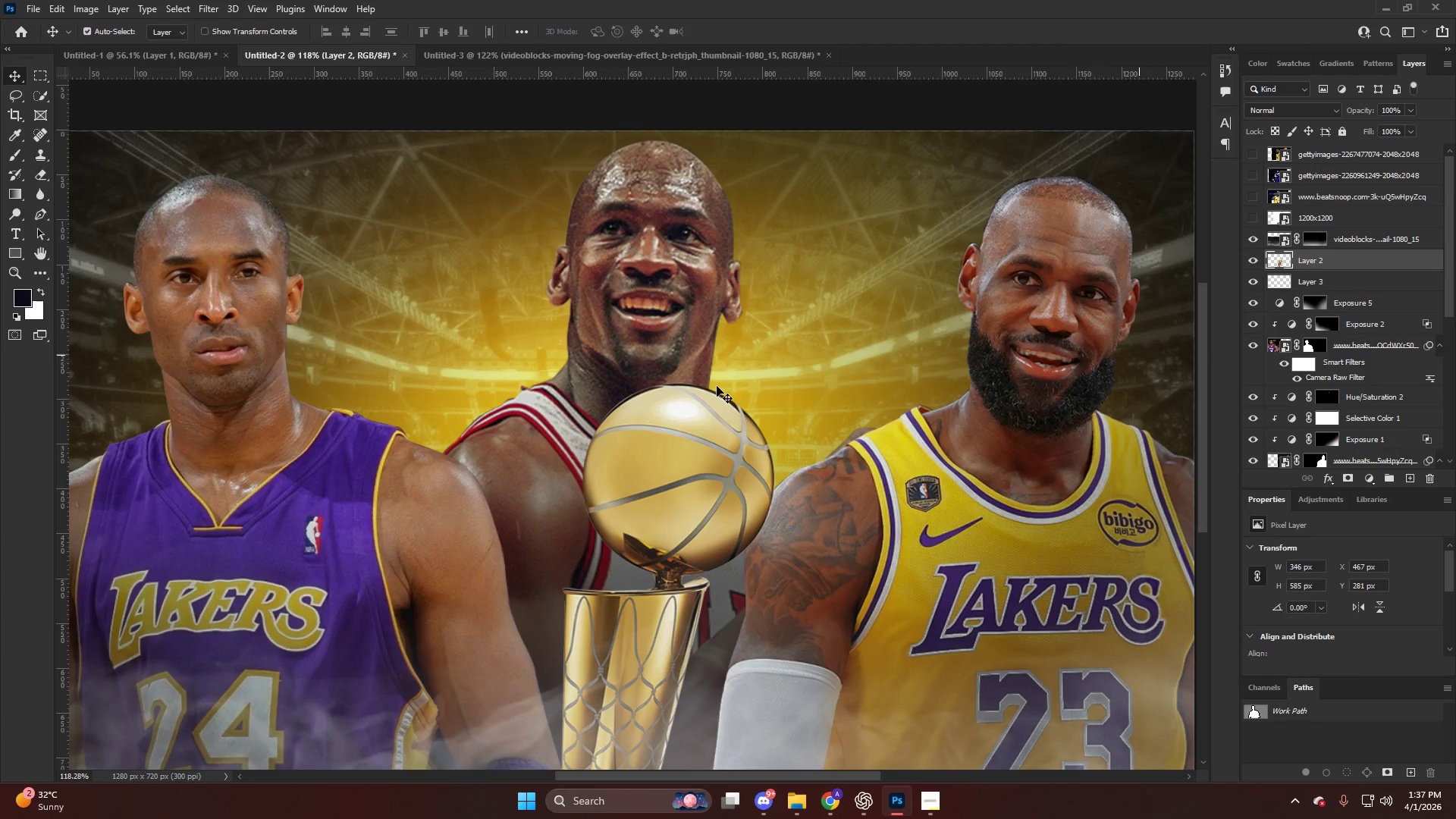 
hold_key(key=AltLeft, duration=0.48)
 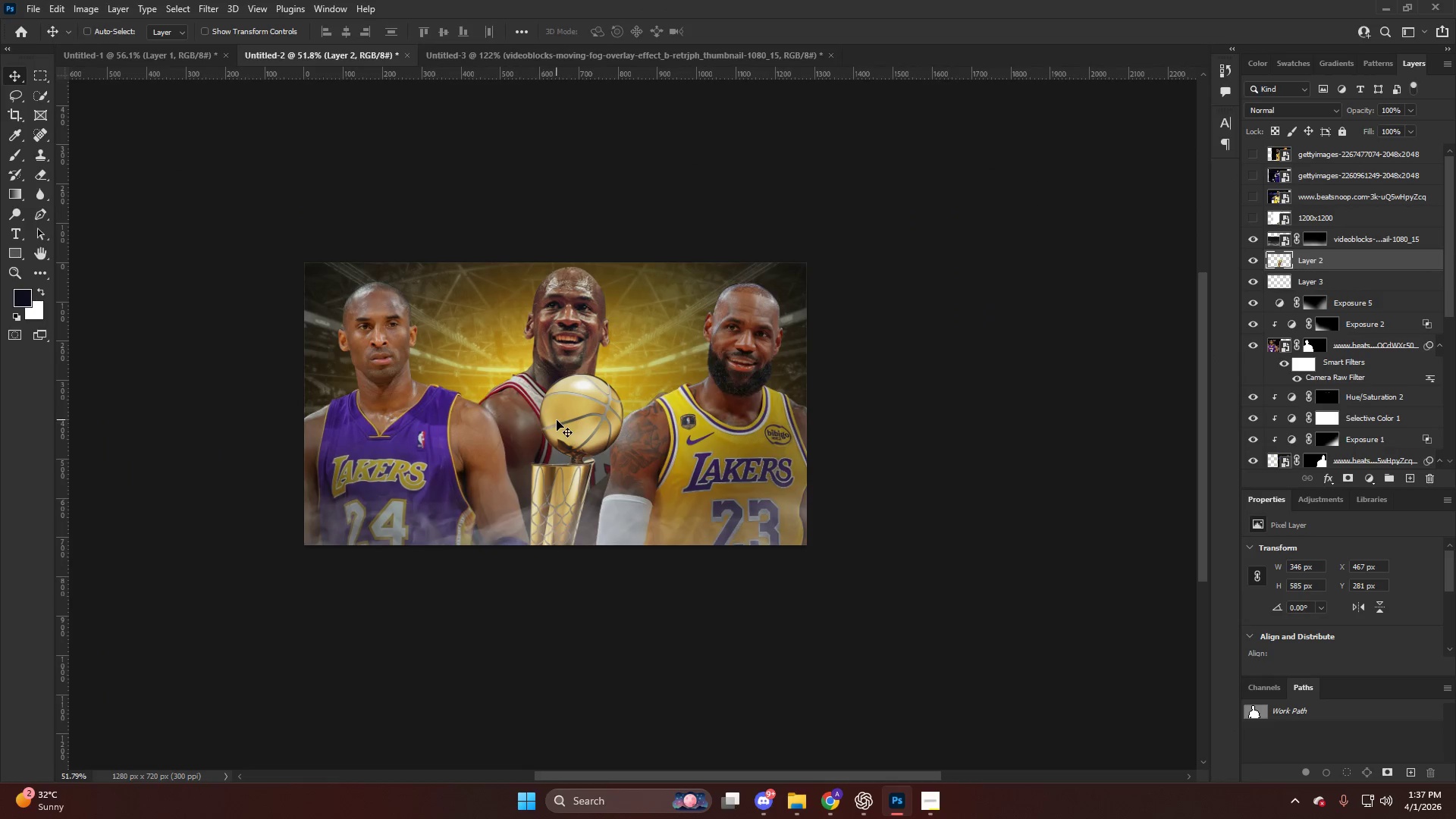 
key(Control+ControlLeft)
 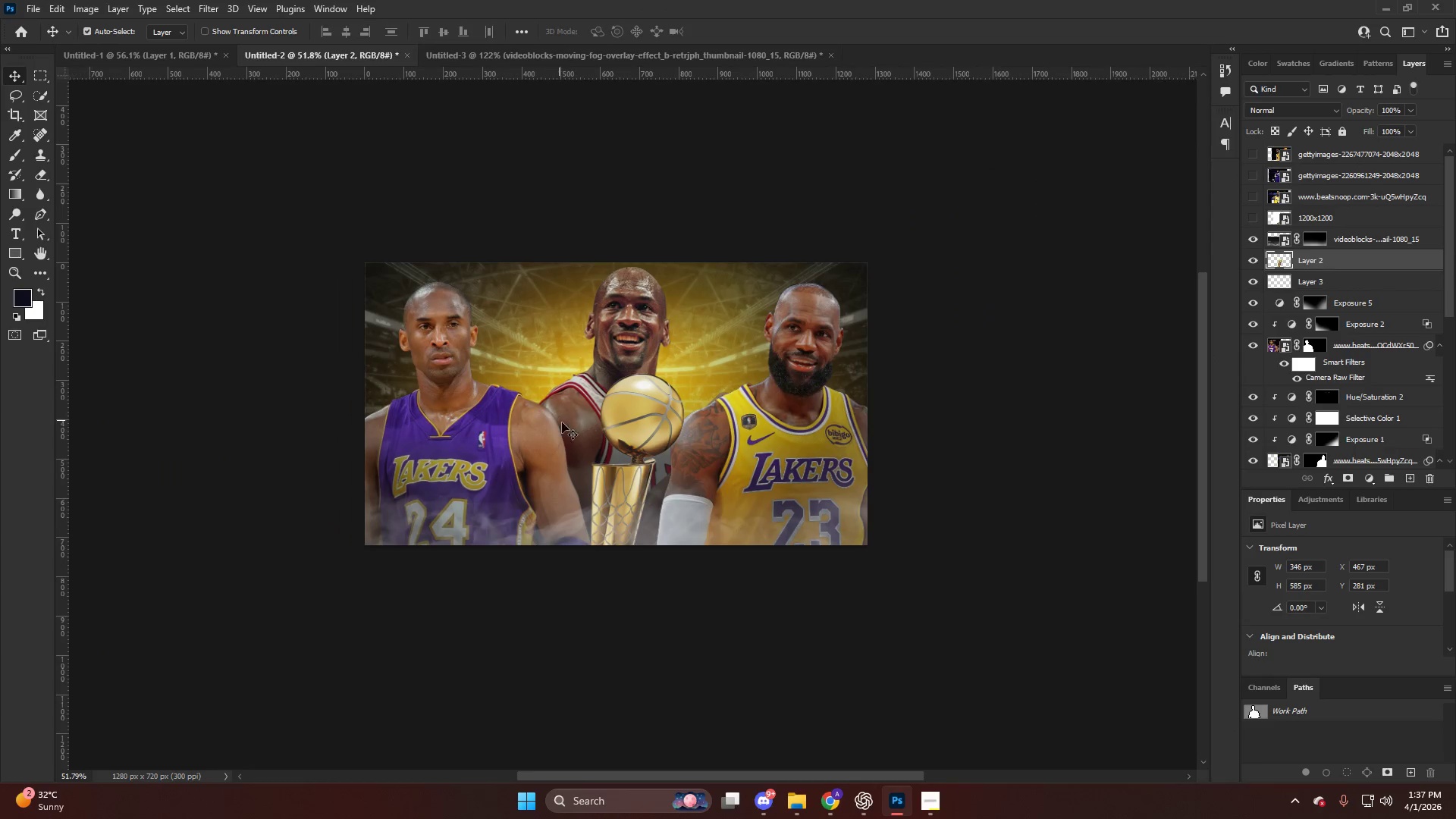 
hold_key(key=AltLeft, duration=0.41)
 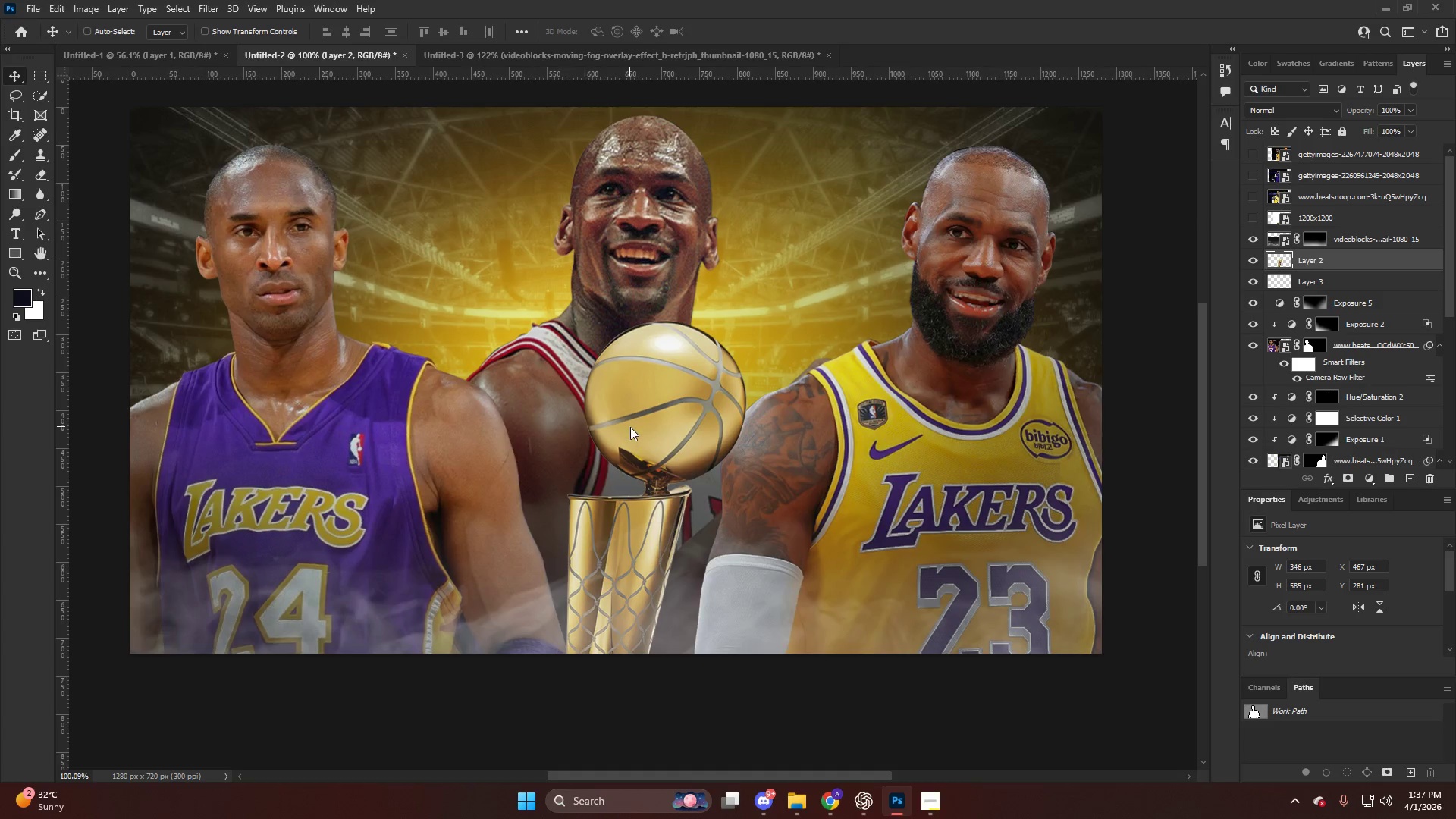 
key(Control+ControlLeft)
 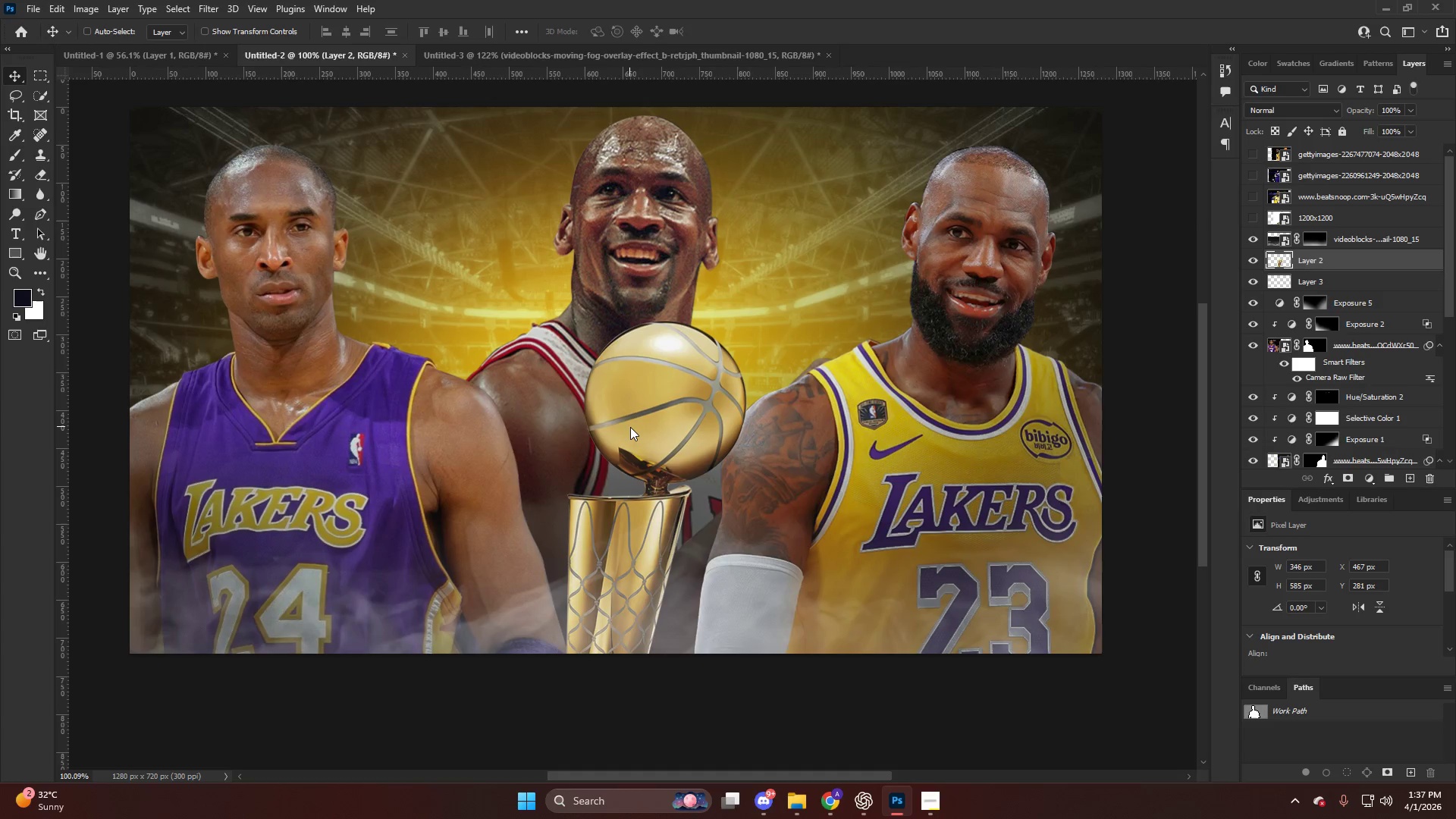 
key(Control+Shift+ShiftLeft)
 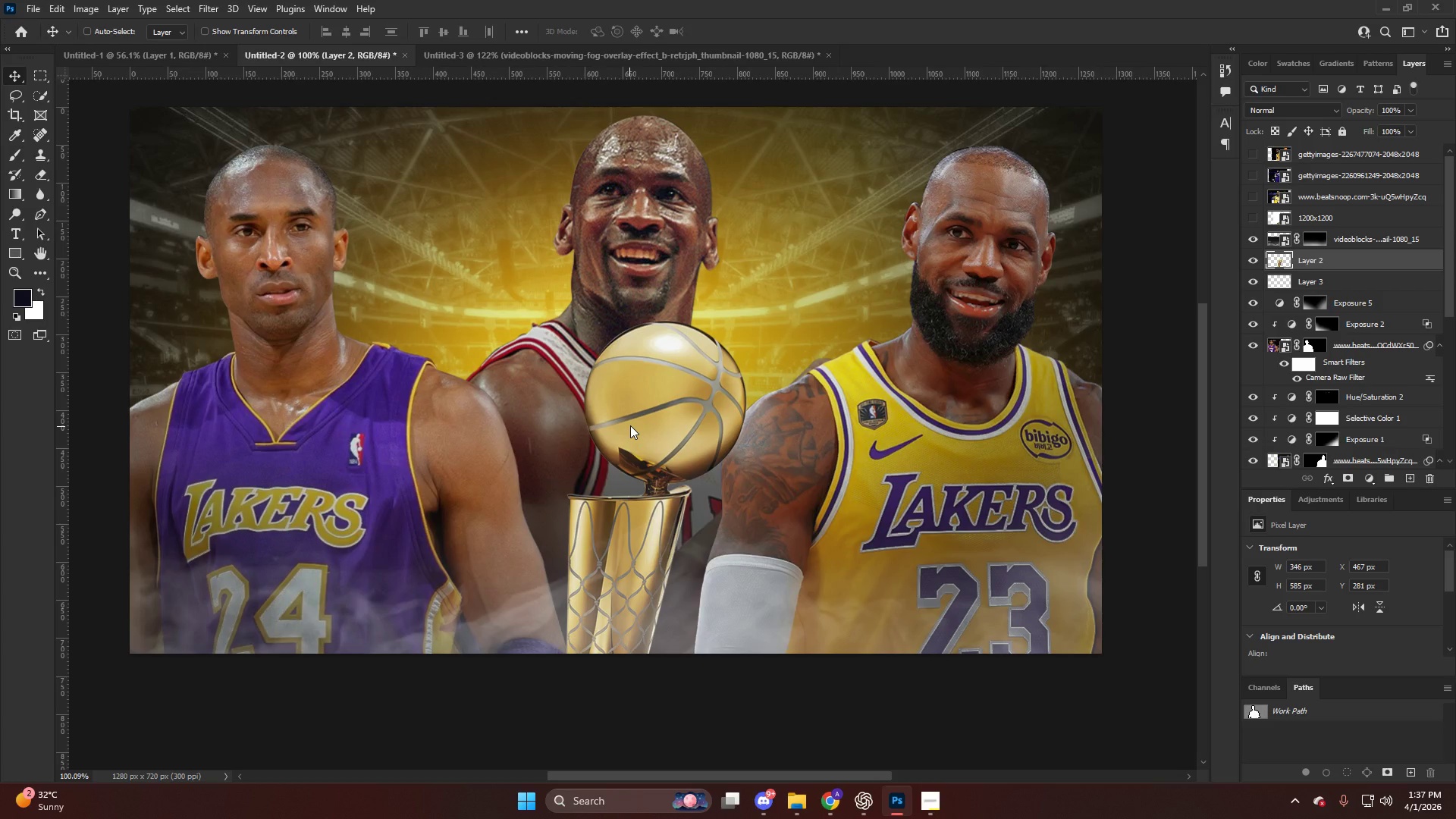 
key(Control+Shift+A)
 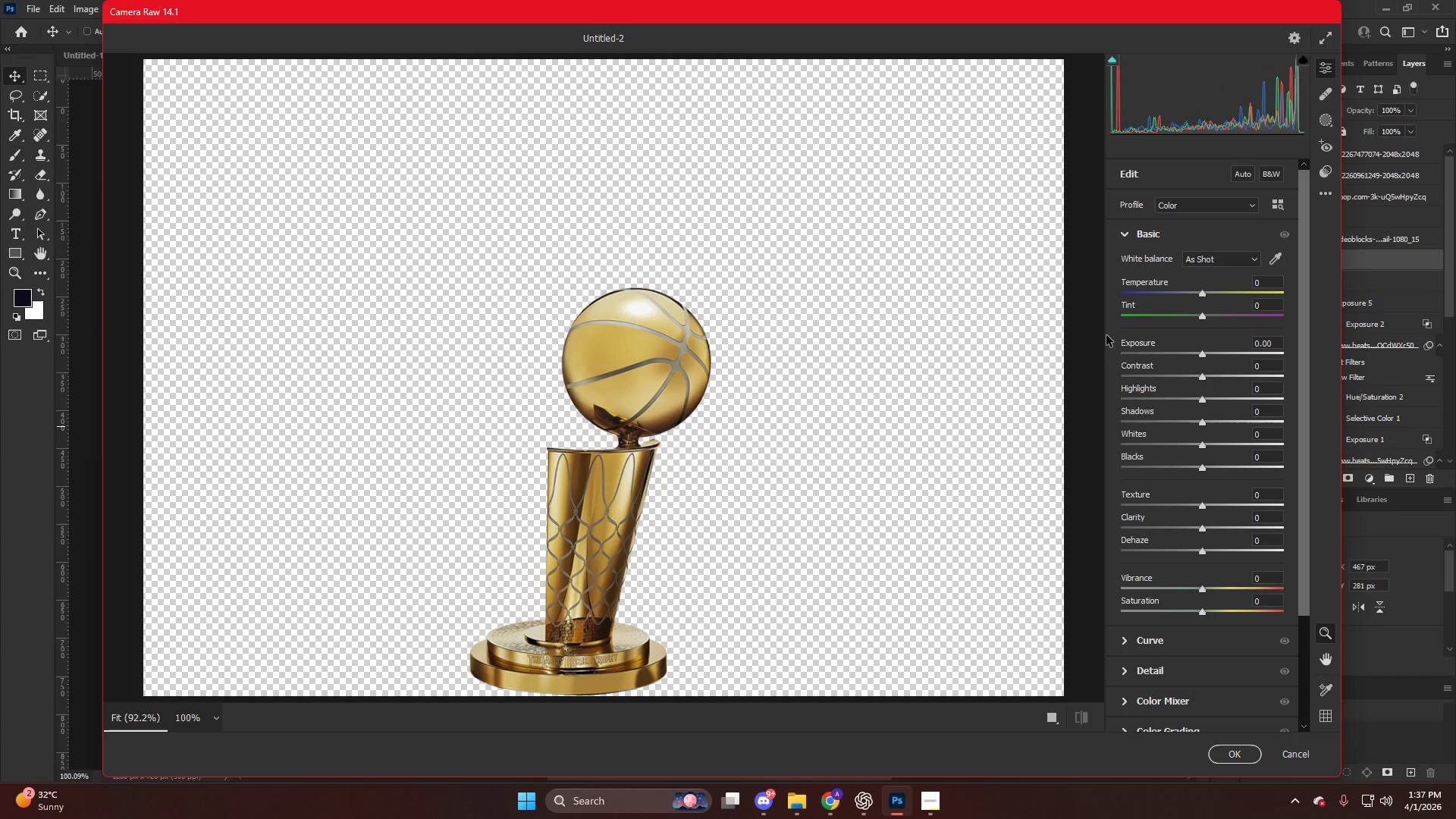 
scroll: coordinate [617, 429], scroll_direction: up, amount: 1.0
 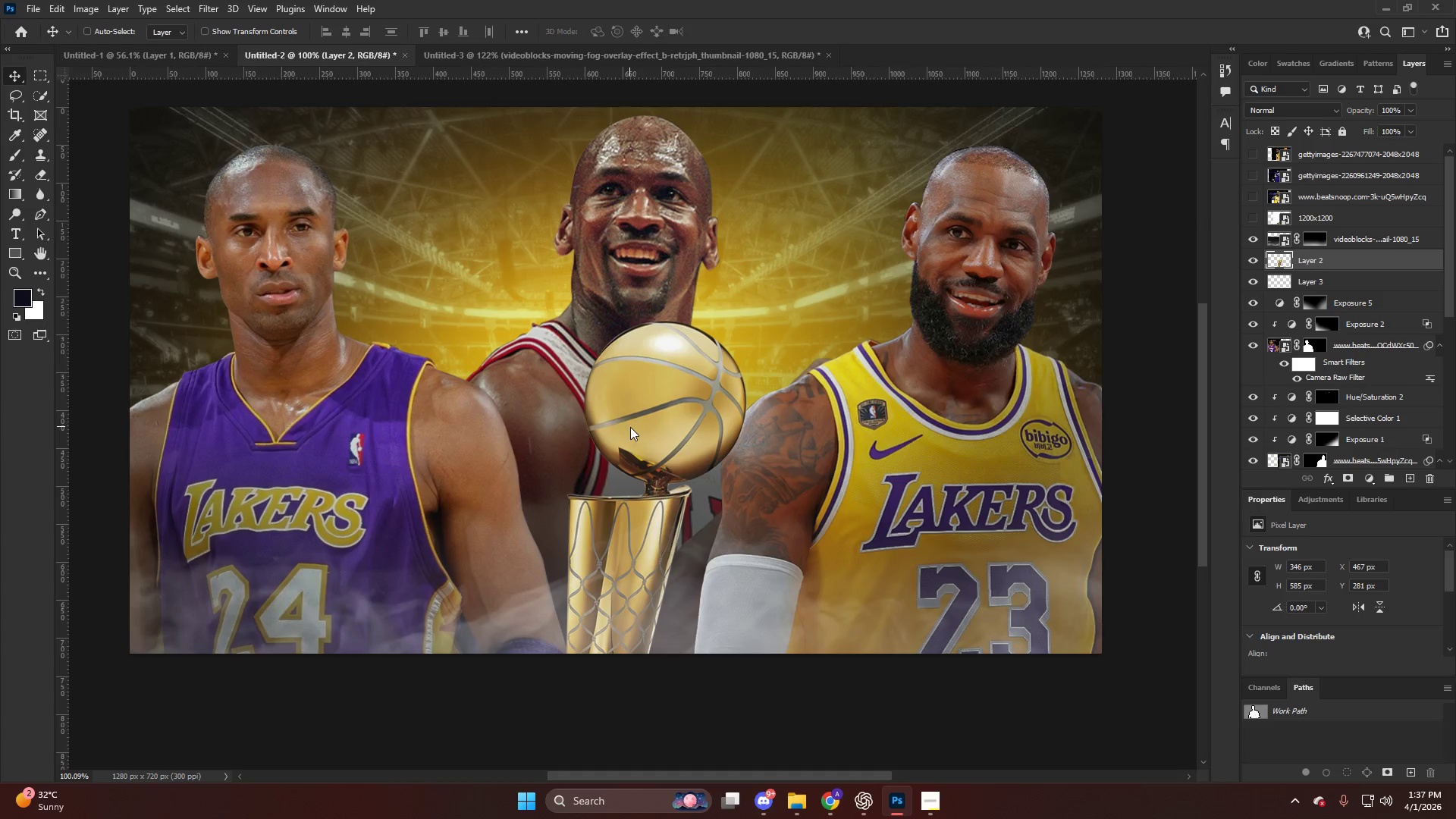 
left_click_drag(start_coordinate=[1172, 397], to_coordinate=[1166, 395])
 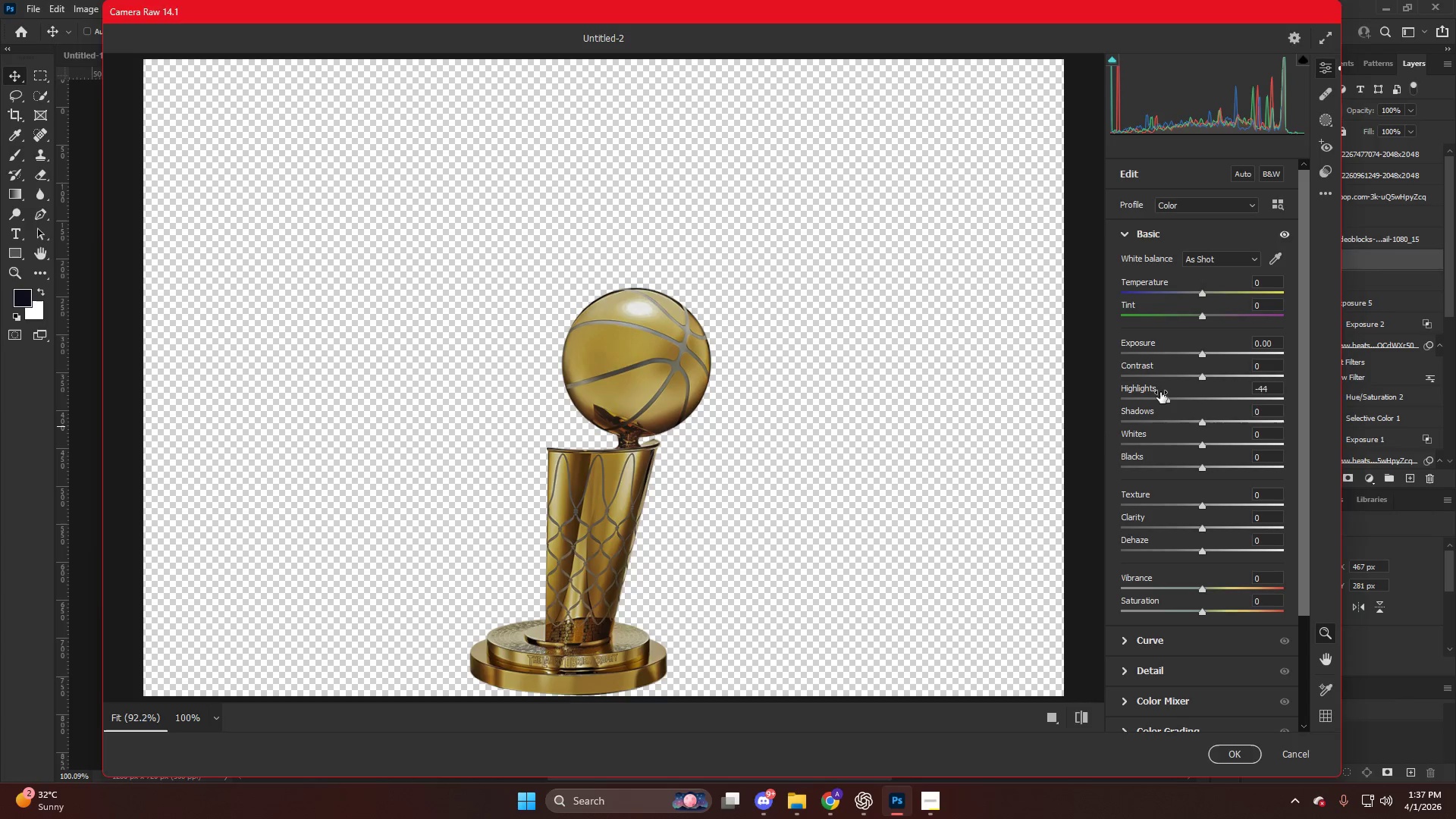 
key(NumpadEnter)
 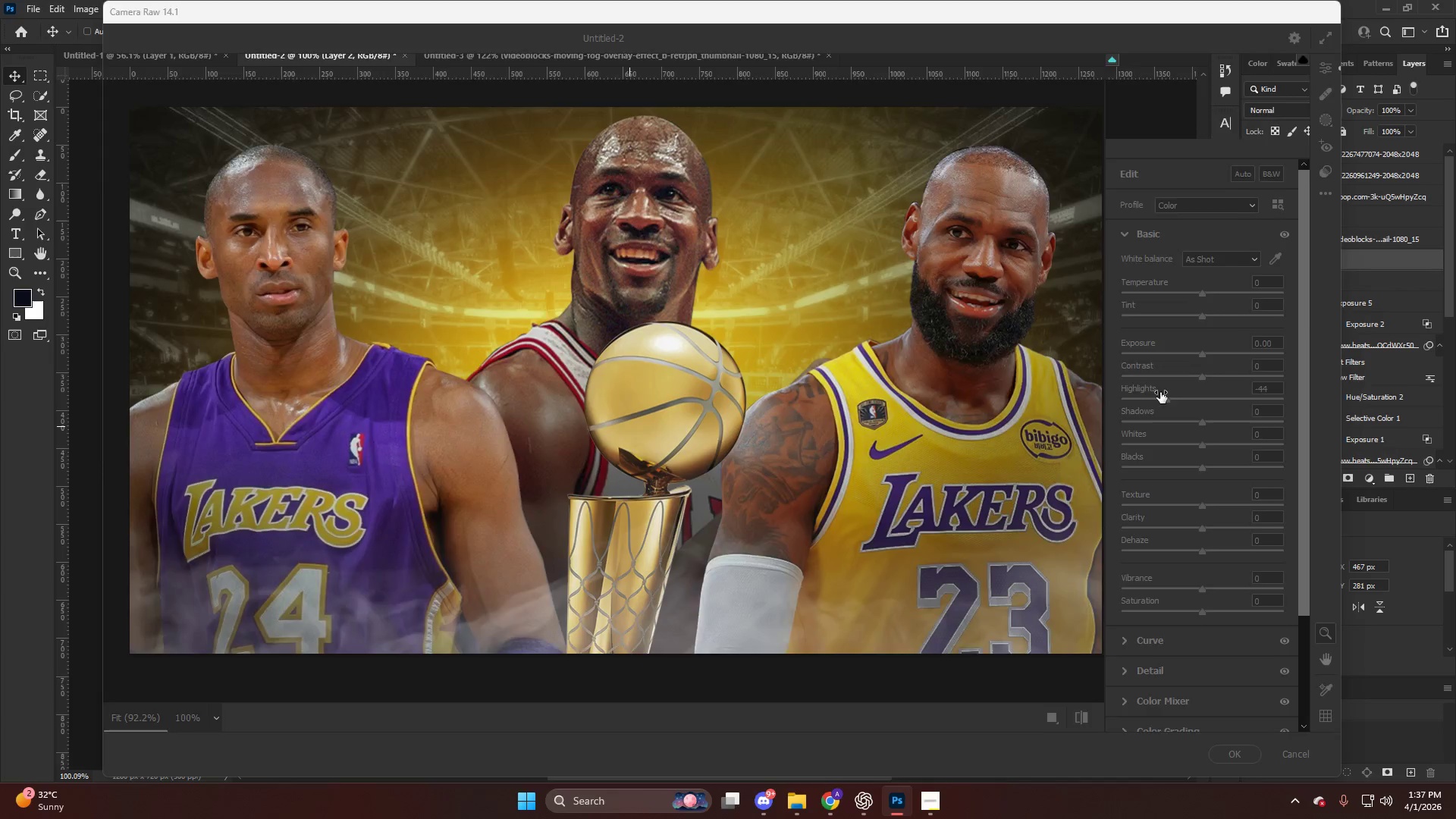 
key(NumpadEnter)
 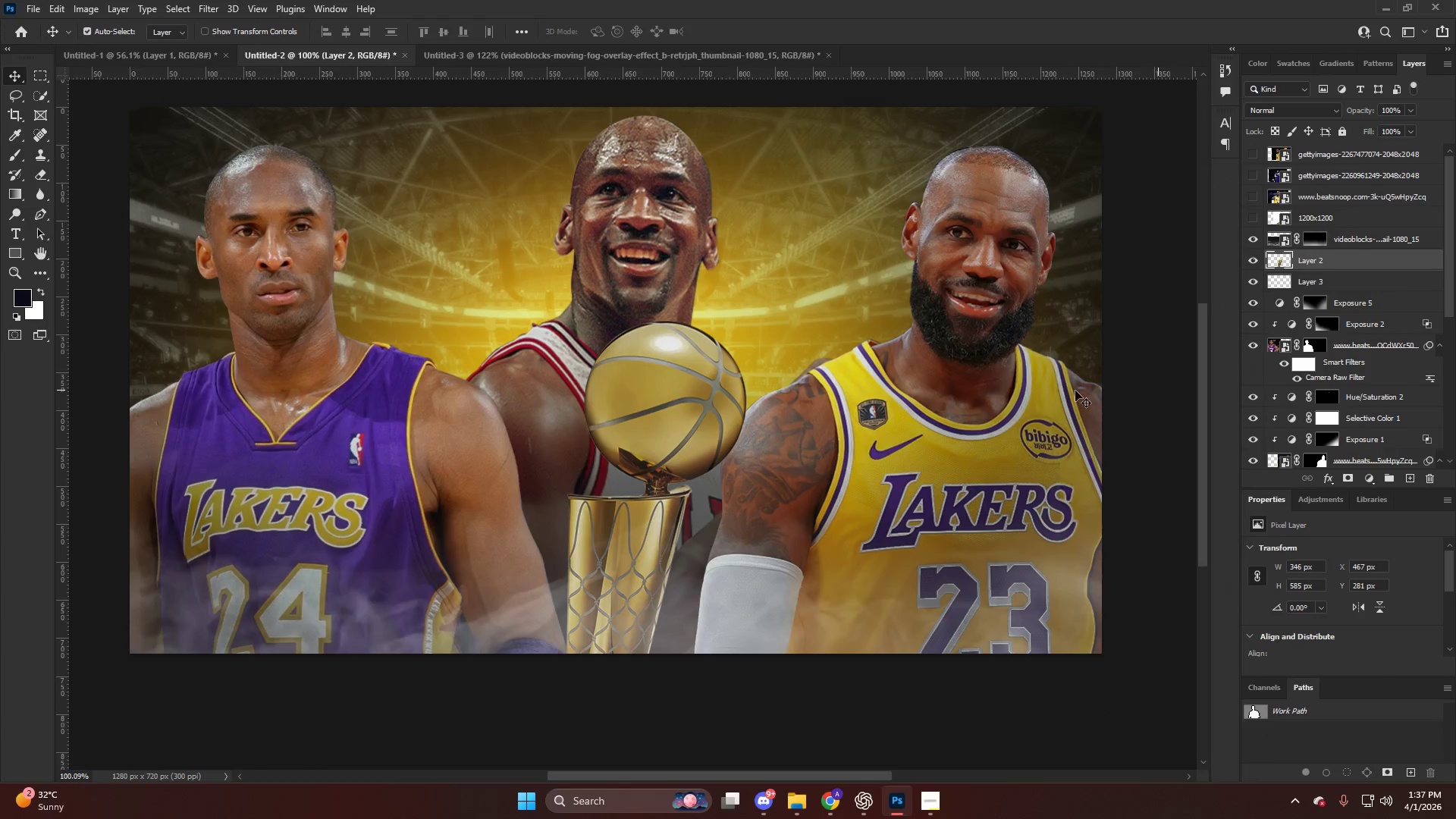 
key(Alt+AltLeft)
 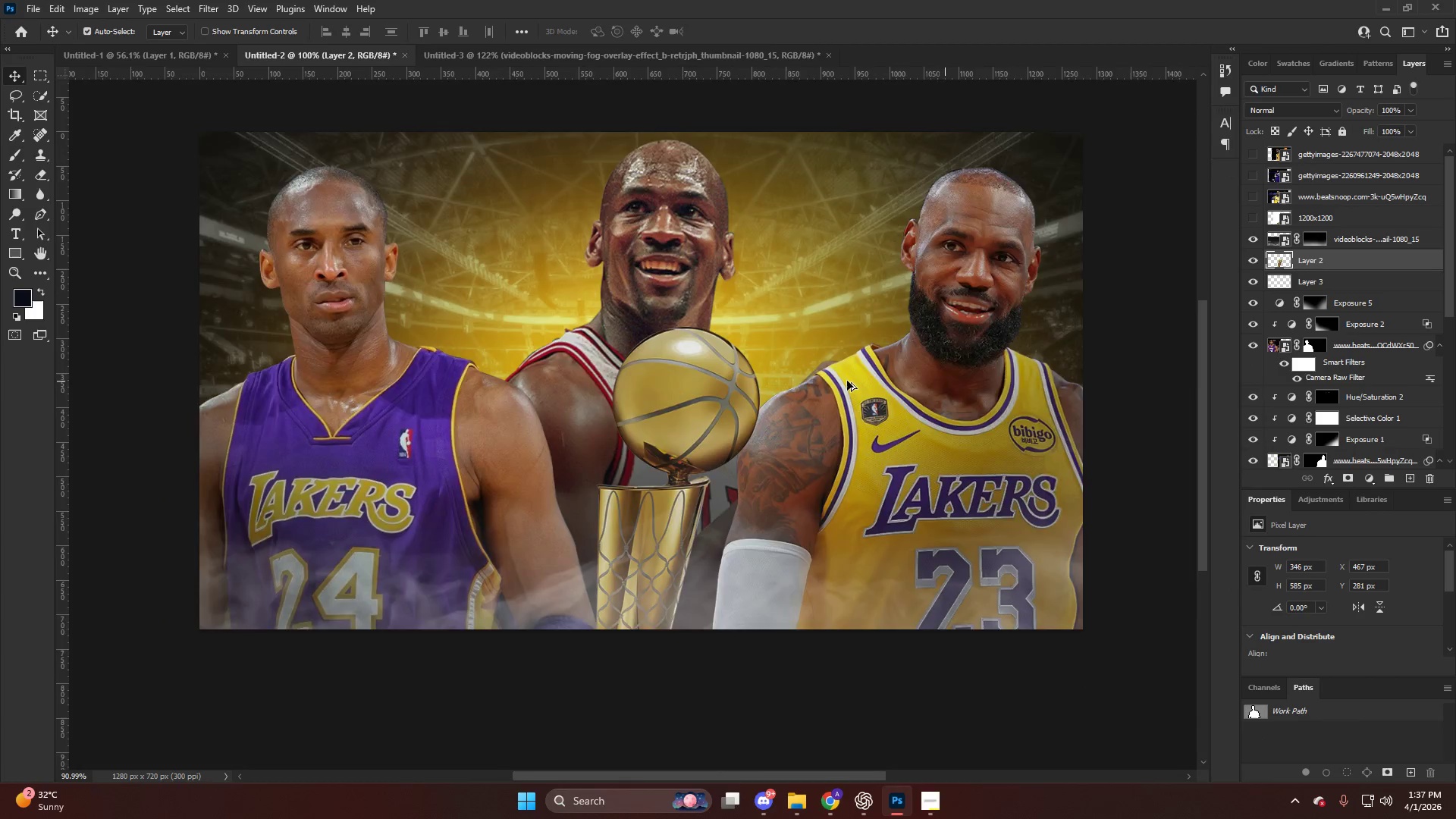 
scroll: coordinate [848, 381], scroll_direction: down, amount: 4.0
 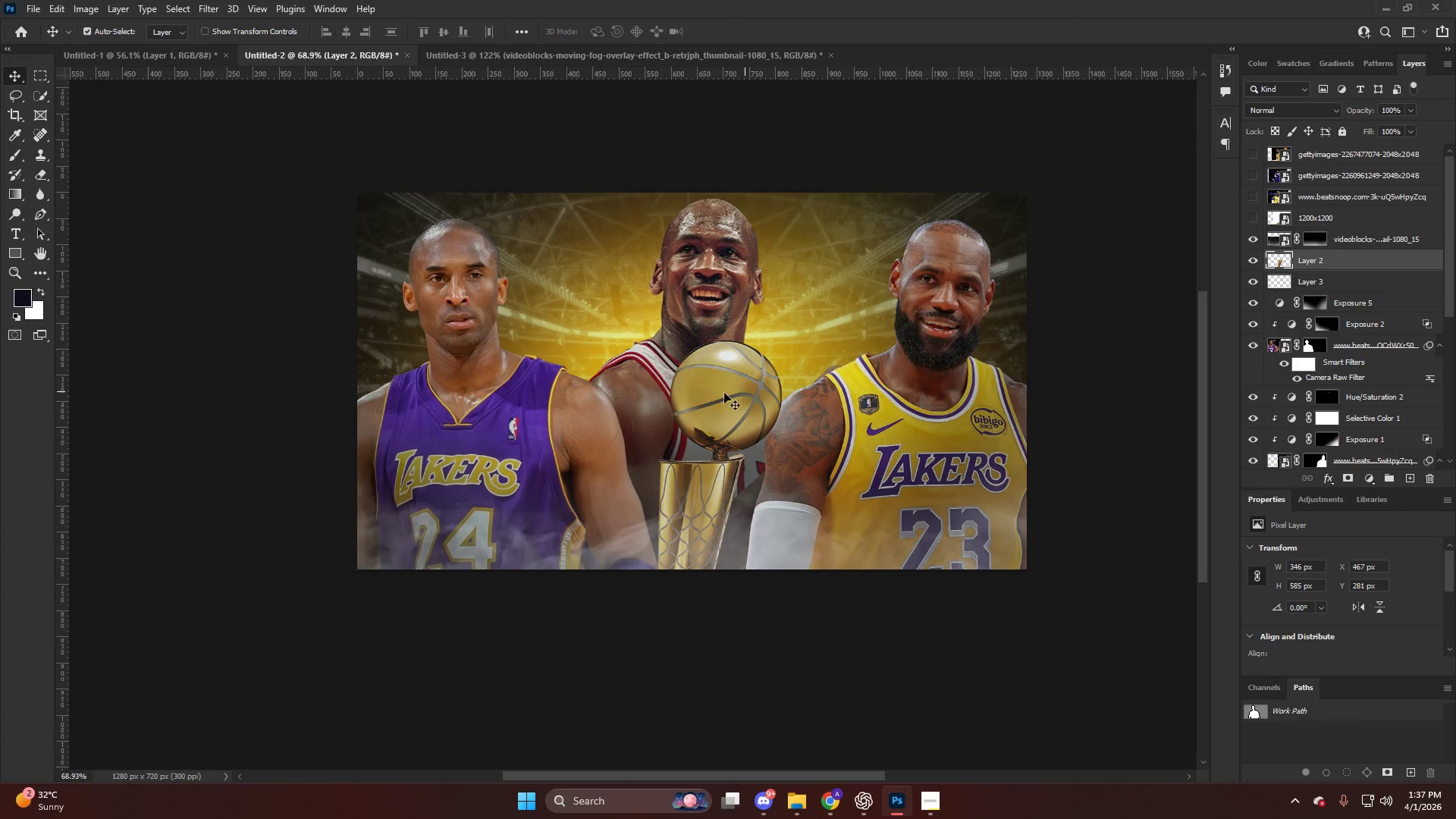 
hold_key(key=AltLeft, duration=0.73)
 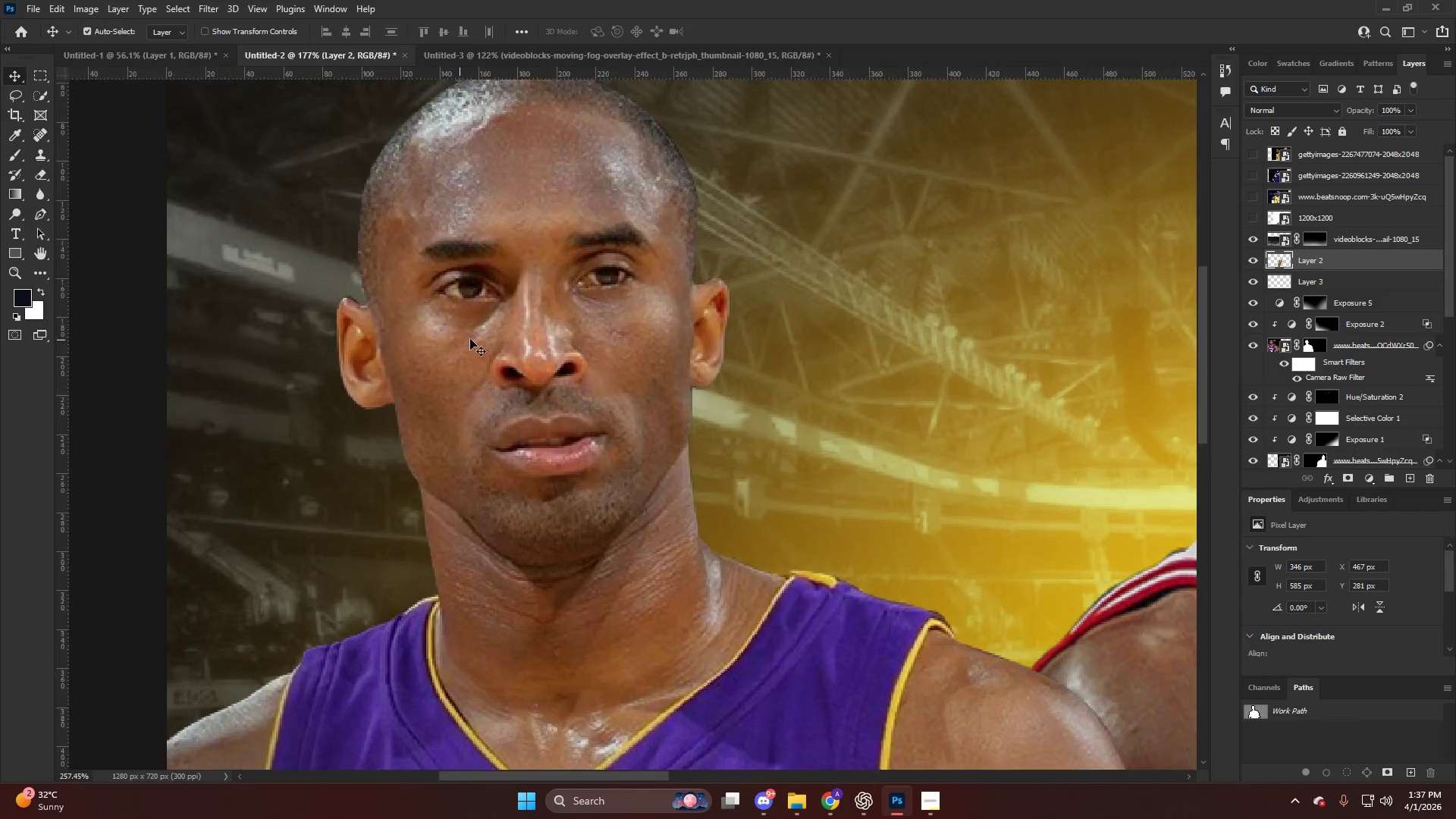 
key(V)
 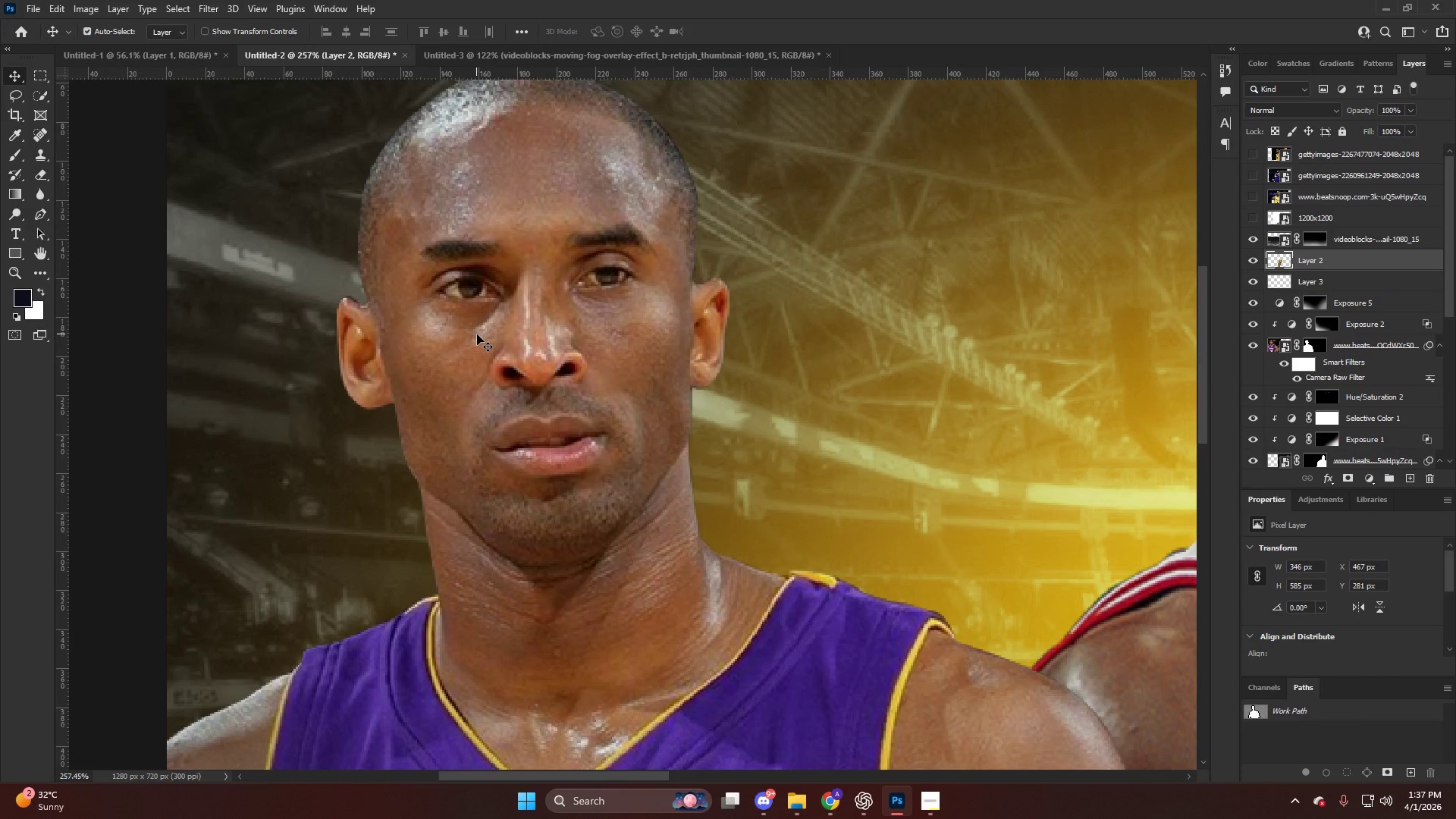 
left_click([477, 334])
 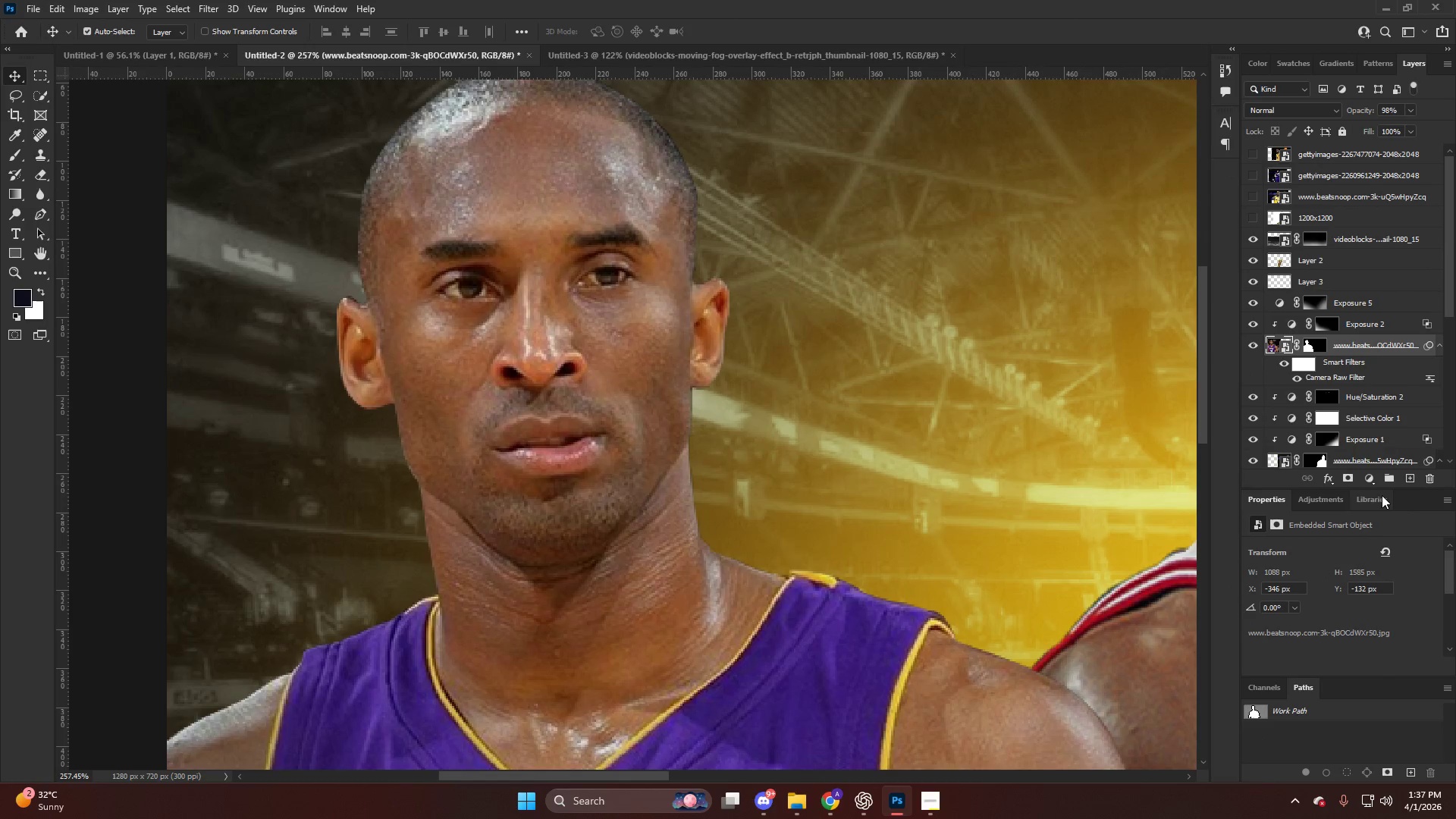 
scroll: coordinate [441, 353], scroll_direction: up, amount: 20.0
 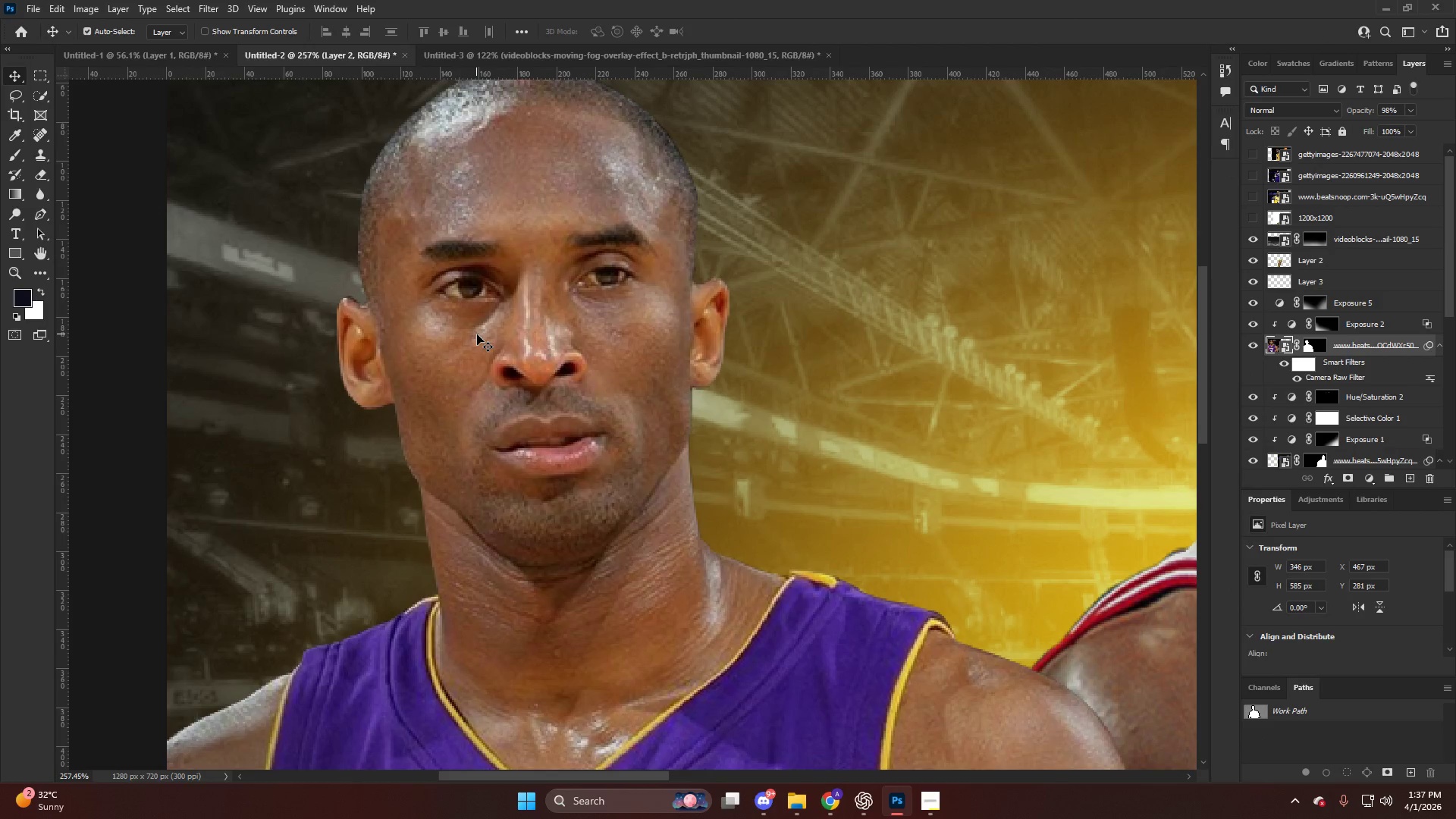 
left_click([1371, 474])
 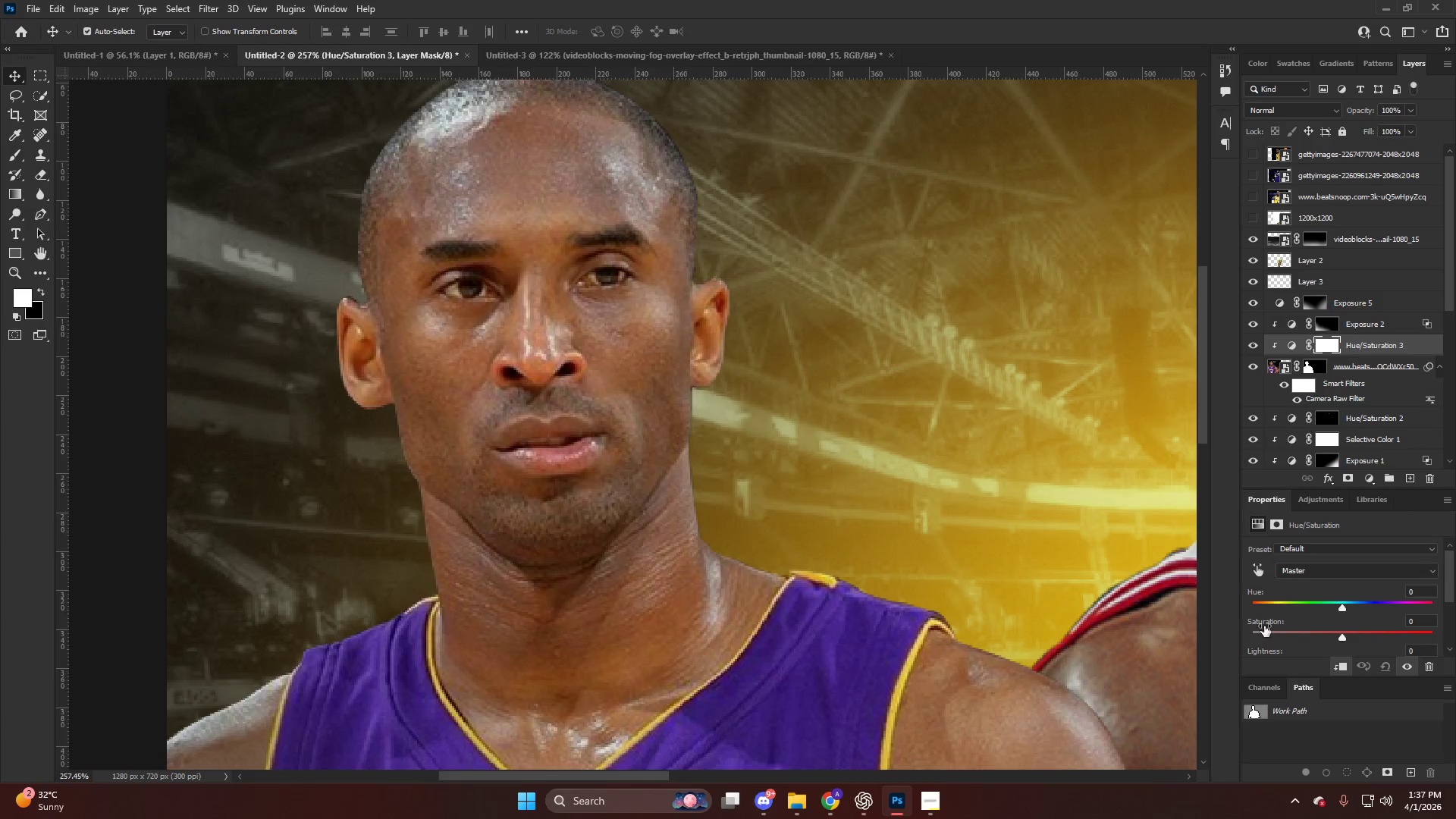 
left_click_drag(start_coordinate=[1260, 635], to_coordinate=[1003, 588])
 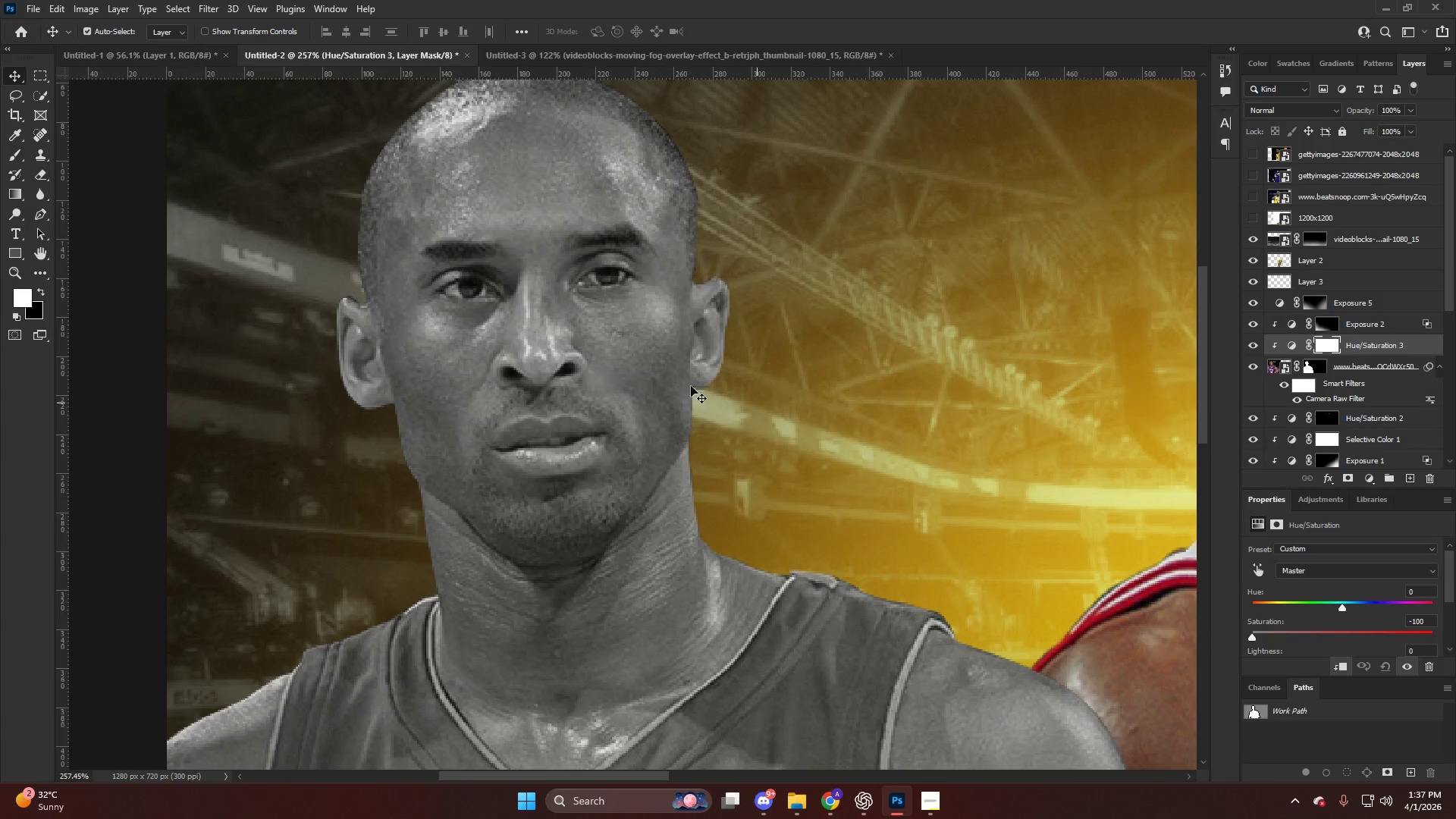 
key(Control+I)
 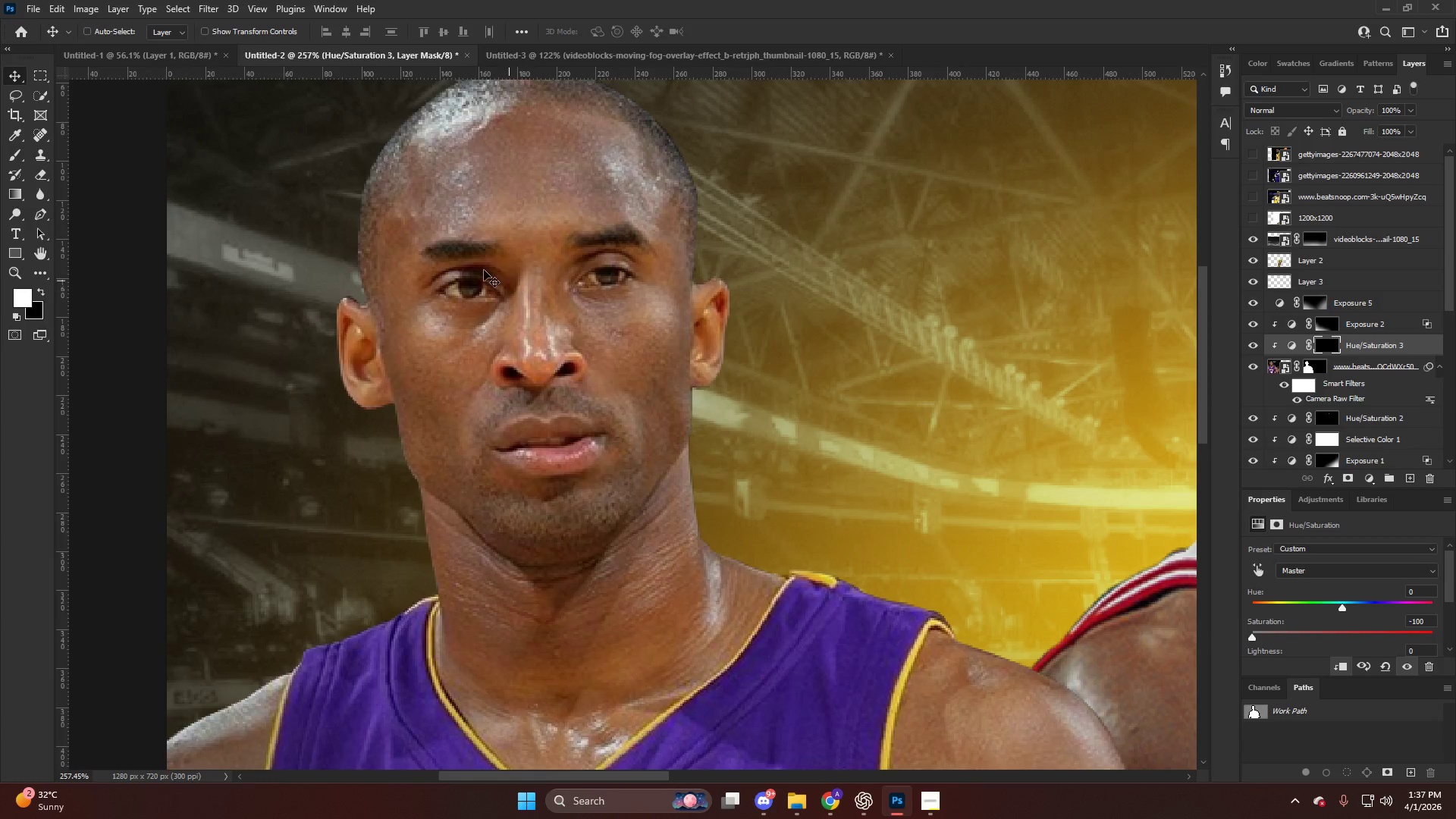 
hold_key(key=AltLeft, duration=0.64)
 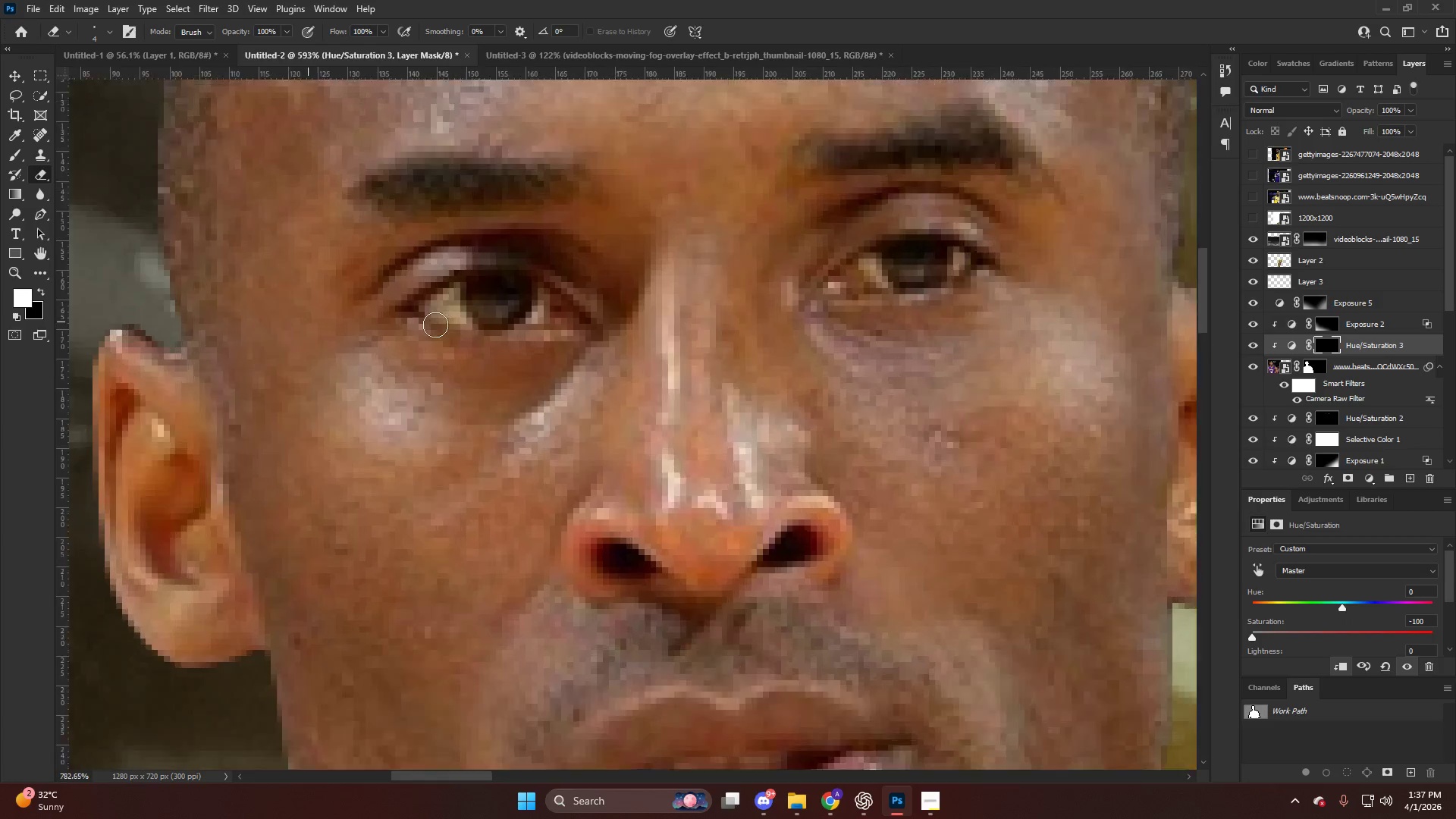 
key(E)
 